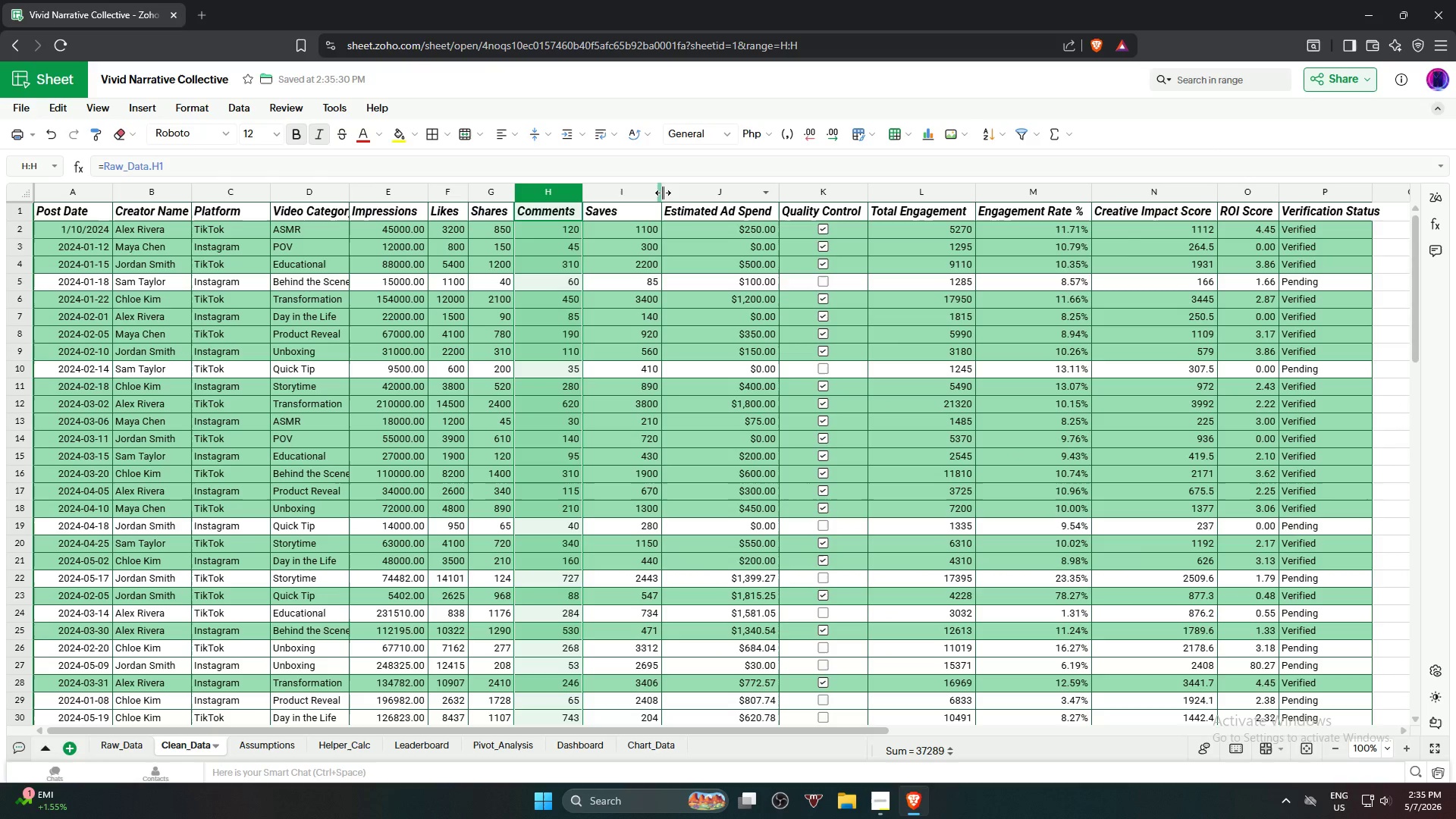 
double_click([663, 192])
 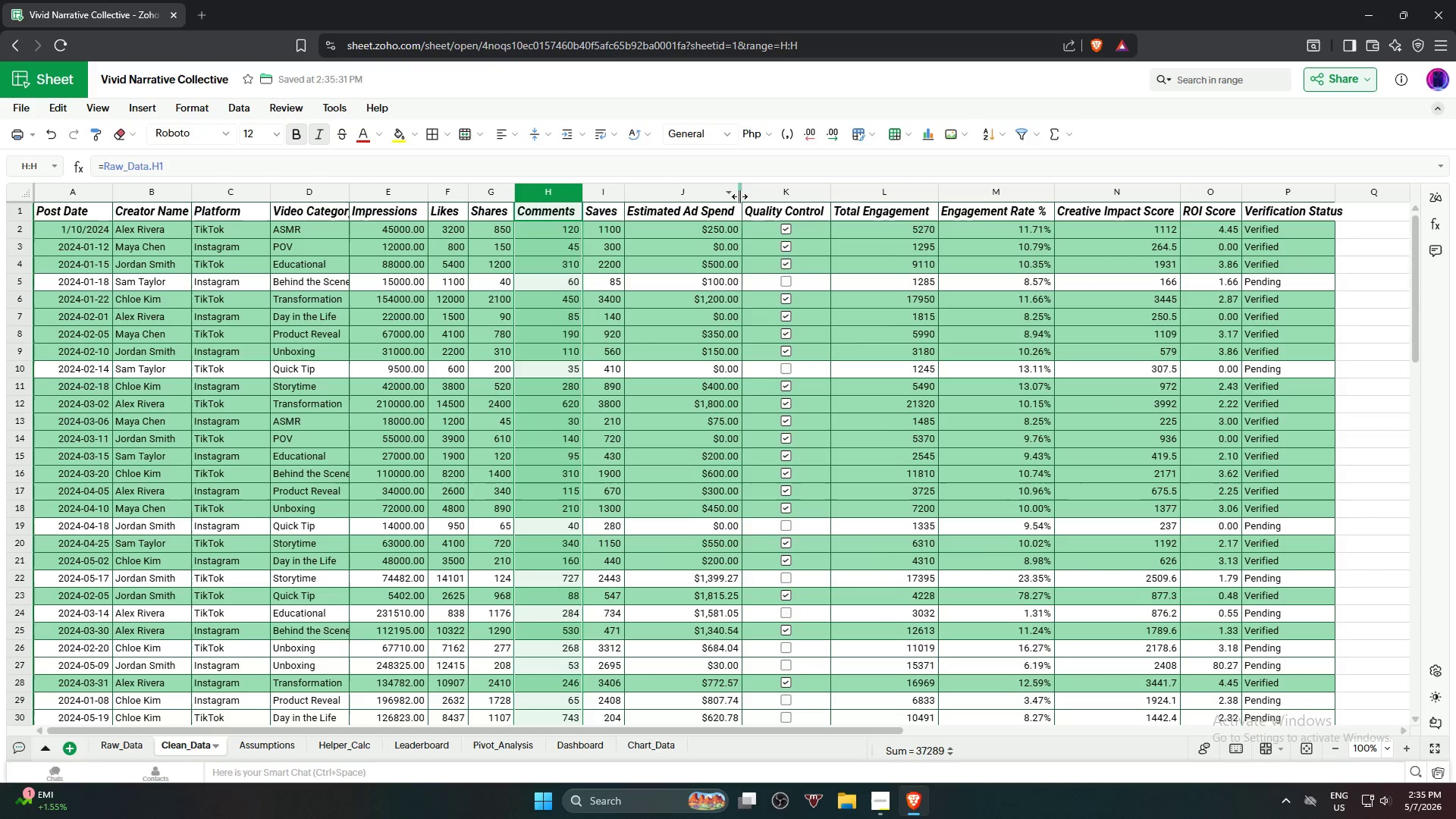 
double_click([739, 196])
 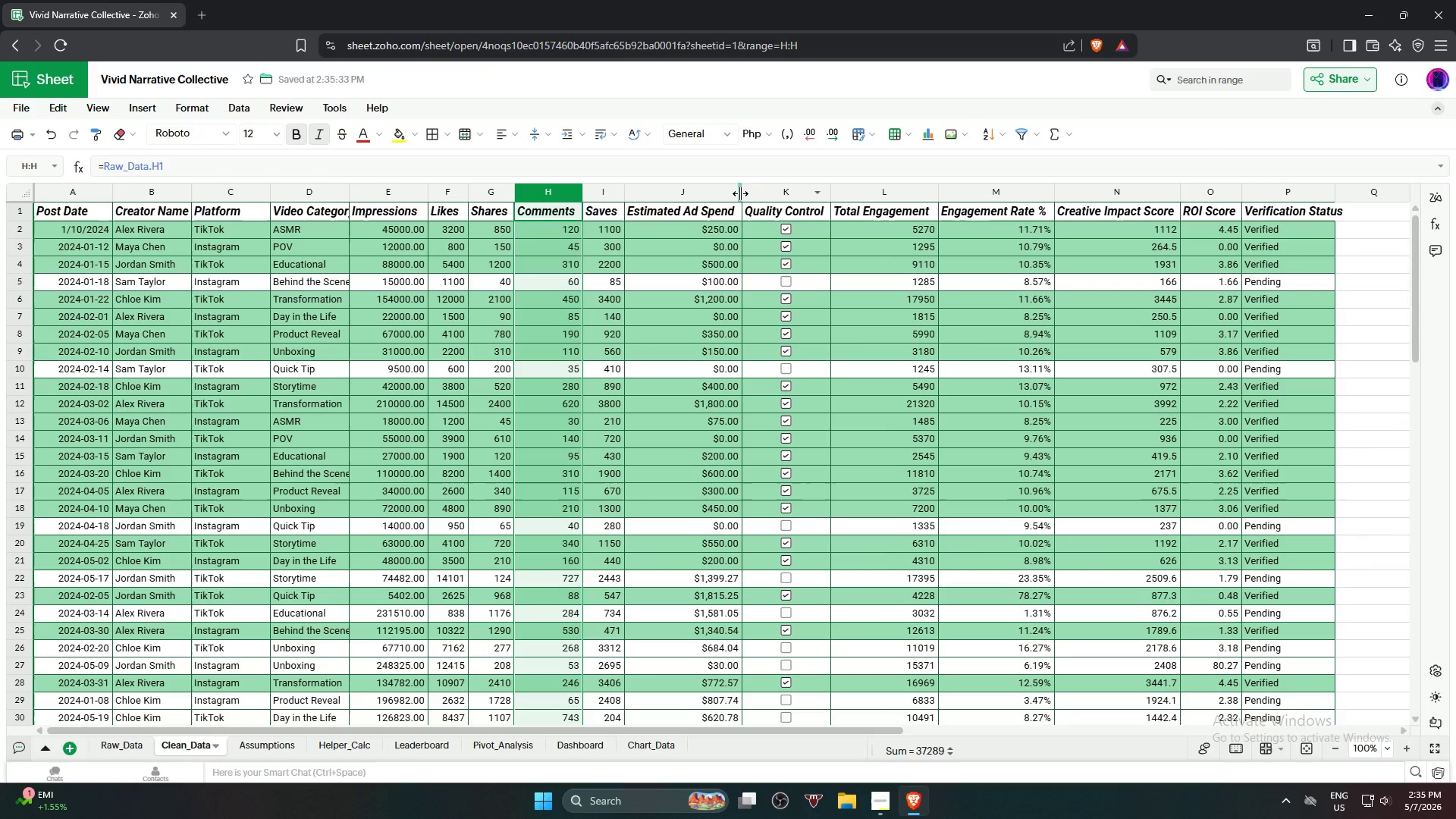 
double_click([739, 193])
 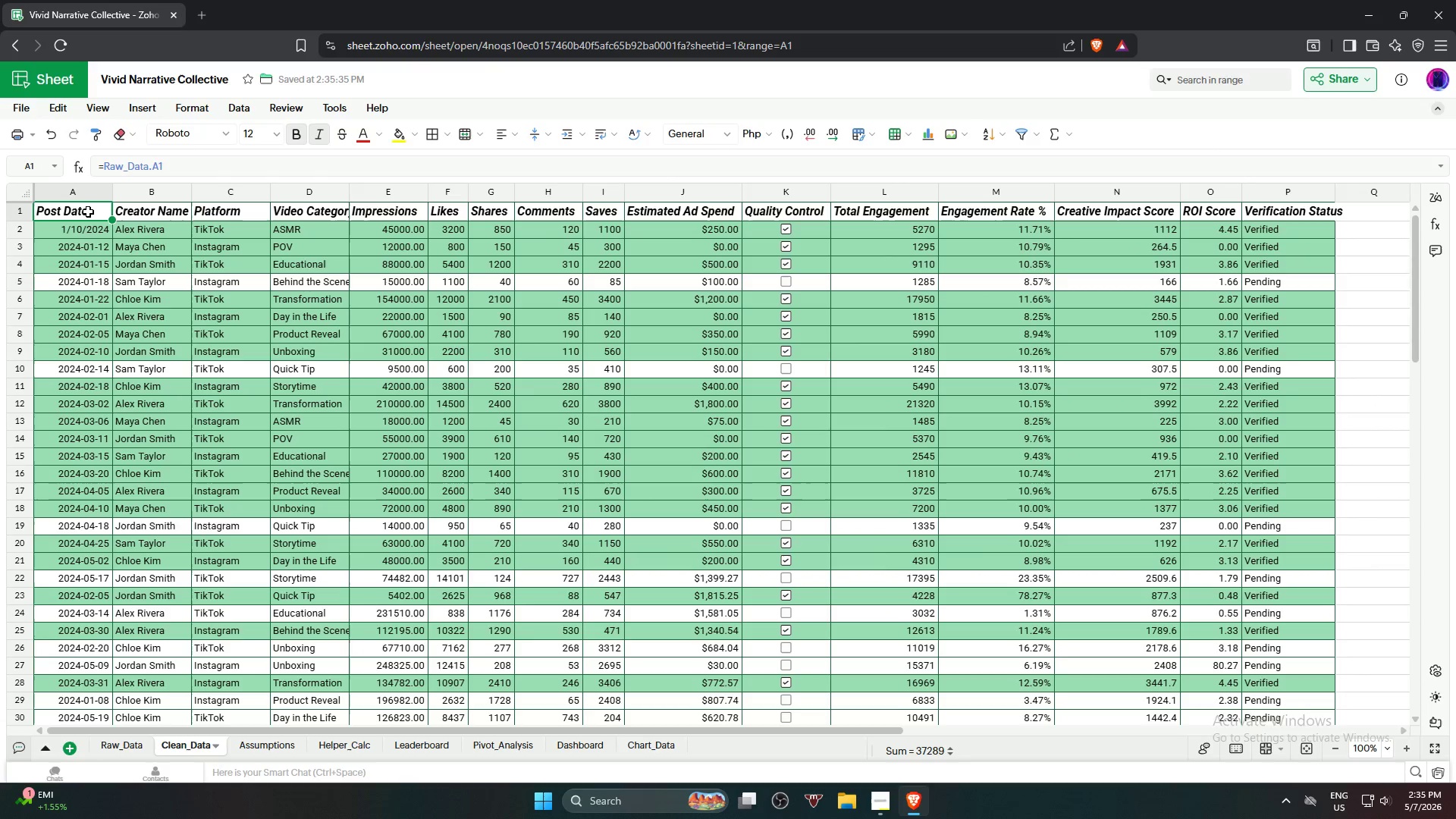 
hold_key(key=ShiftLeft, duration=0.44)
 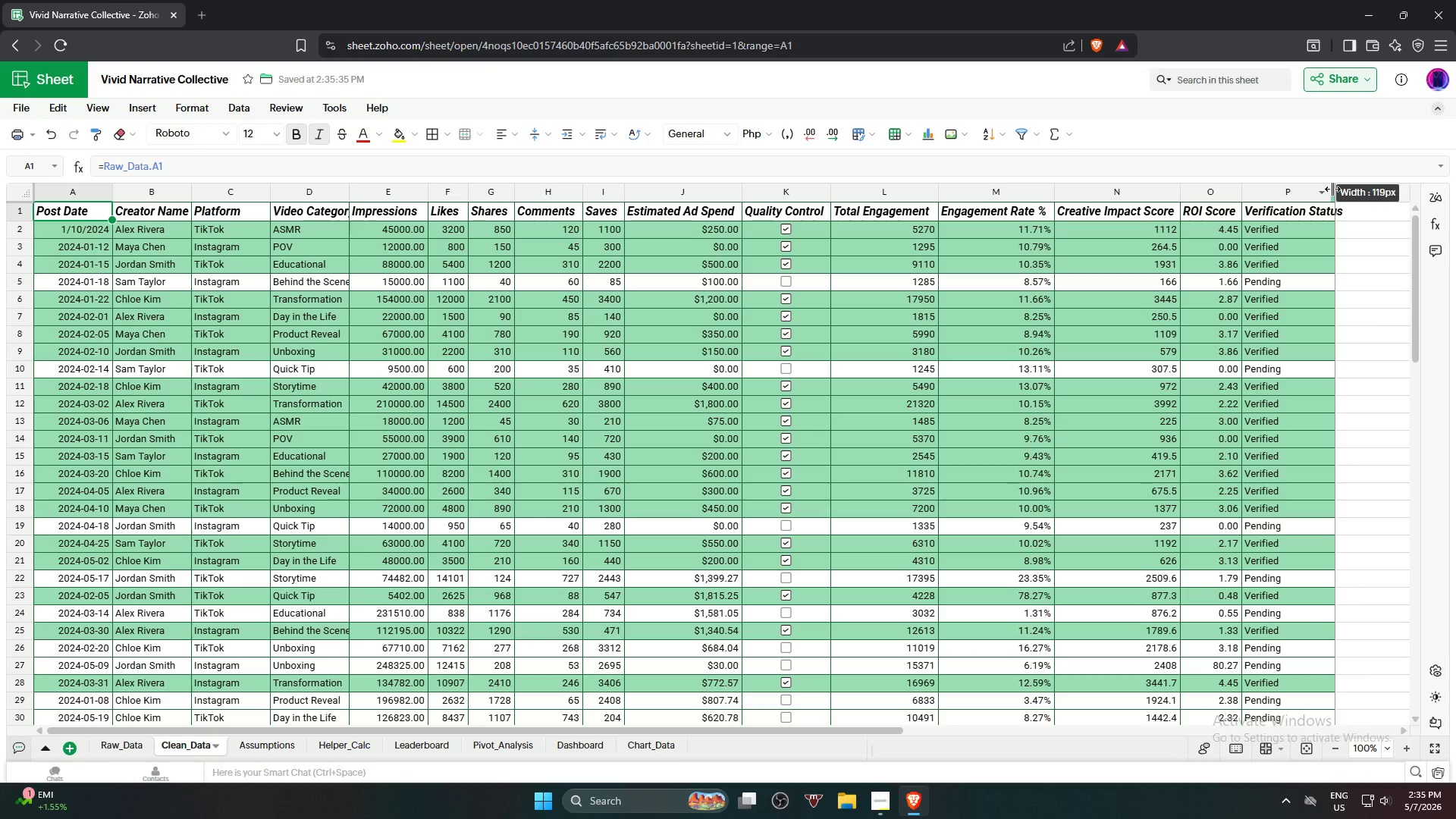 
double_click([1332, 189])
 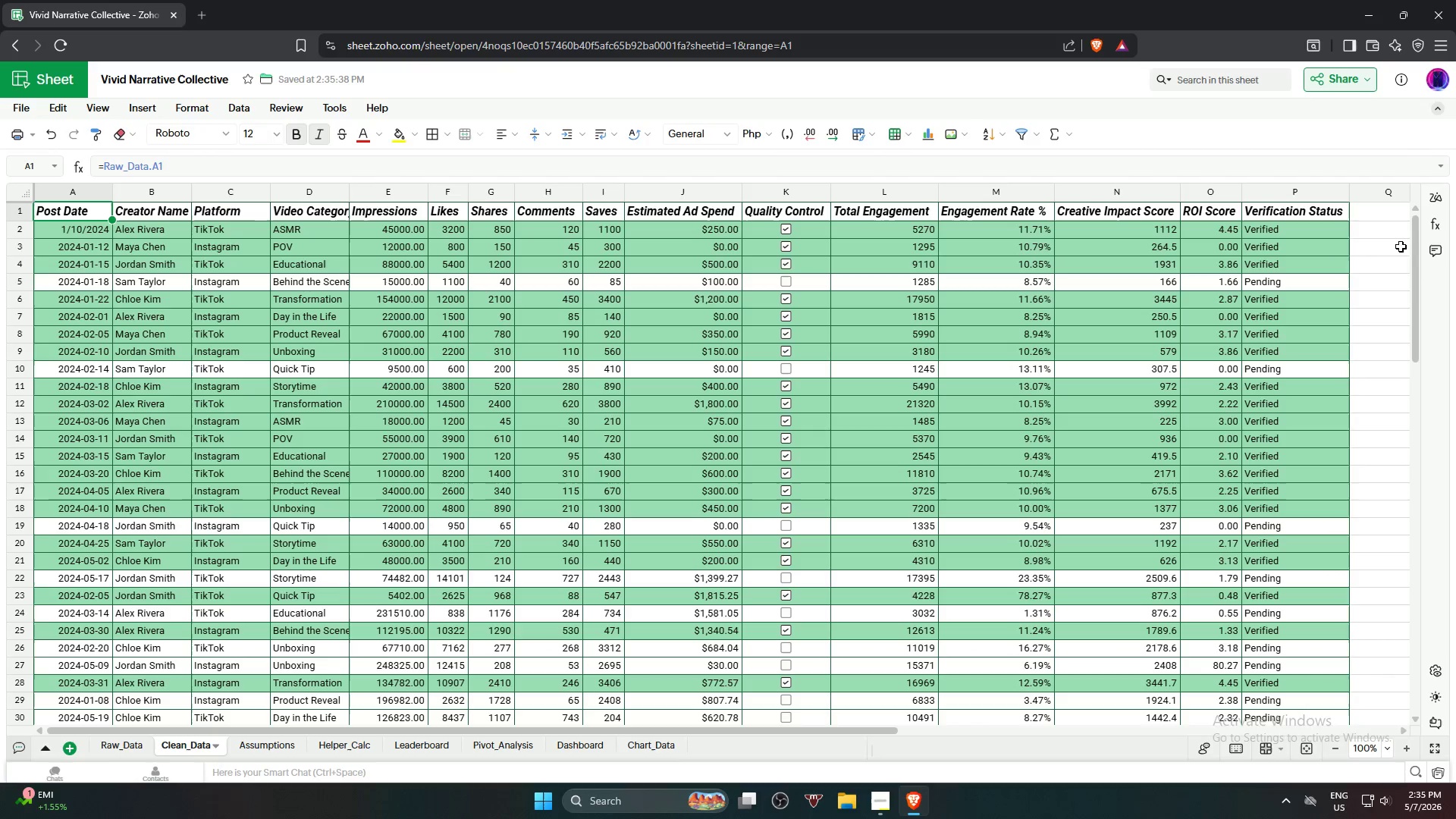 
left_click([1392, 250])
 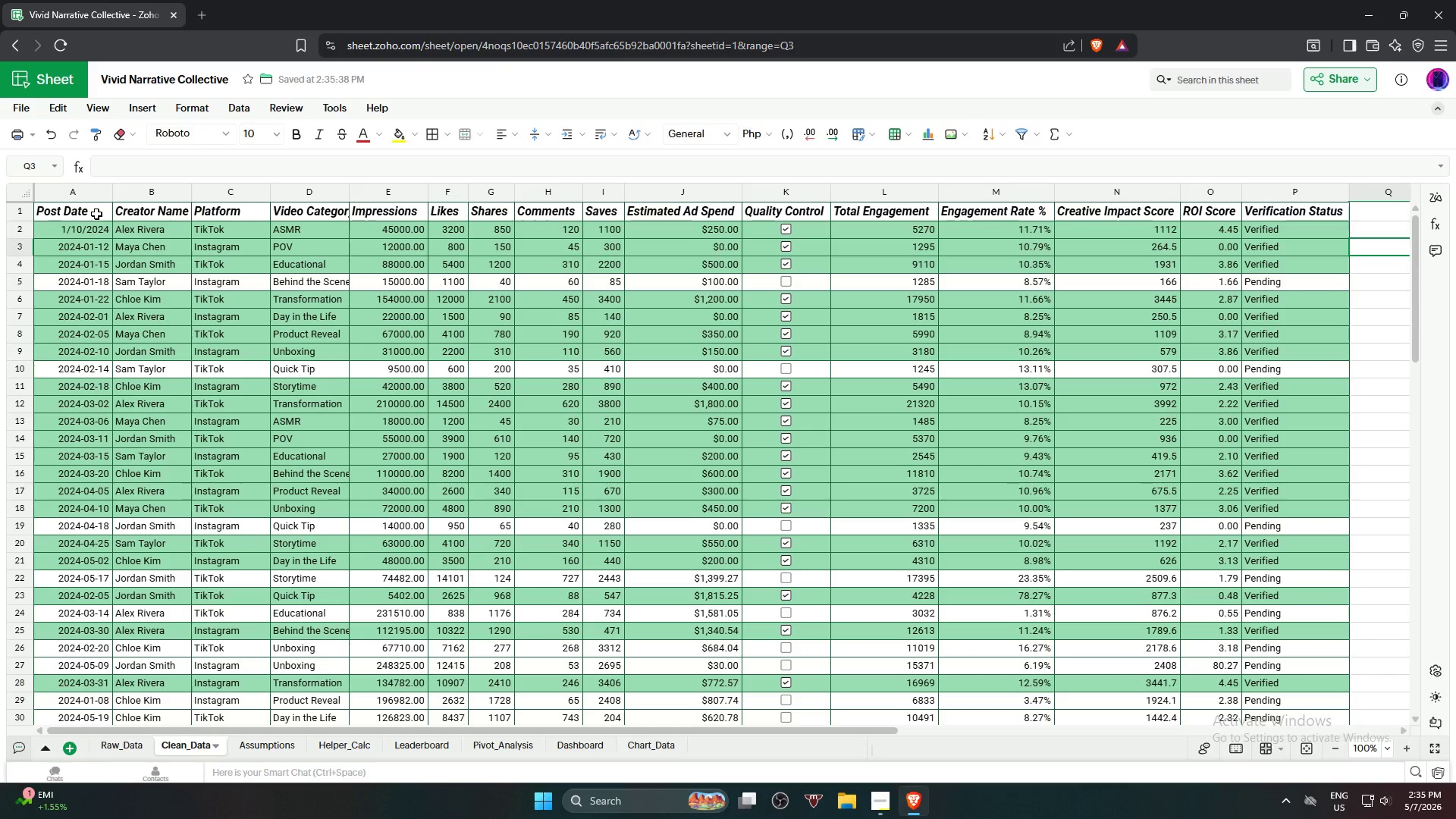 
hold_key(key=ShiftLeft, duration=1.0)
left_click([1298, 215])
 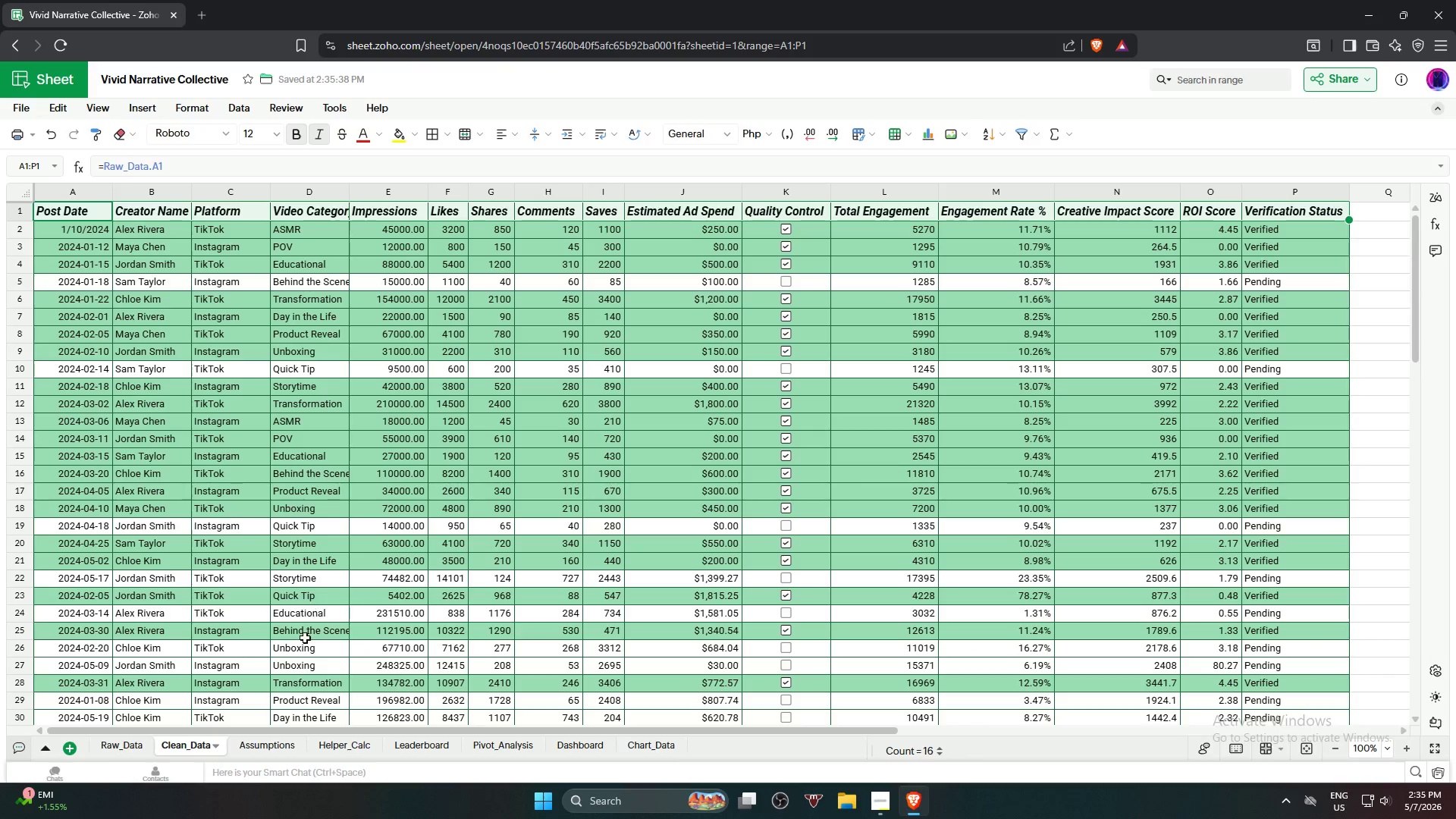 
left_click([129, 747])
 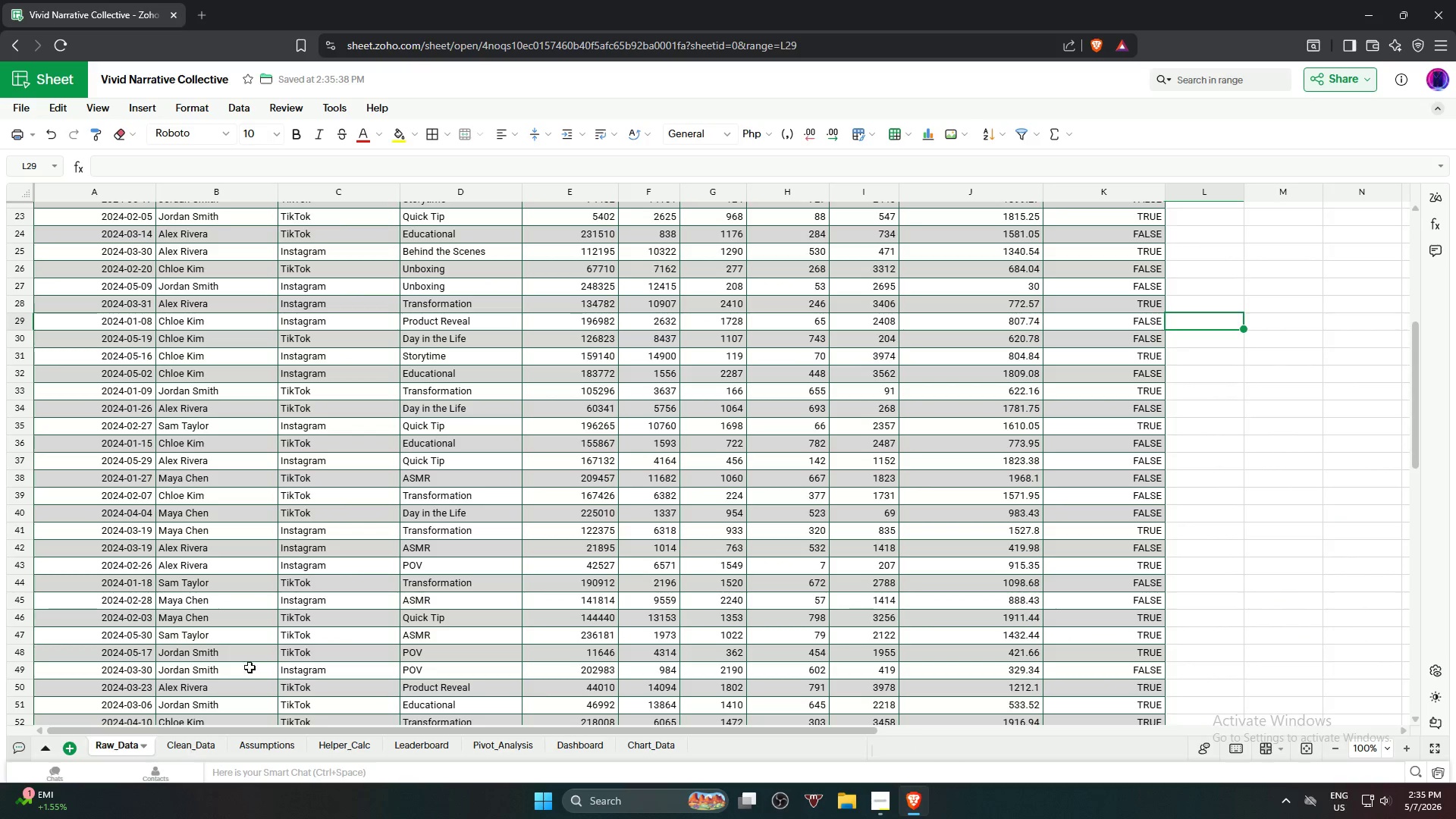 
scroll: coordinate [353, 500], scroll_direction: up, amount: 12.0
 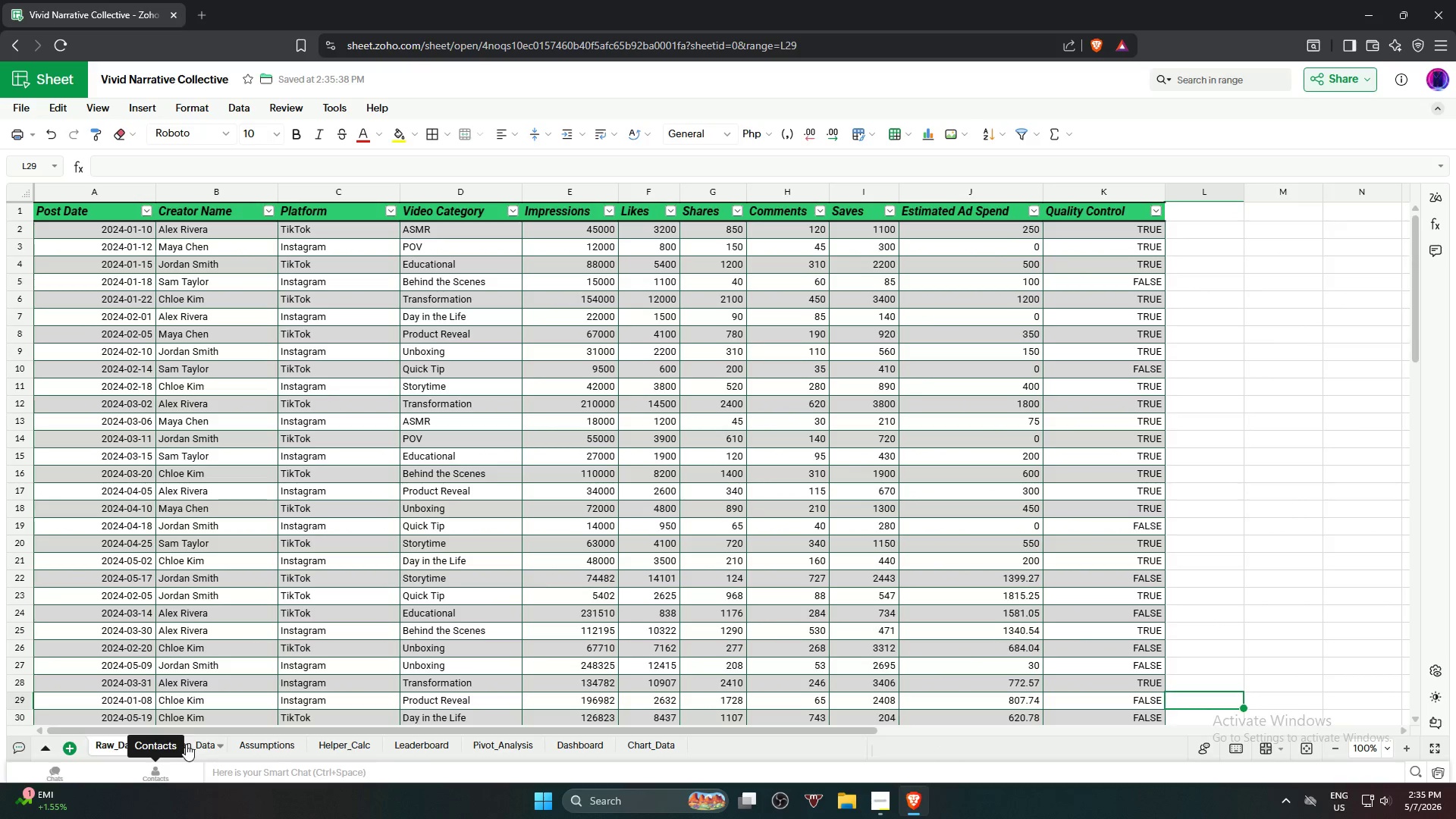 
left_click([187, 744])
 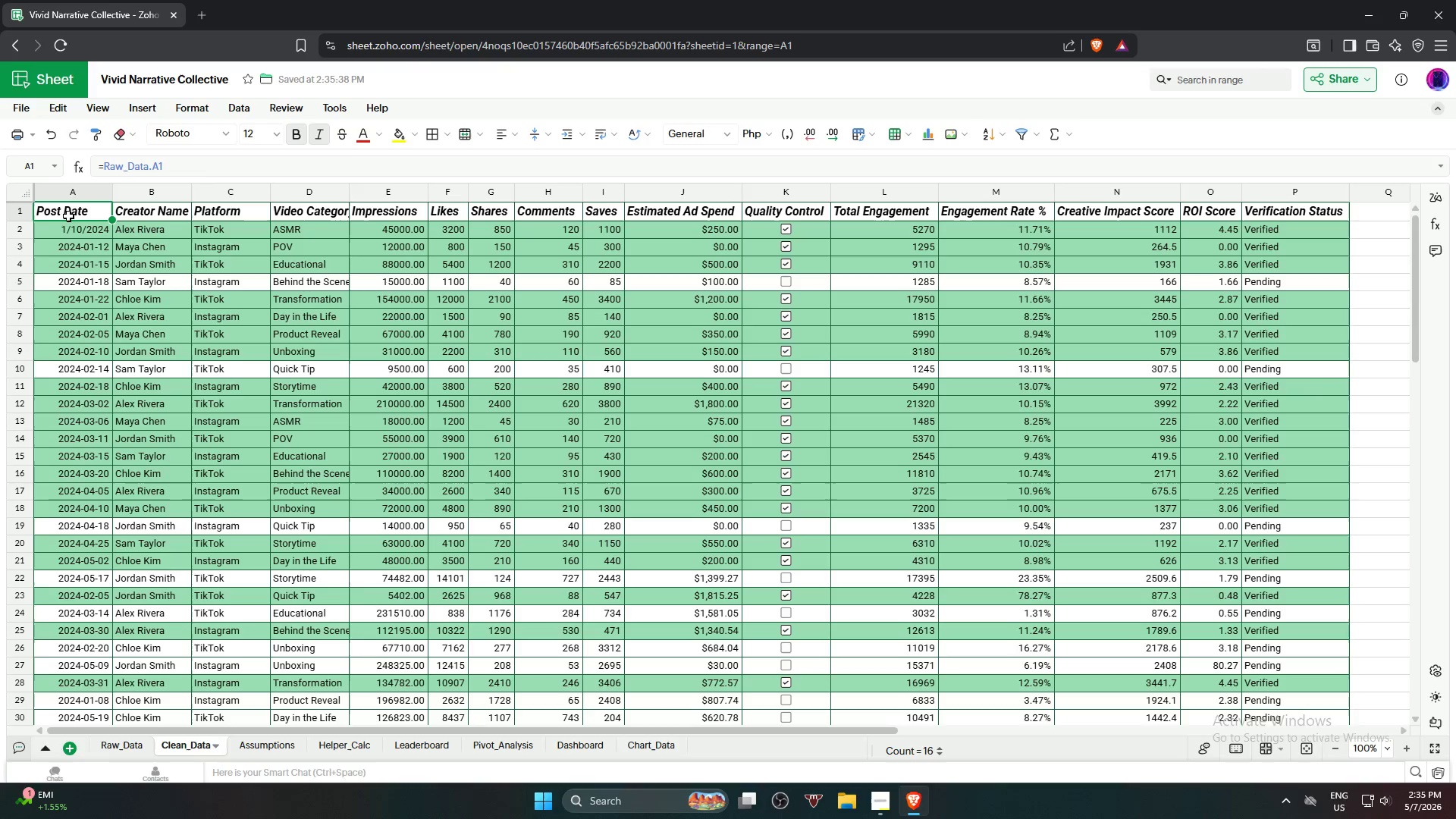 
hold_key(key=ShiftLeft, duration=0.88)
left_click([1325, 213])
 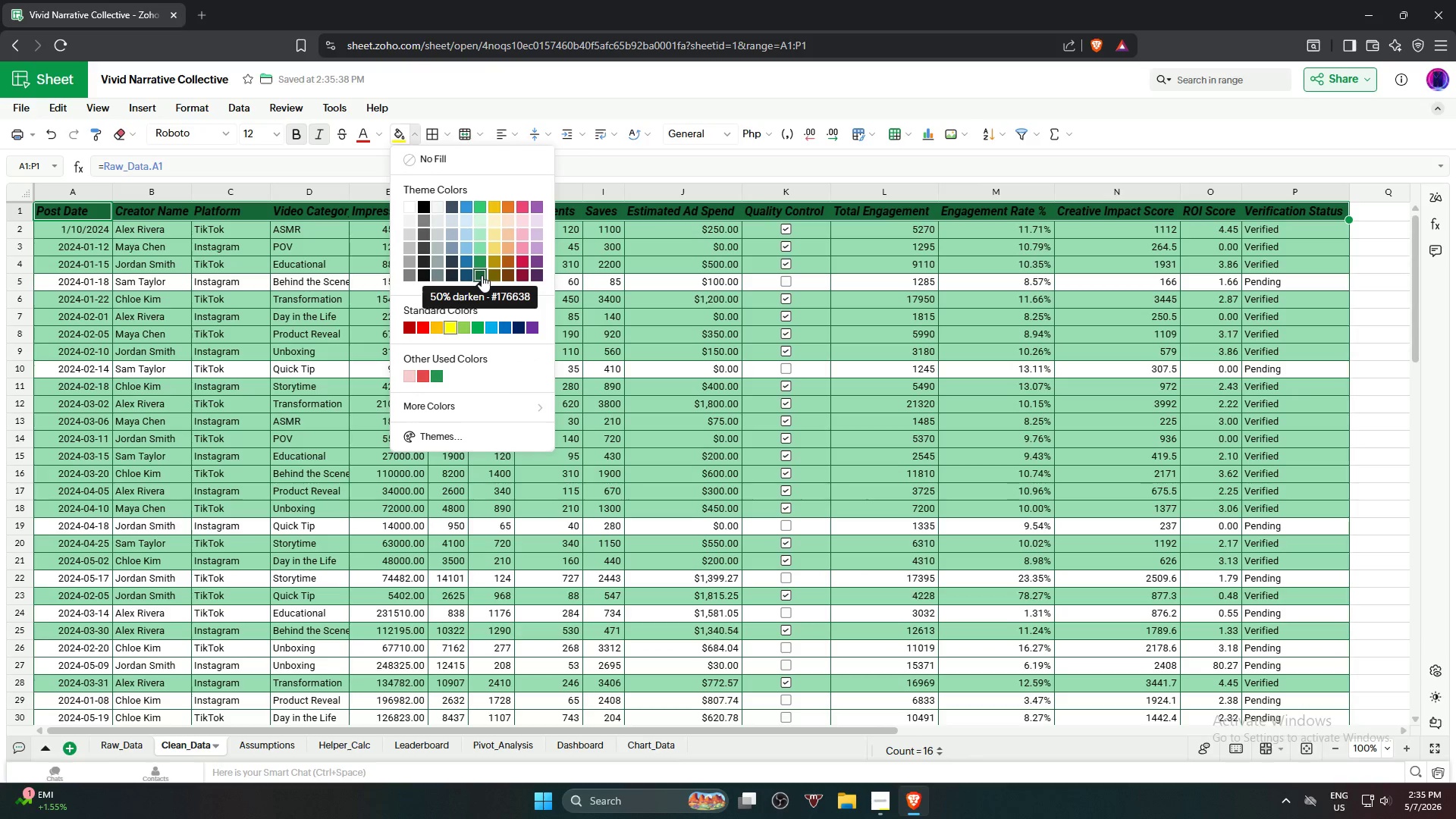 
wait(9.23)
 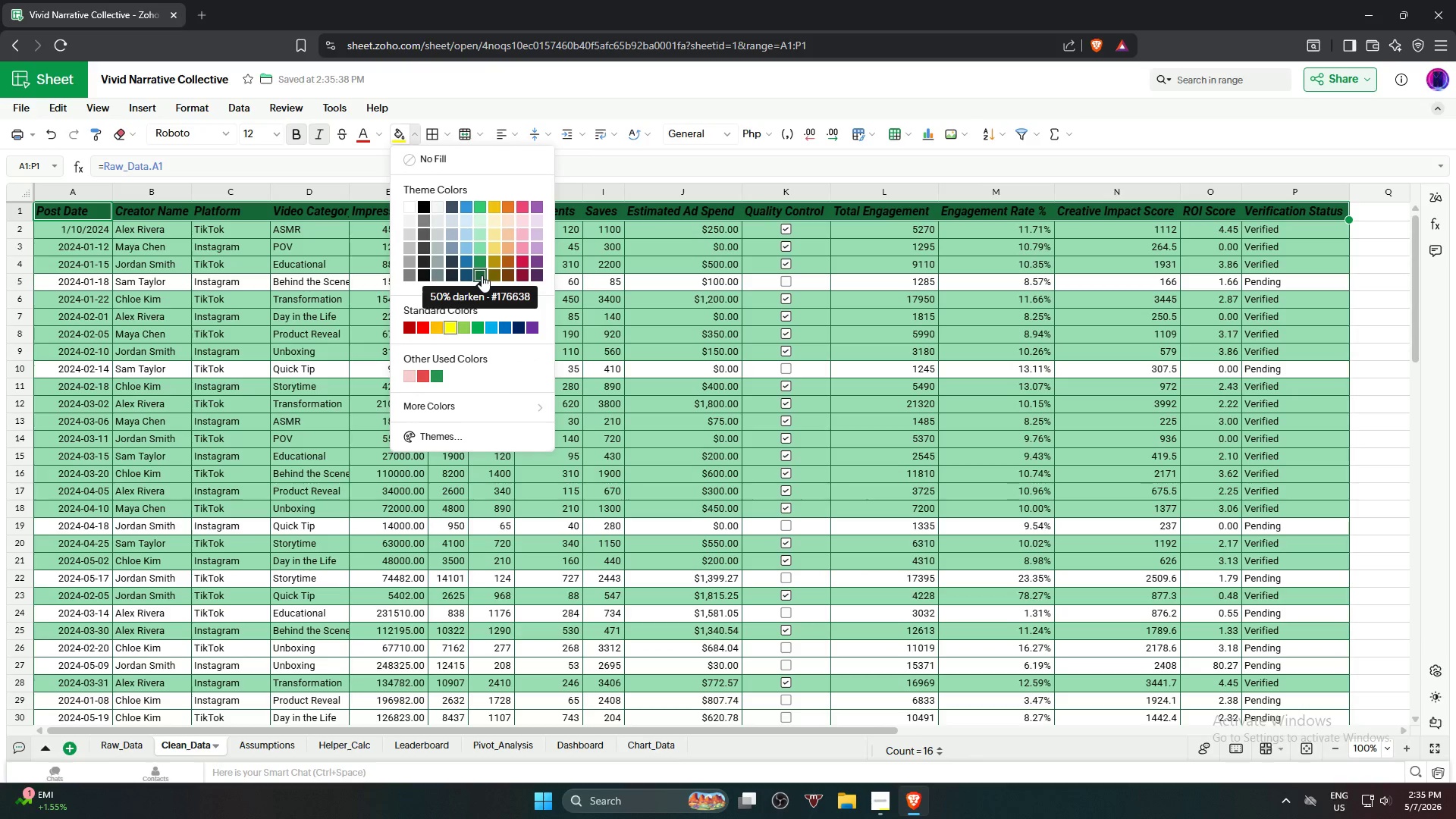 
left_click([479, 264])
 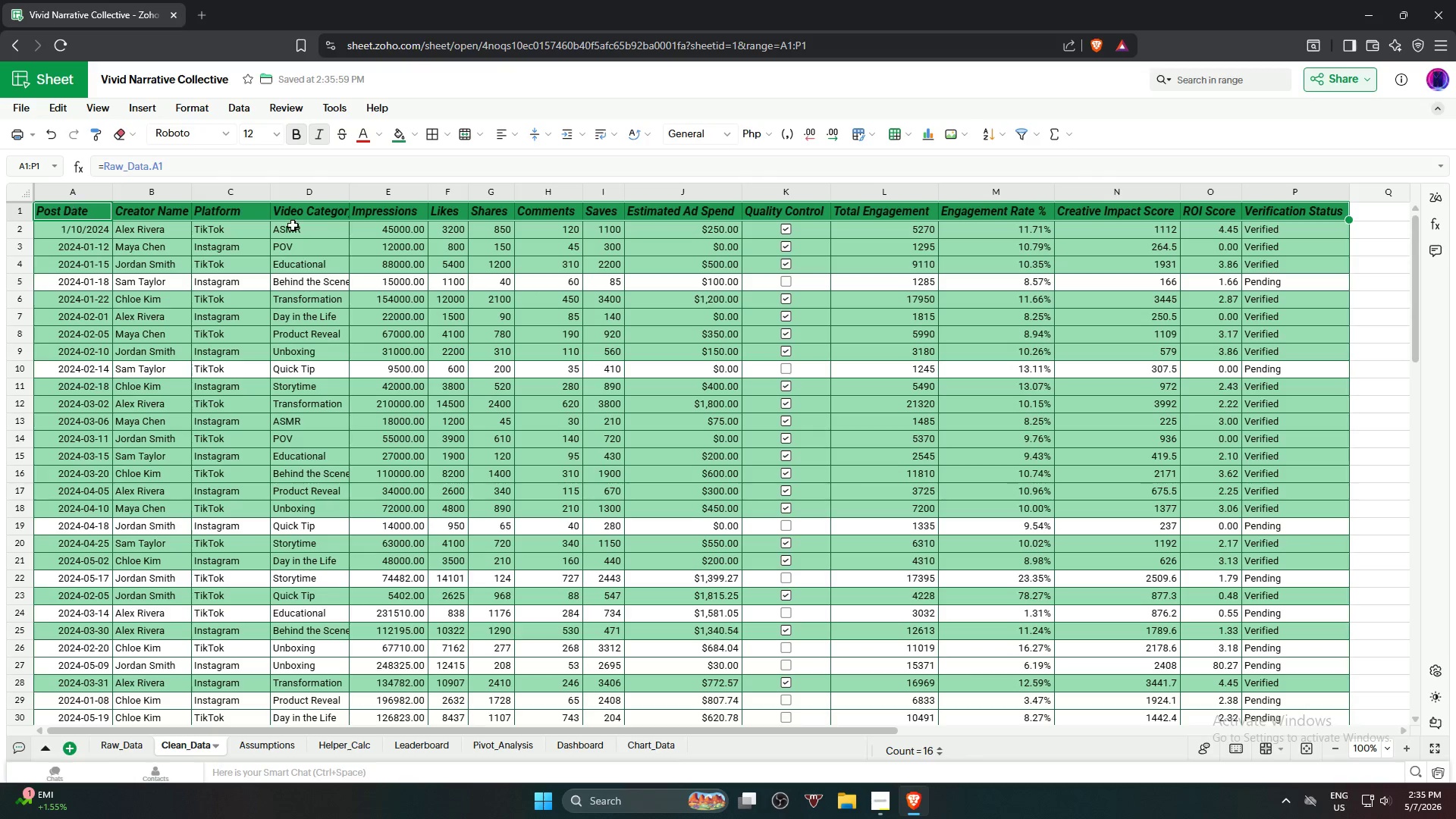 
hold_key(key=ShiftLeft, duration=0.8)
left_click([1316, 213])
 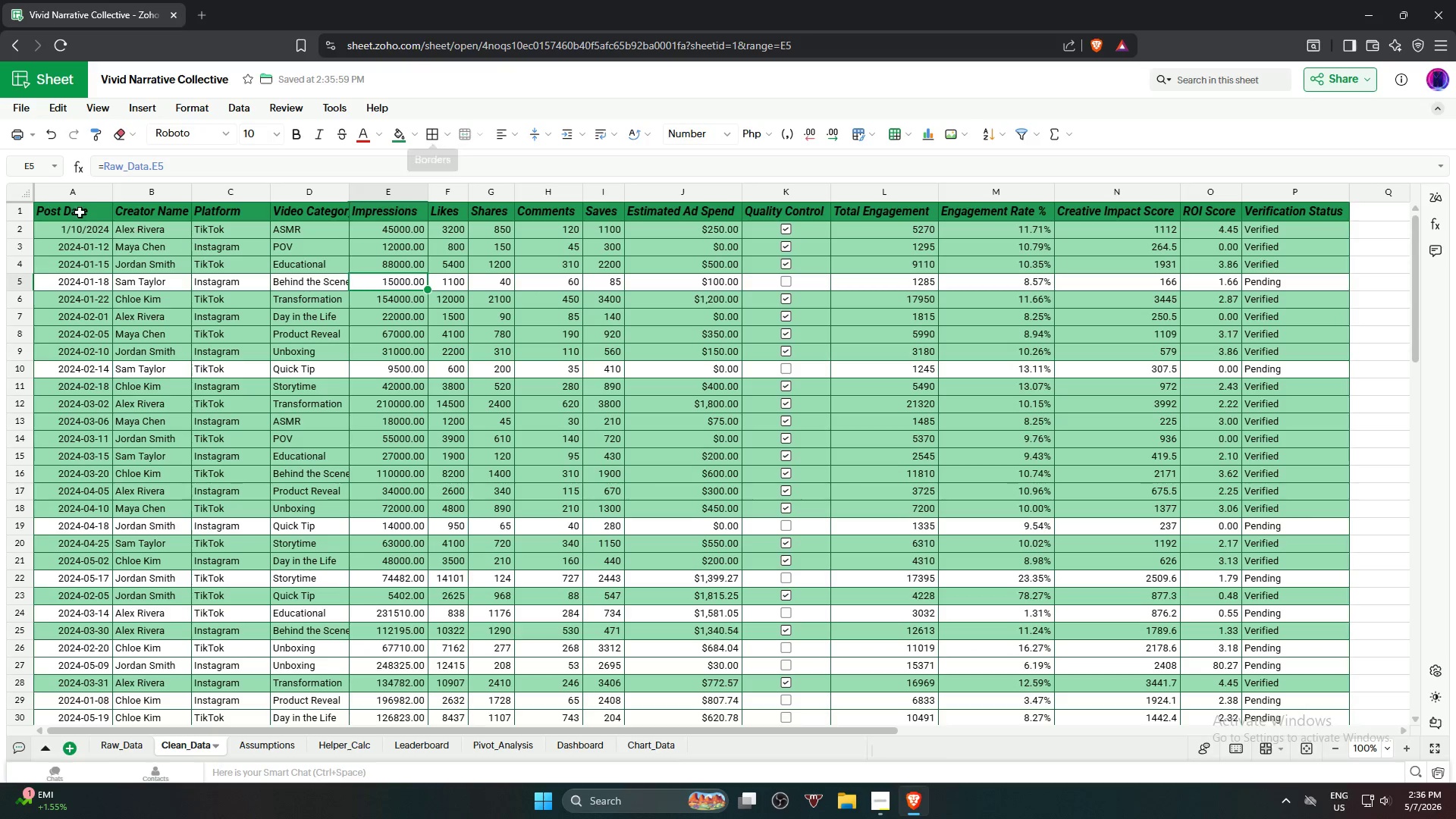 
hold_key(key=ShiftLeft, duration=0.72)
 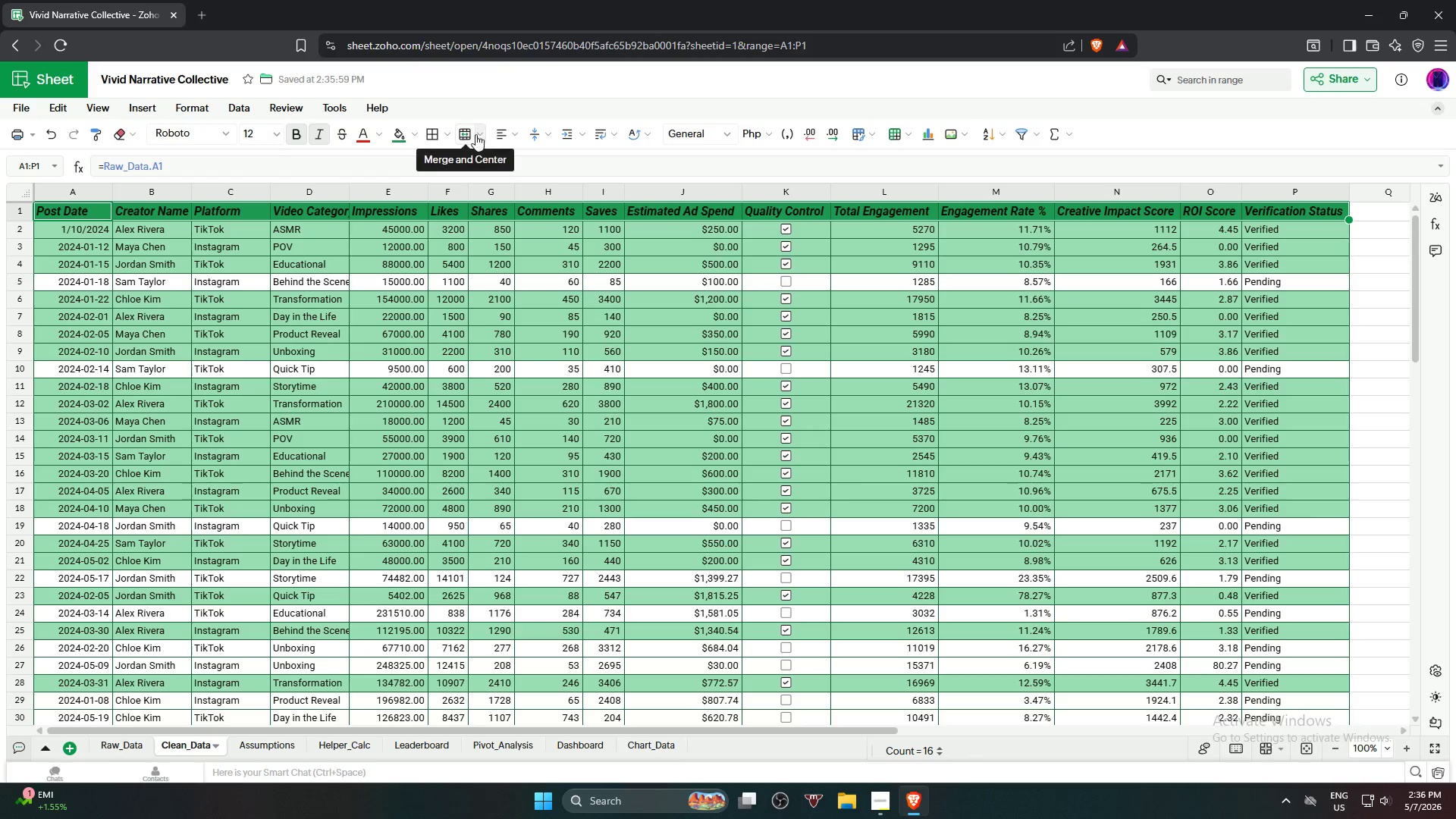 
left_click([435, 133])
 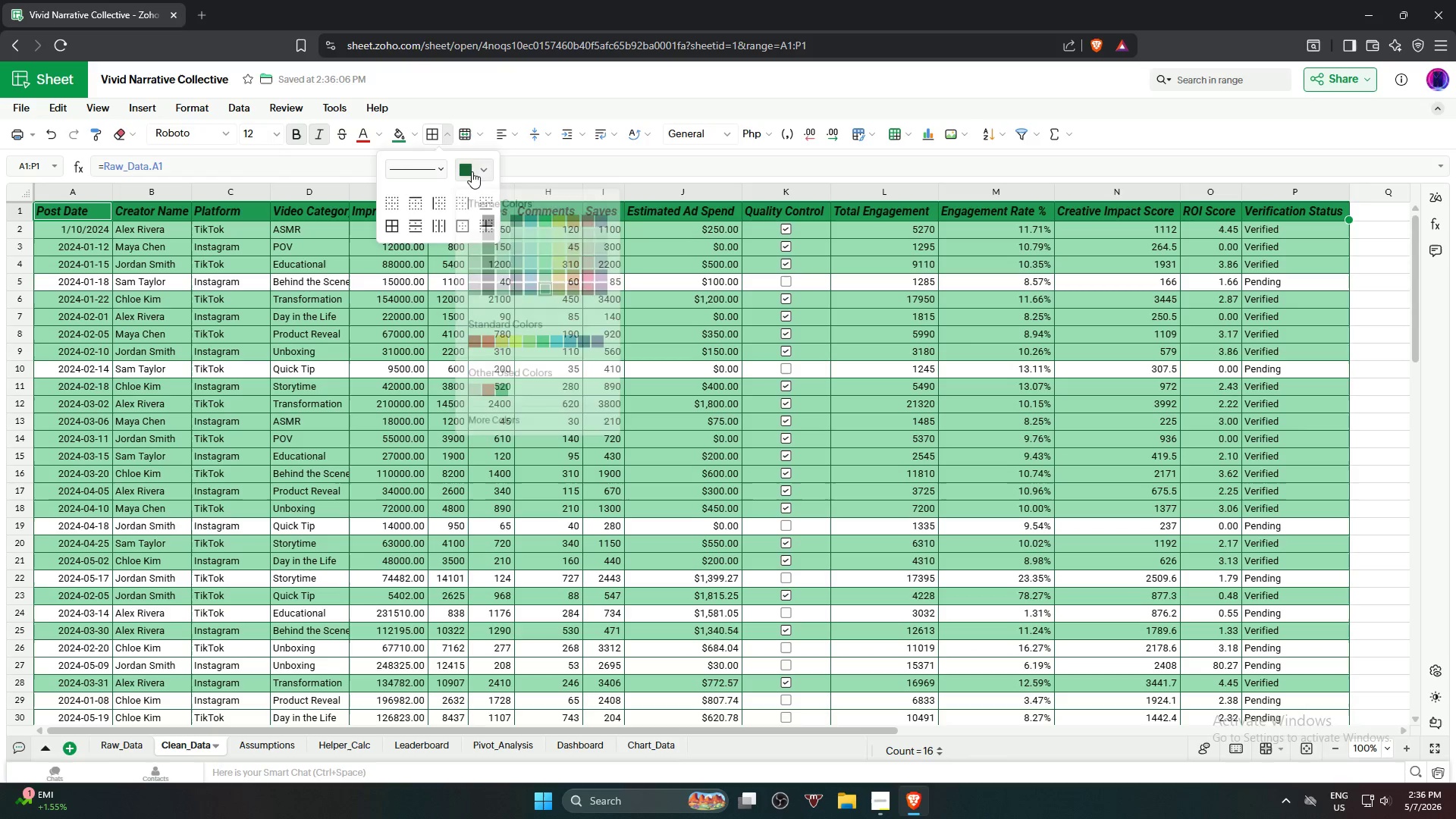 
left_click([487, 214])
 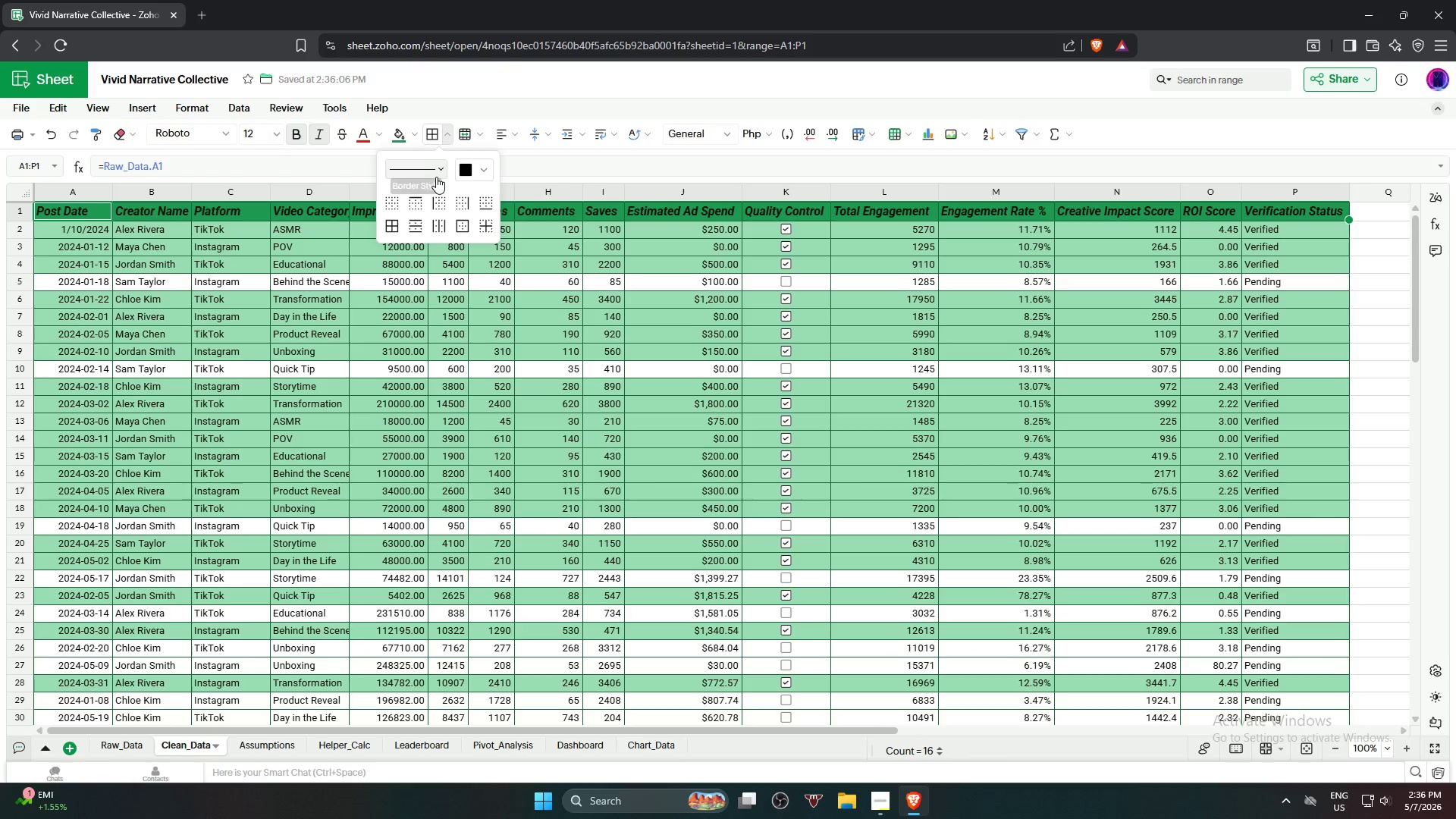 
left_click([434, 174])
 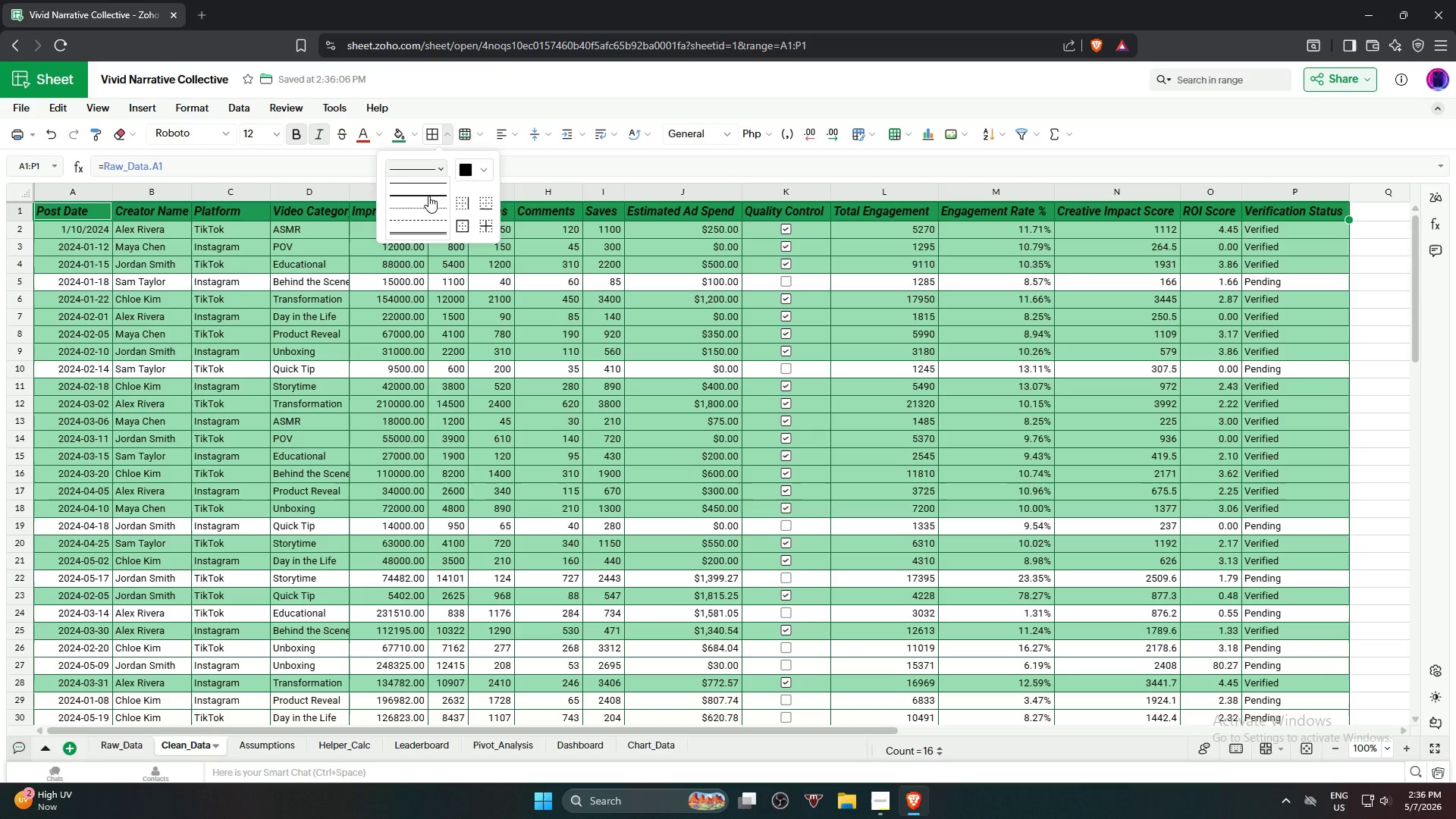 
left_click([428, 196])
 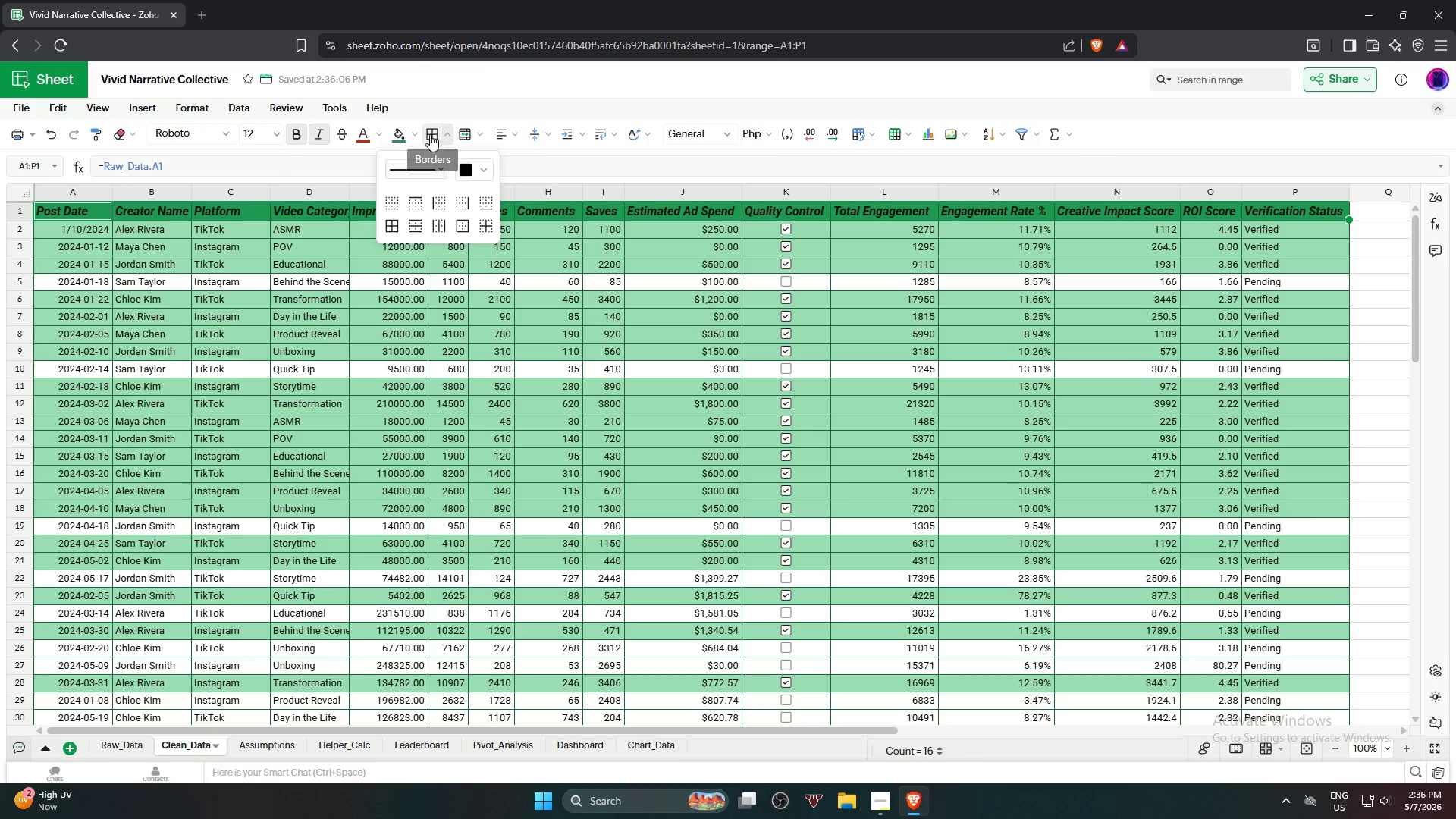 
left_click([428, 134])
 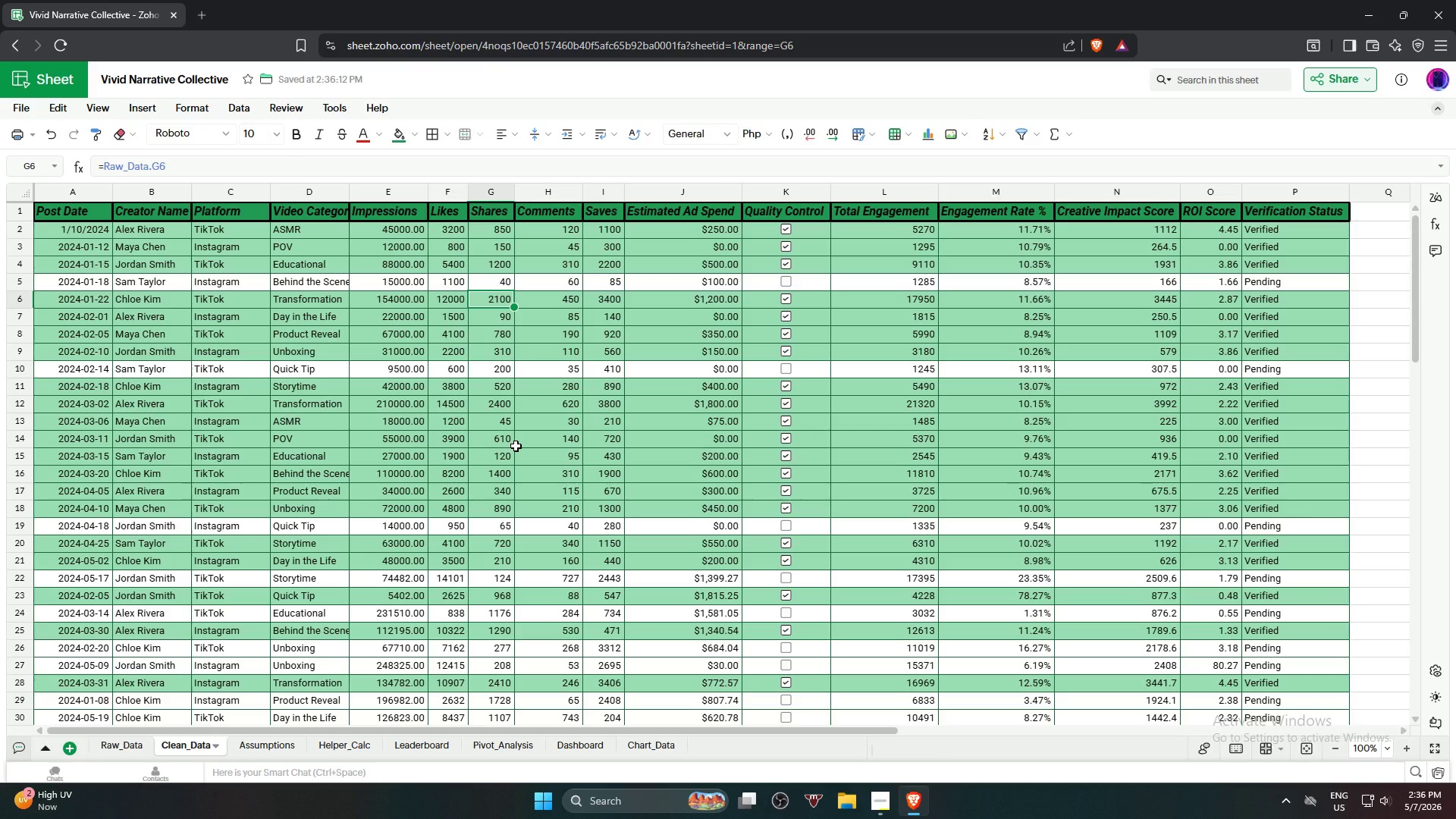 
scroll: coordinate [512, 447], scroll_direction: down, amount: 19.0
 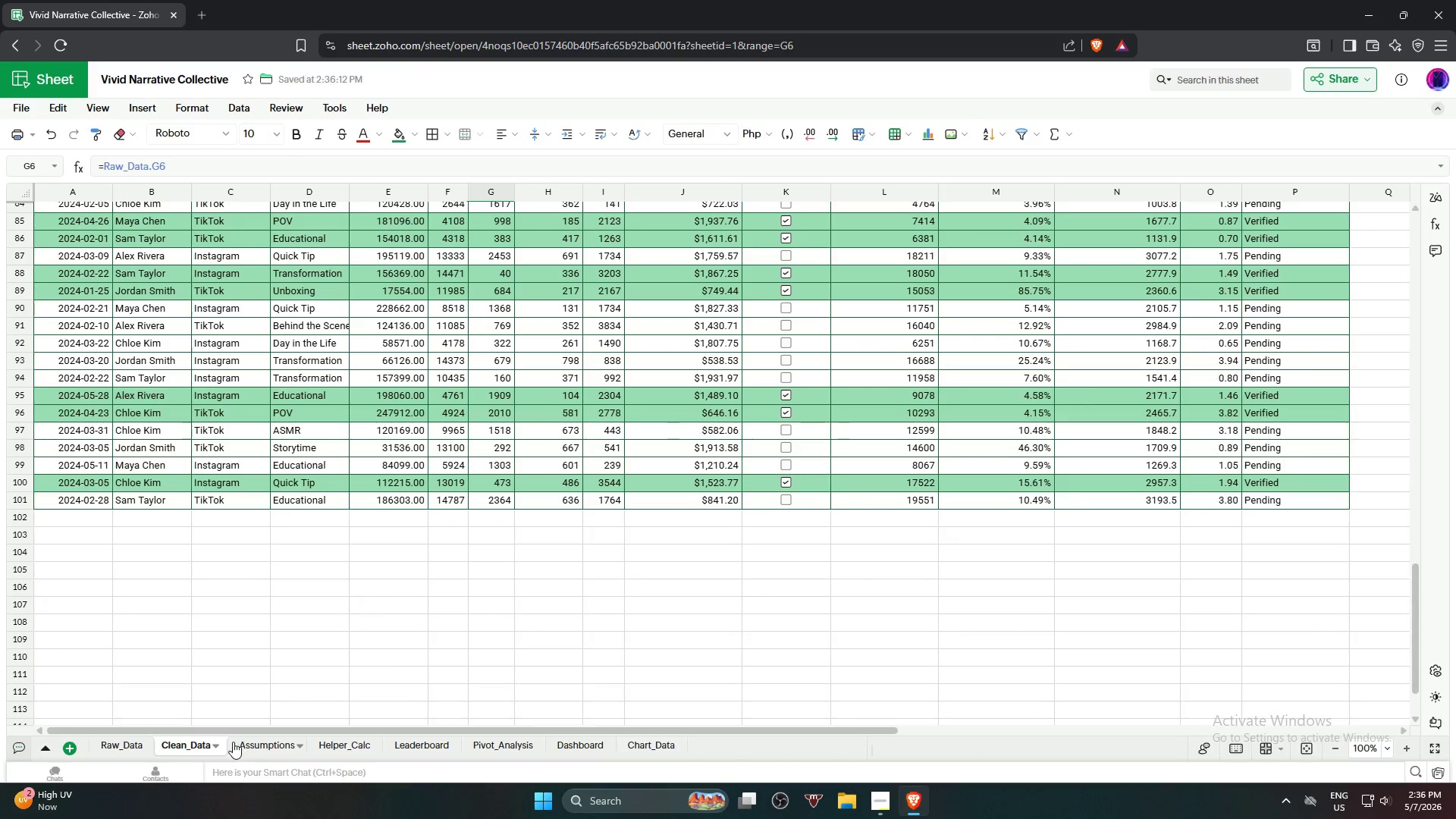 
left_click([255, 741])
 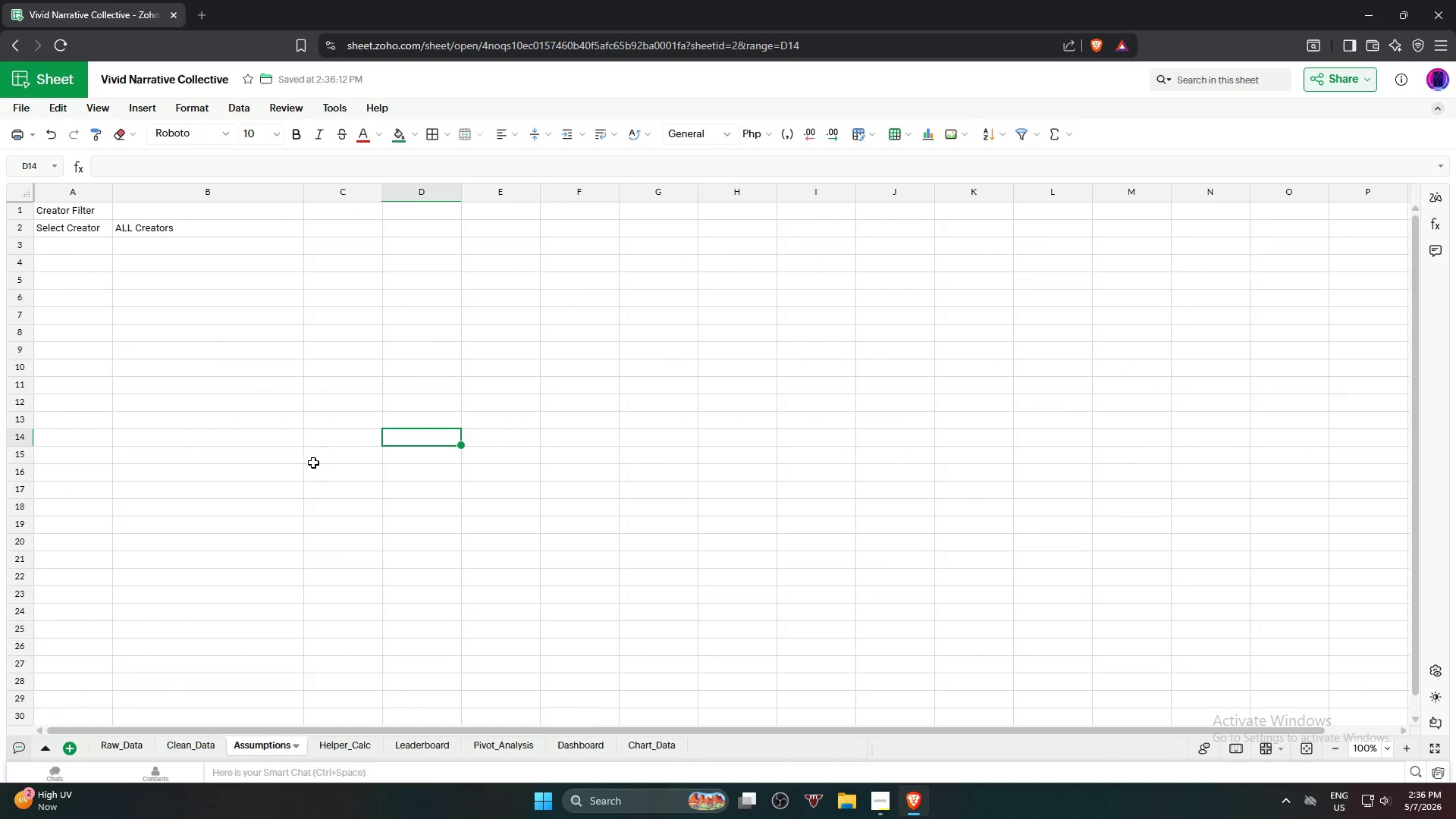 
scroll: coordinate [264, 442], scroll_direction: up, amount: 3.0
 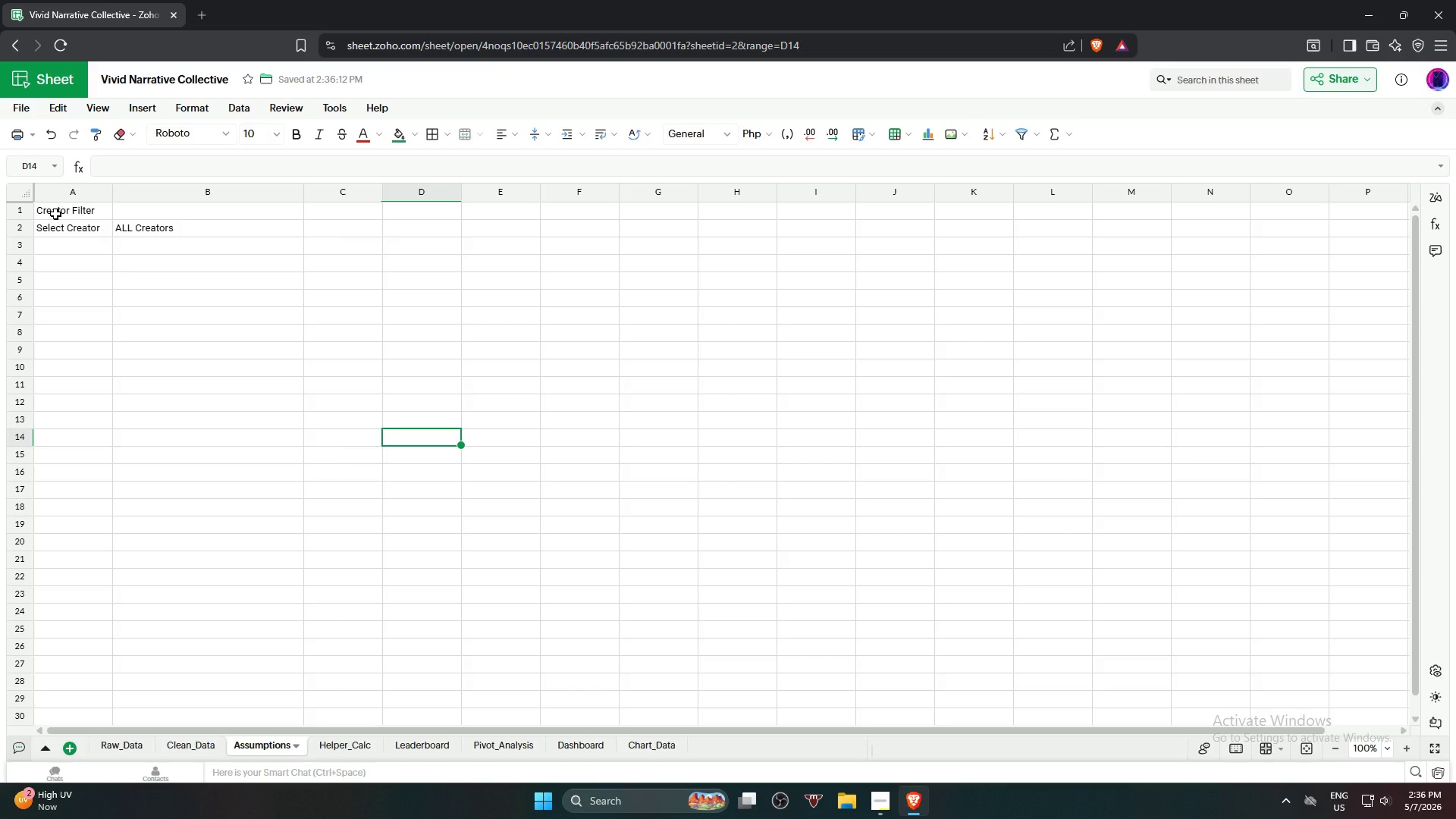 
left_click([55, 214])
 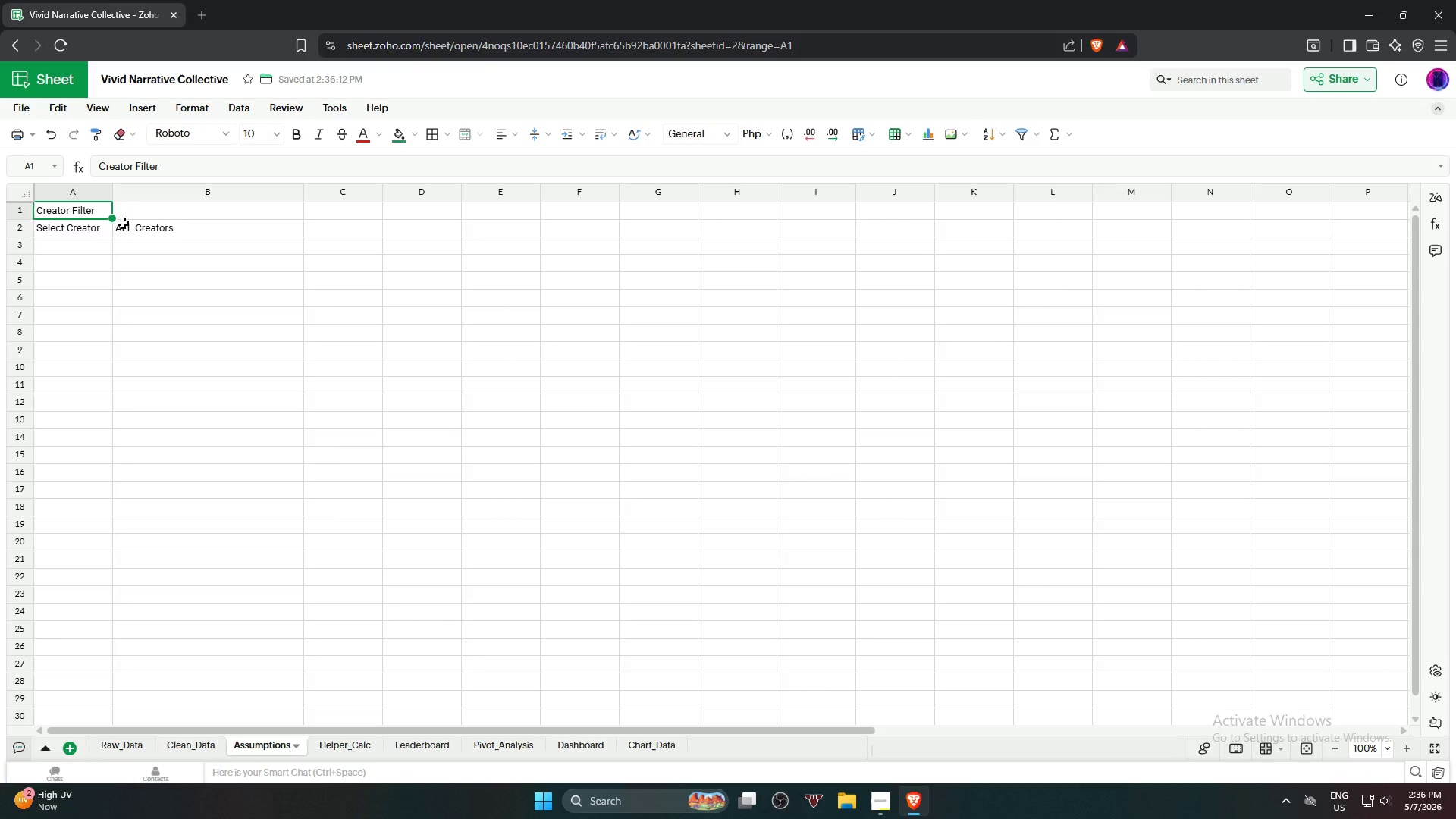 
hold_key(key=ShiftLeft, duration=1.41)
 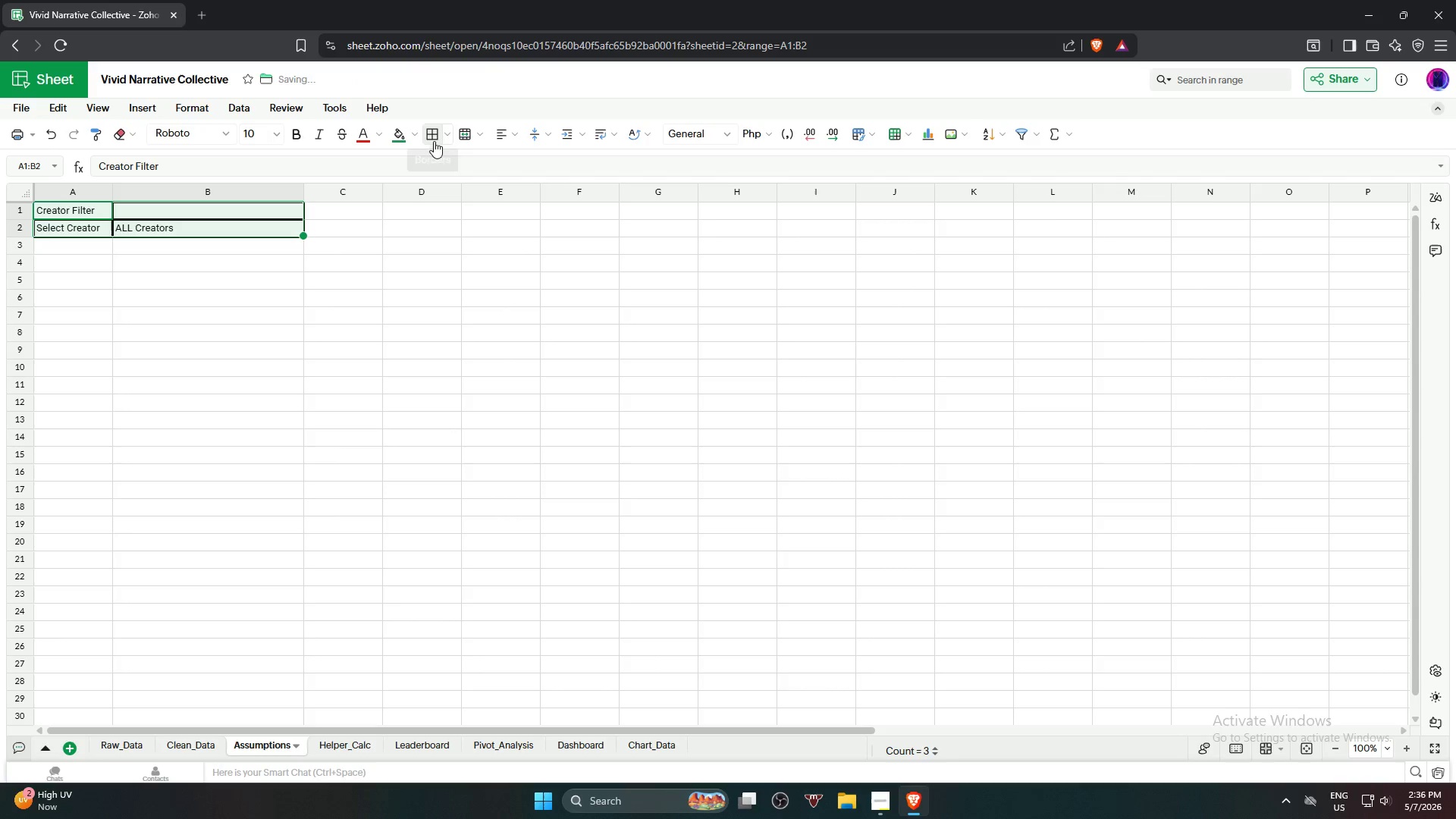 
double_click([438, 340])
 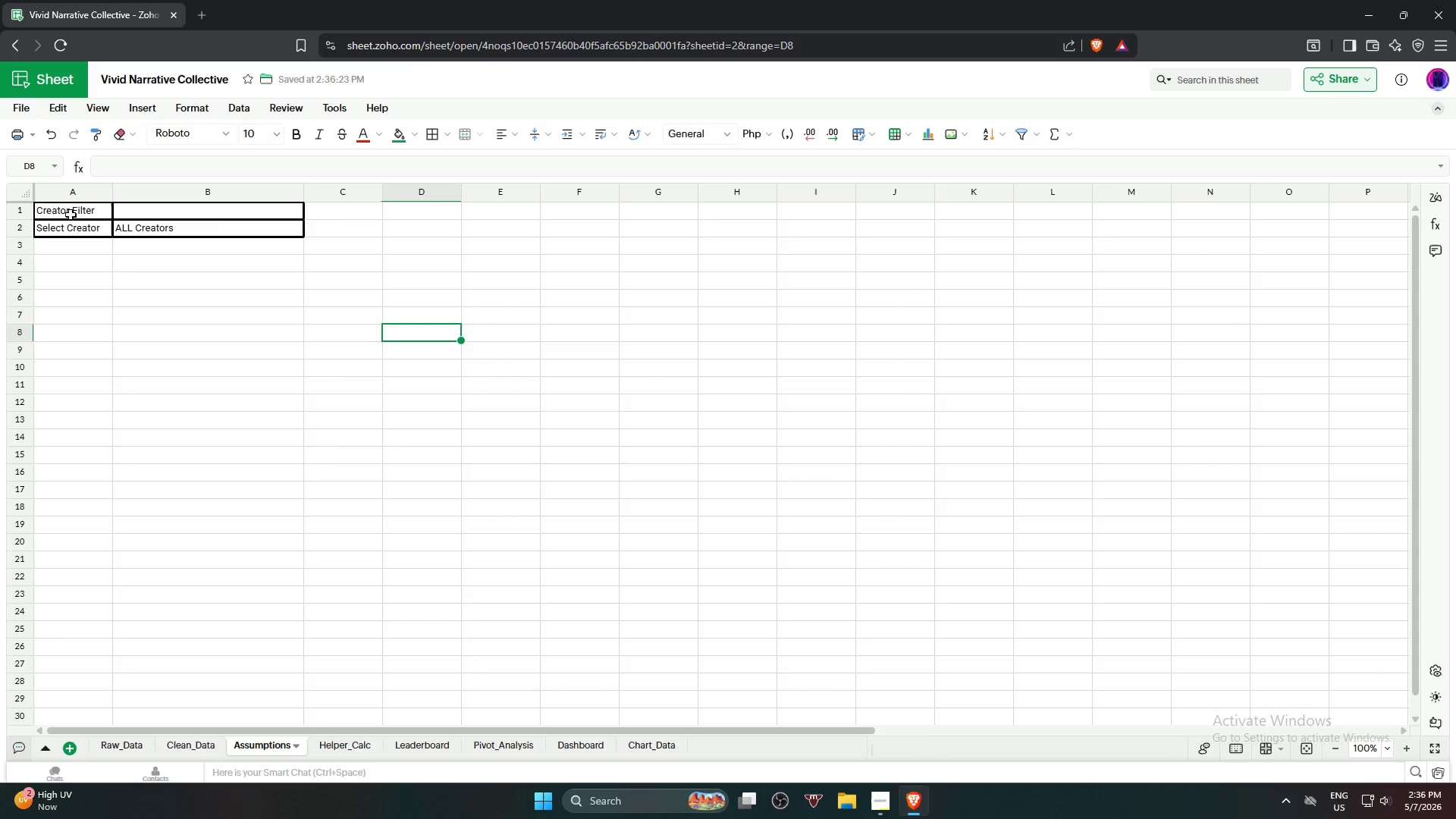 
hold_key(key=ShiftLeft, duration=1.11)
left_click([262, 231])
 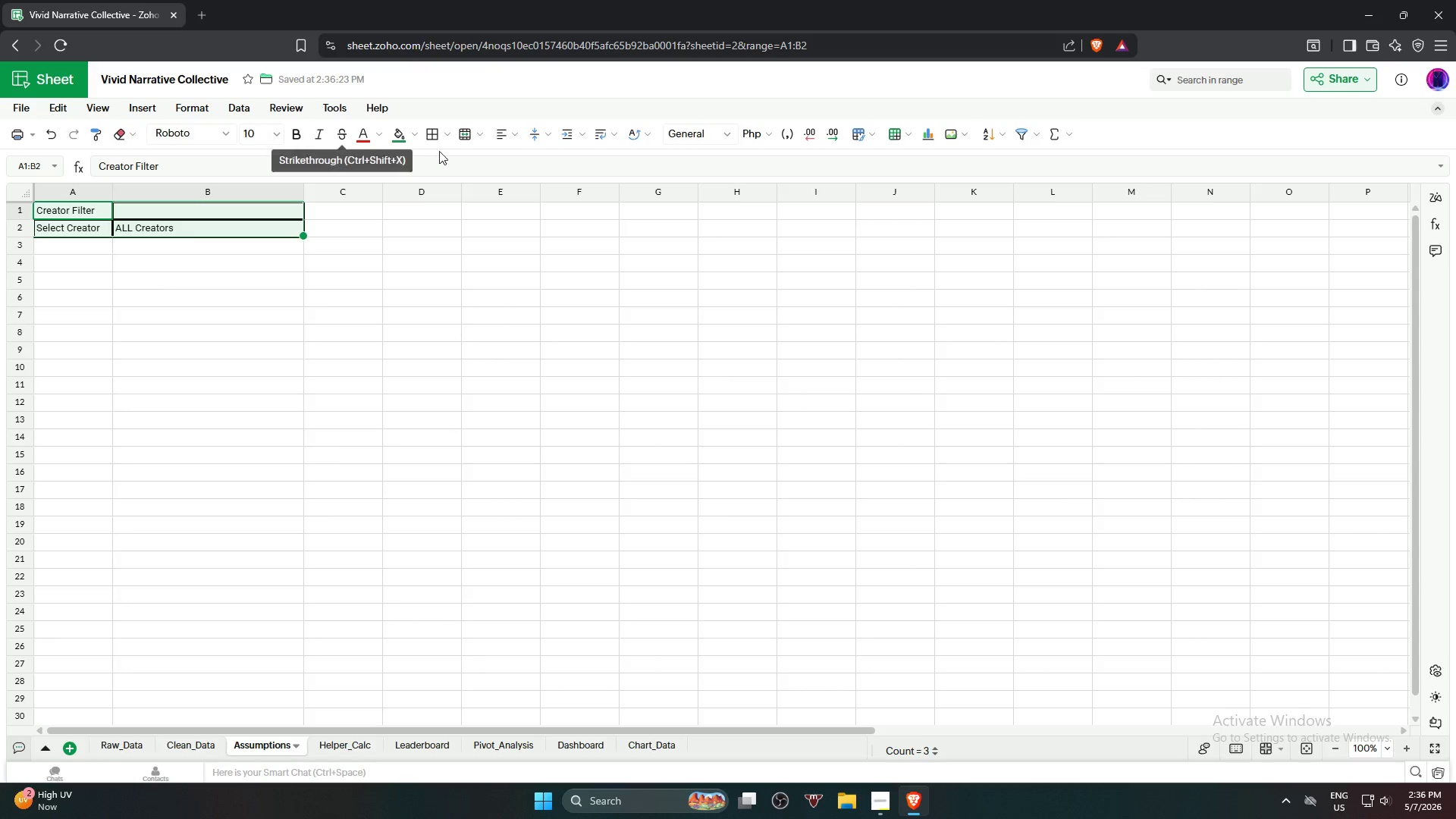 
left_click([479, 135])
 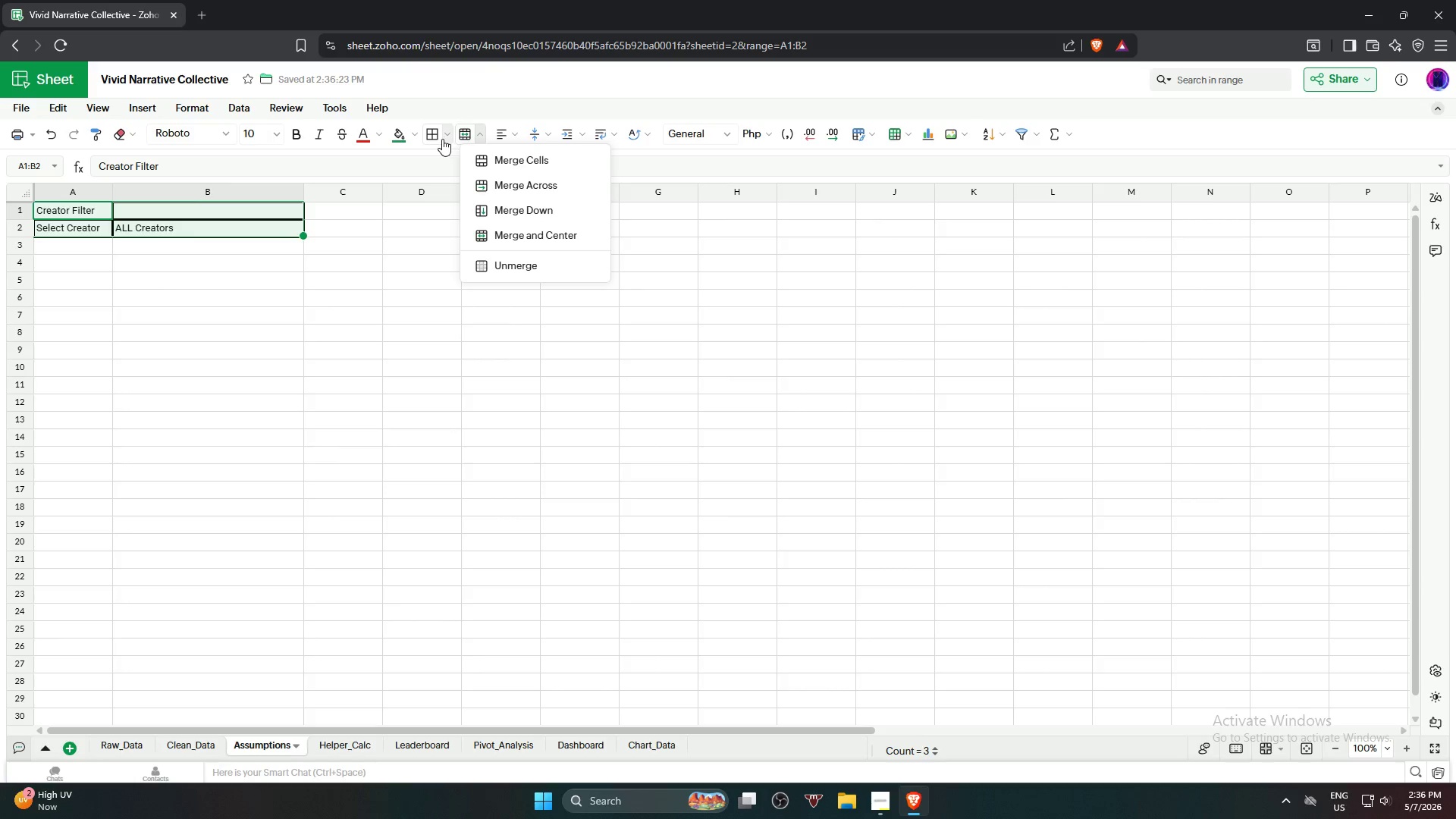 
left_click([444, 136])
 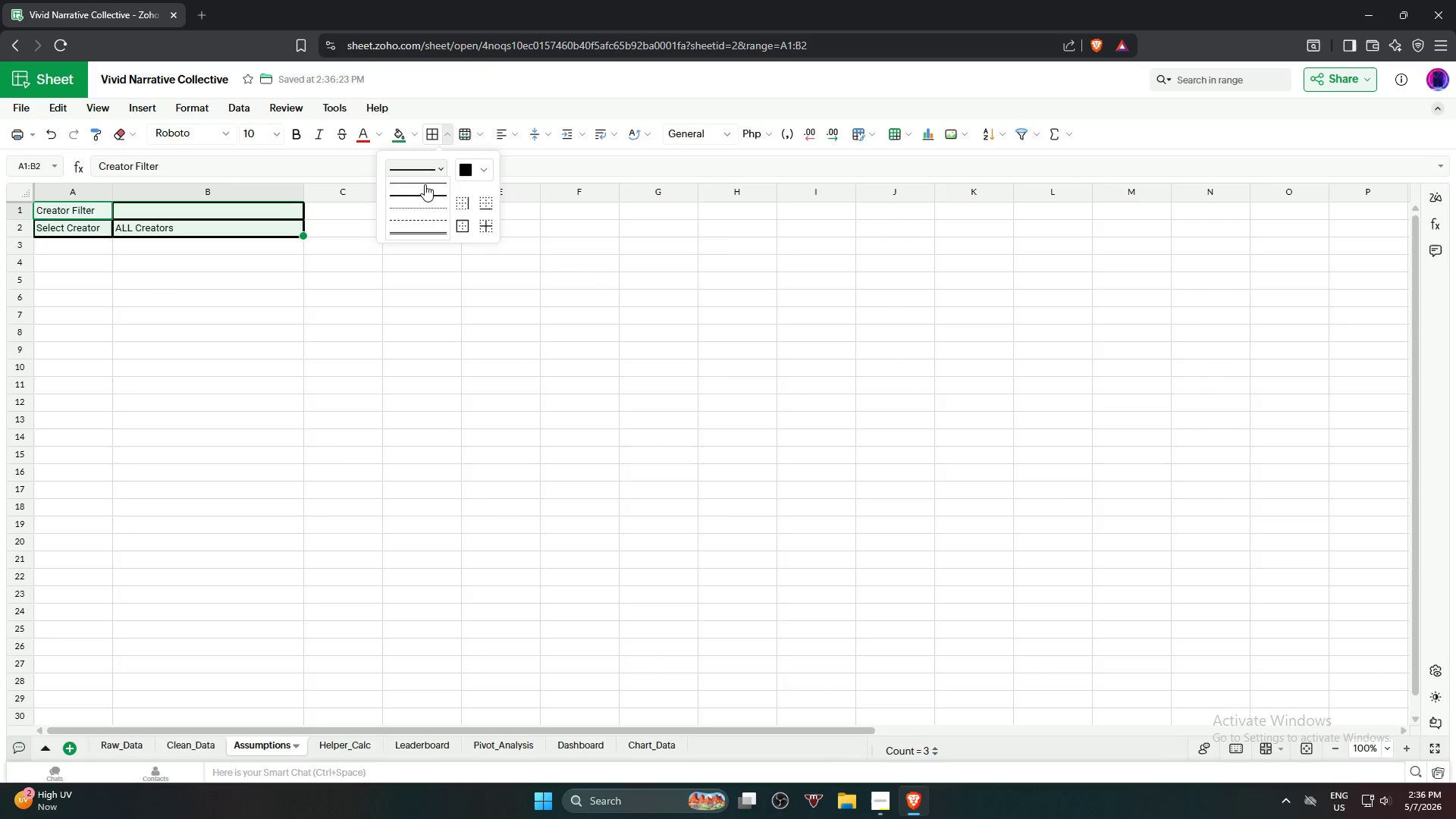 
double_click([471, 167])
 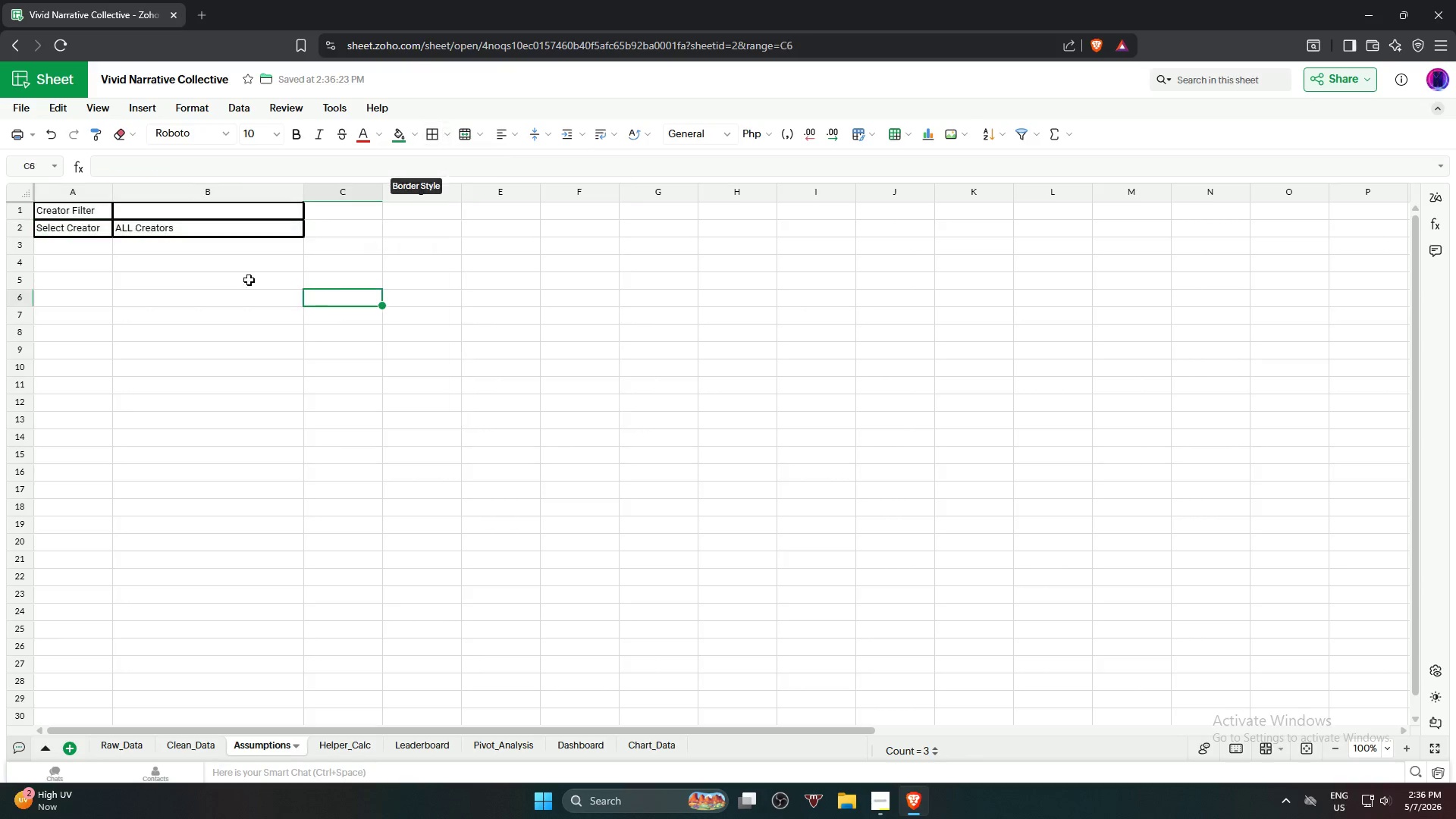 
left_click([77, 214])
 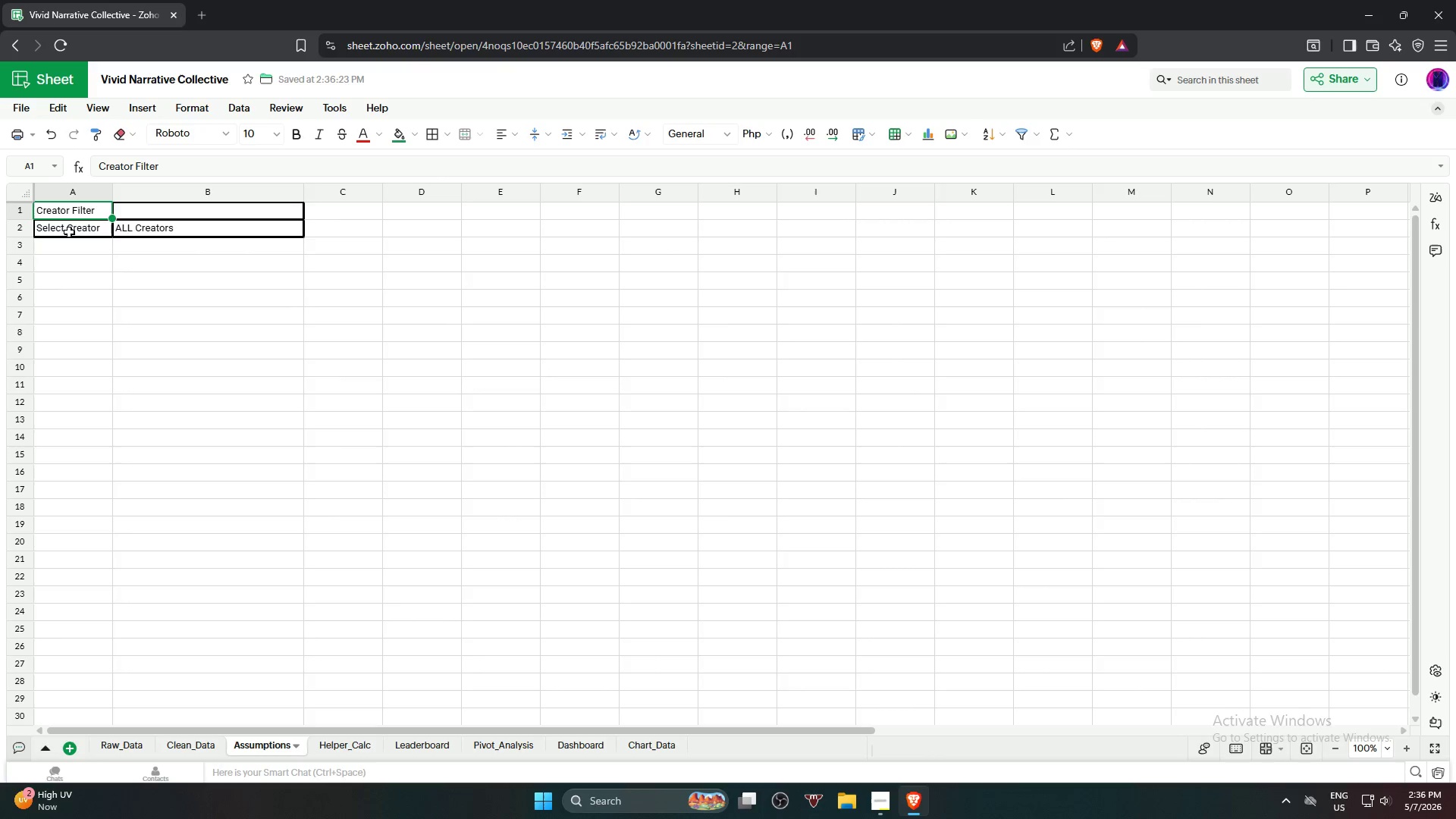 
hold_key(key=ShiftLeft, duration=0.5)
double_click([67, 233])
 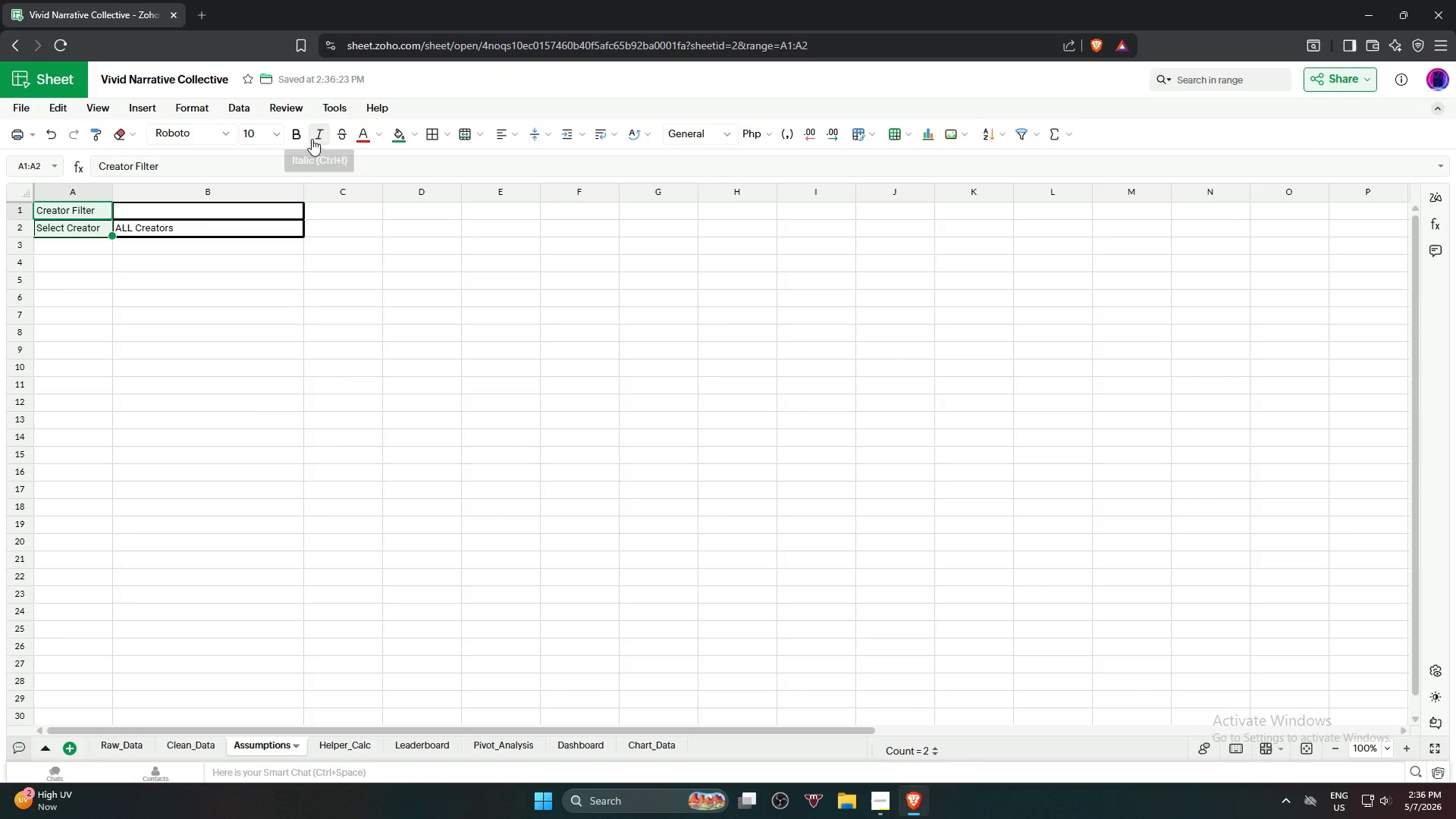 
left_click([299, 139])
 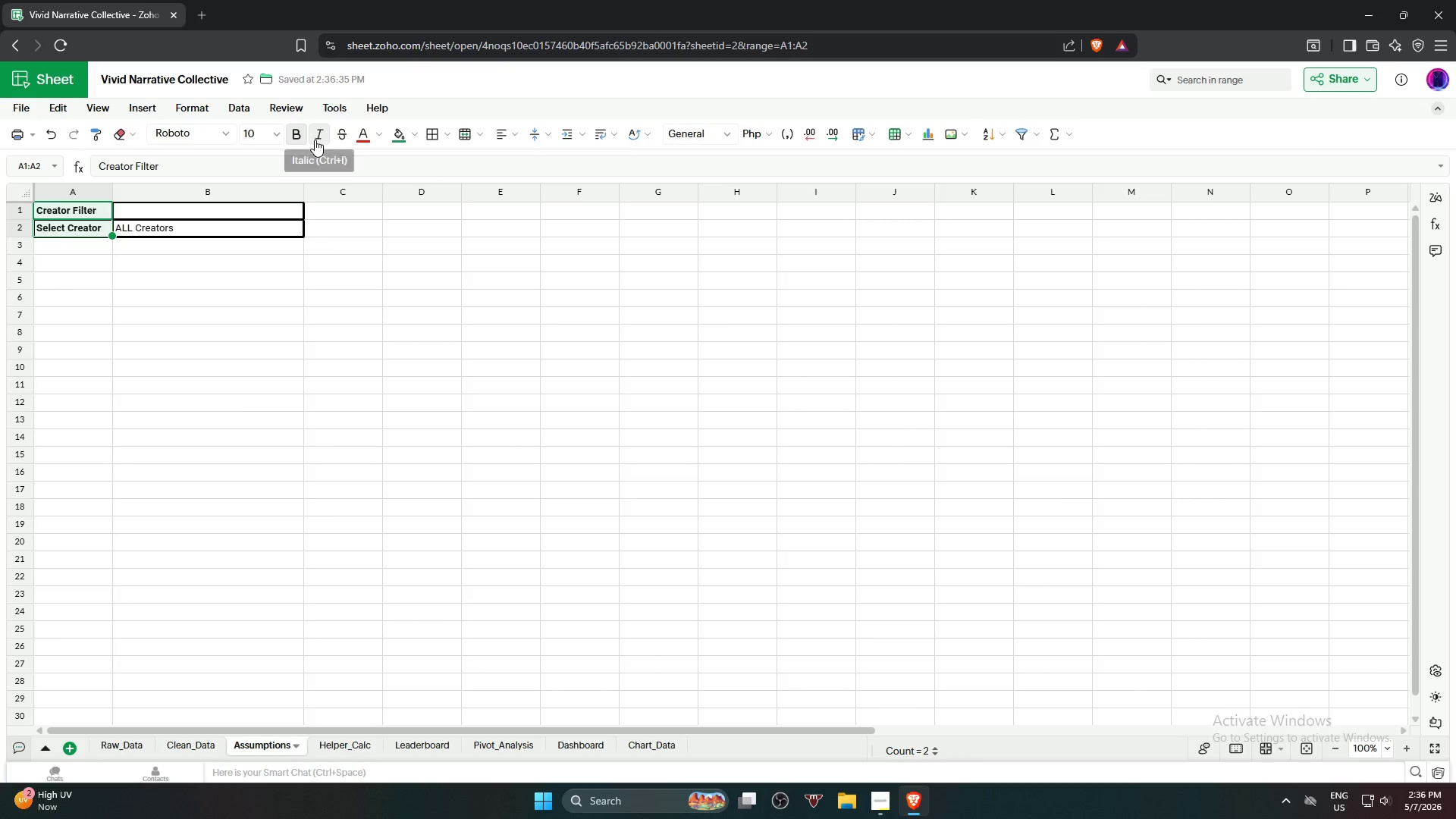 
double_click([289, 269])
 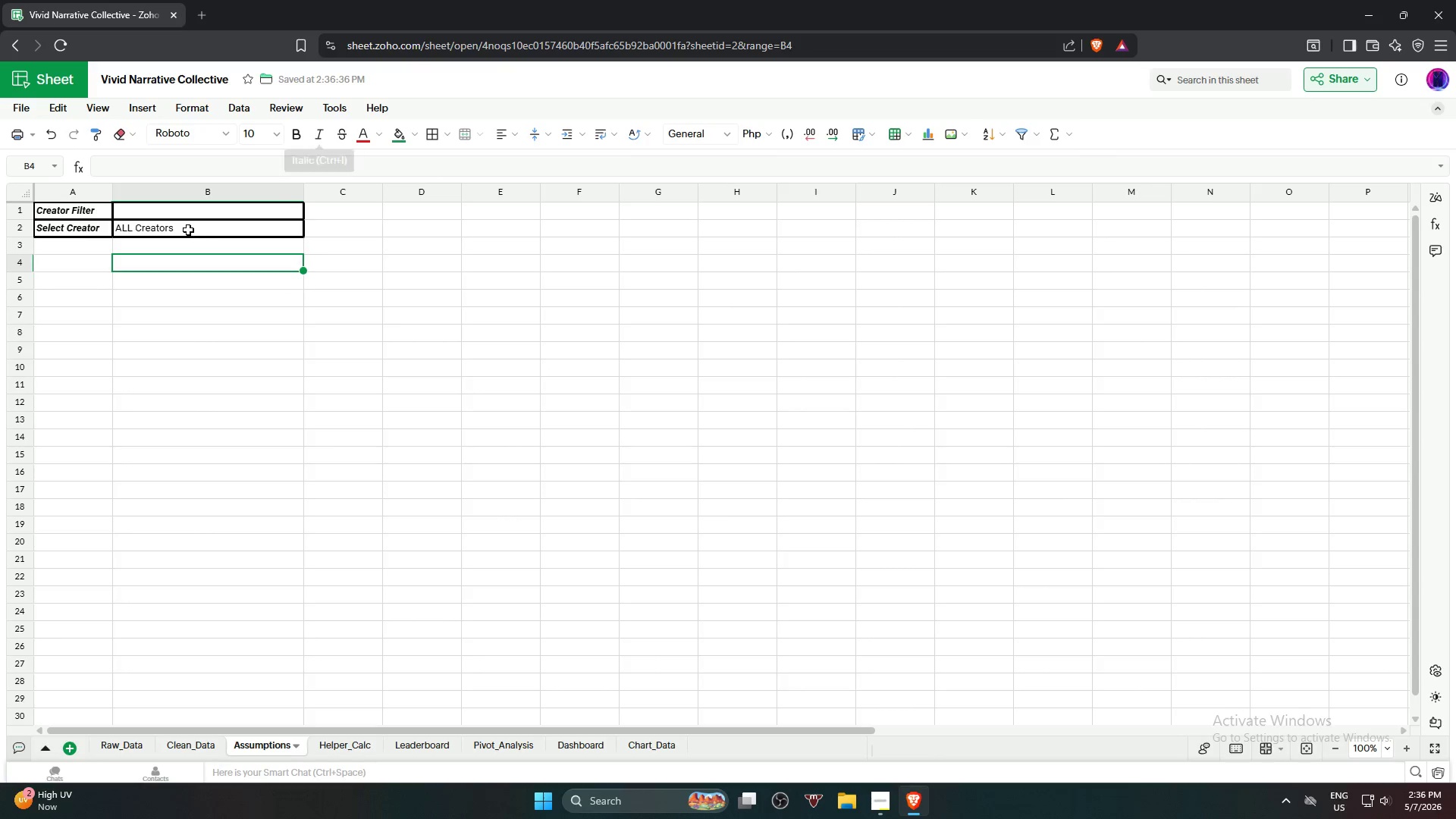 
triple_click([188, 230])
 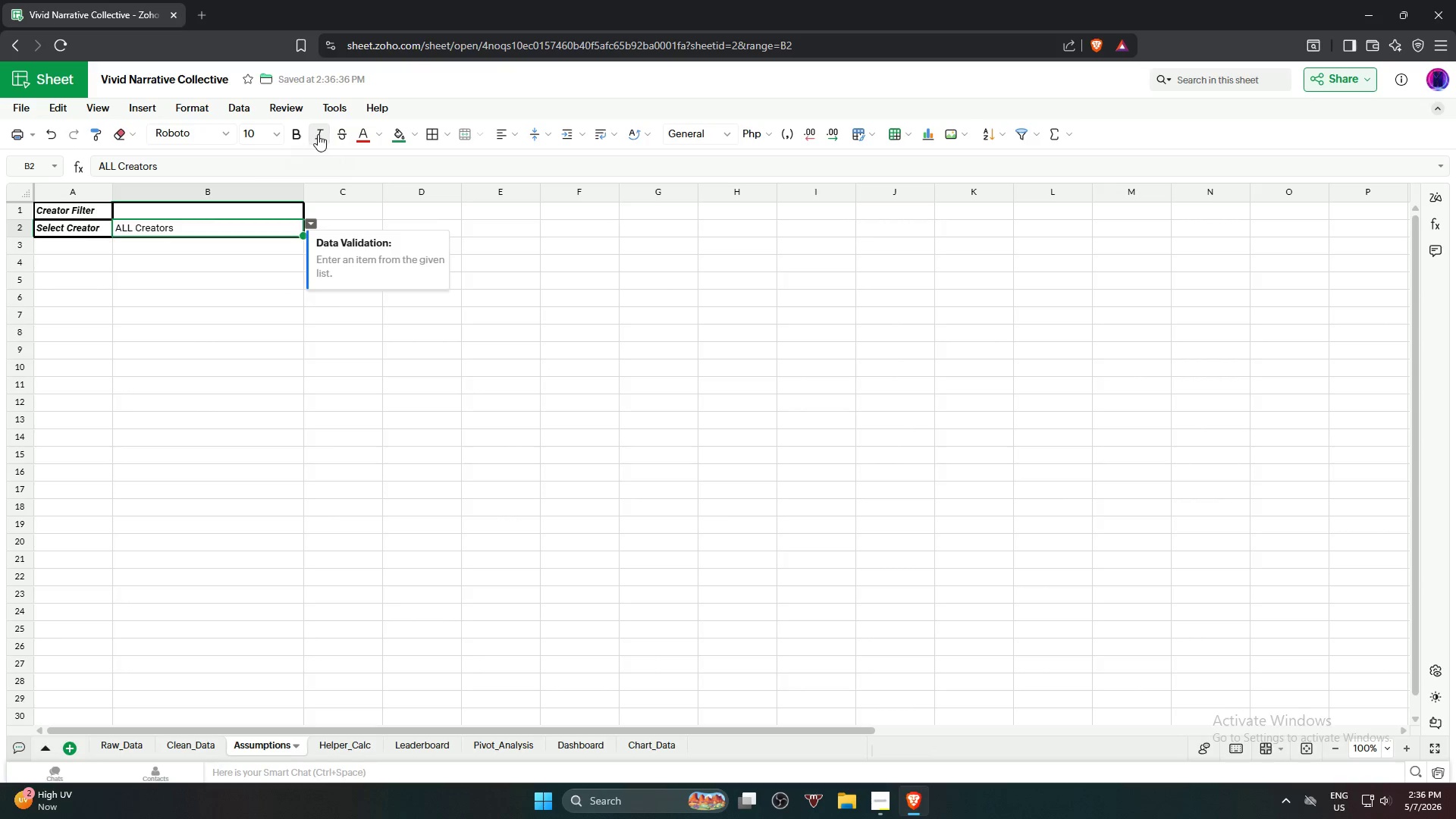 
left_click([321, 133])
 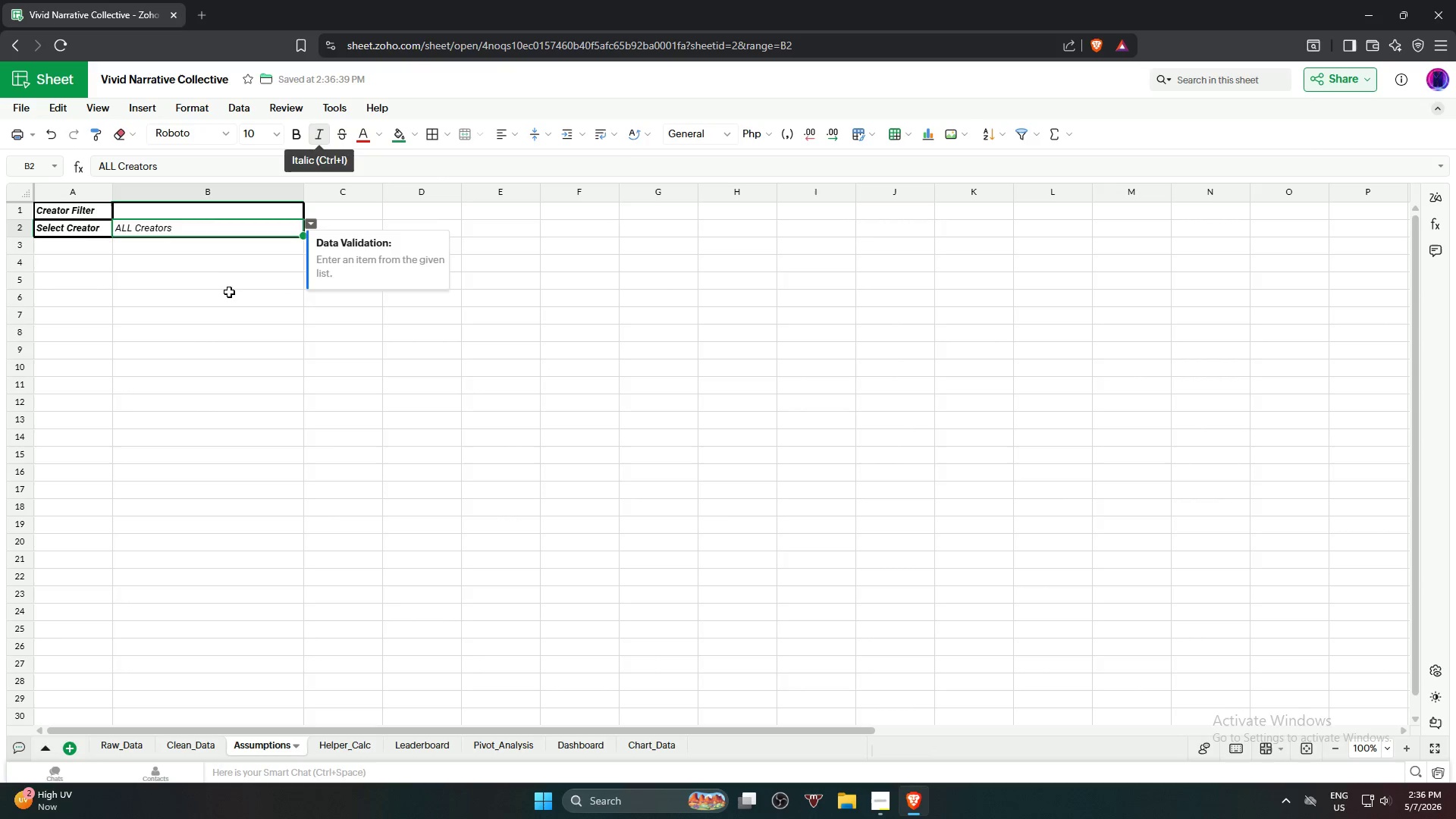 
left_click([228, 291])
 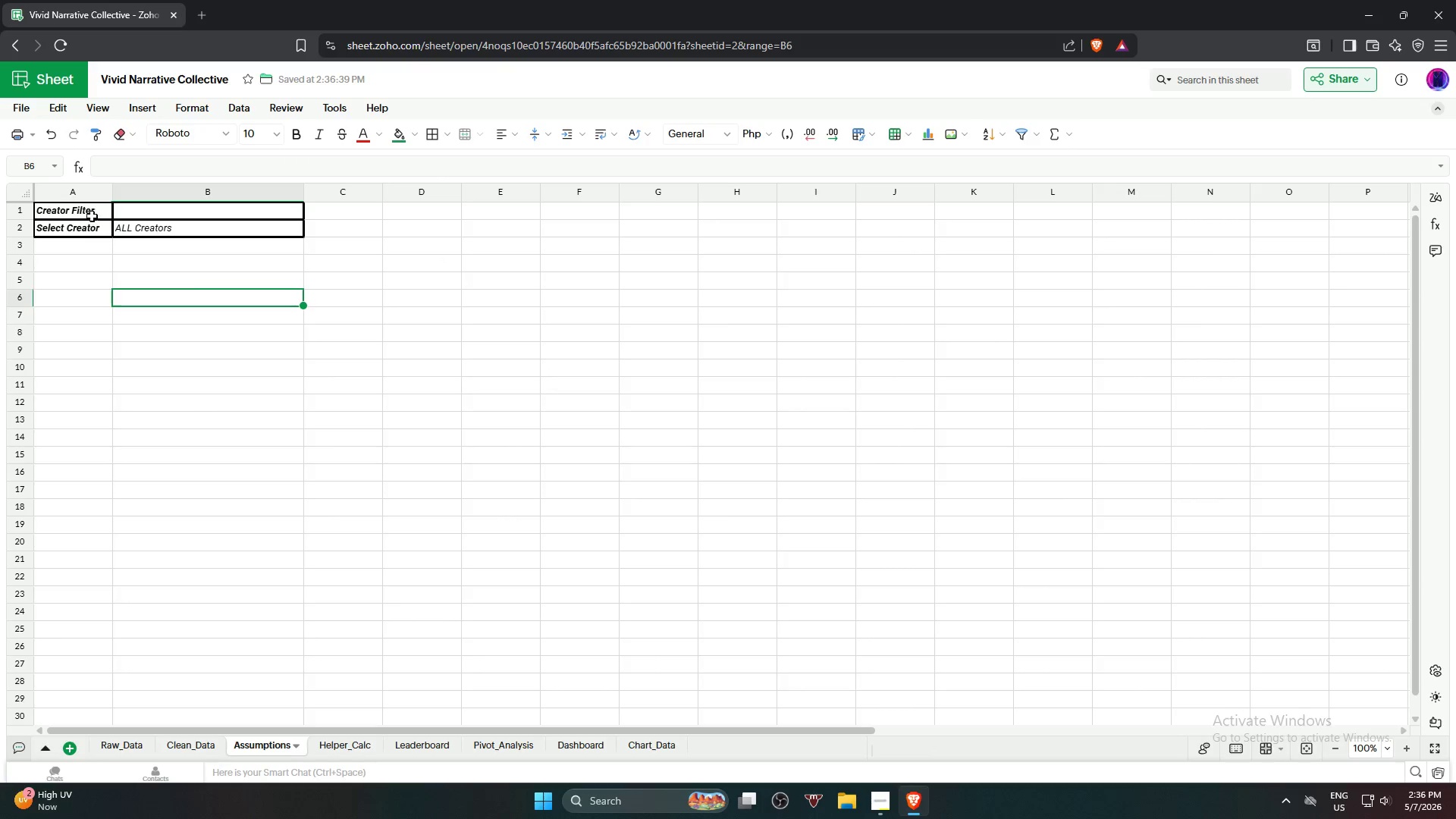 
left_click([77, 211])
 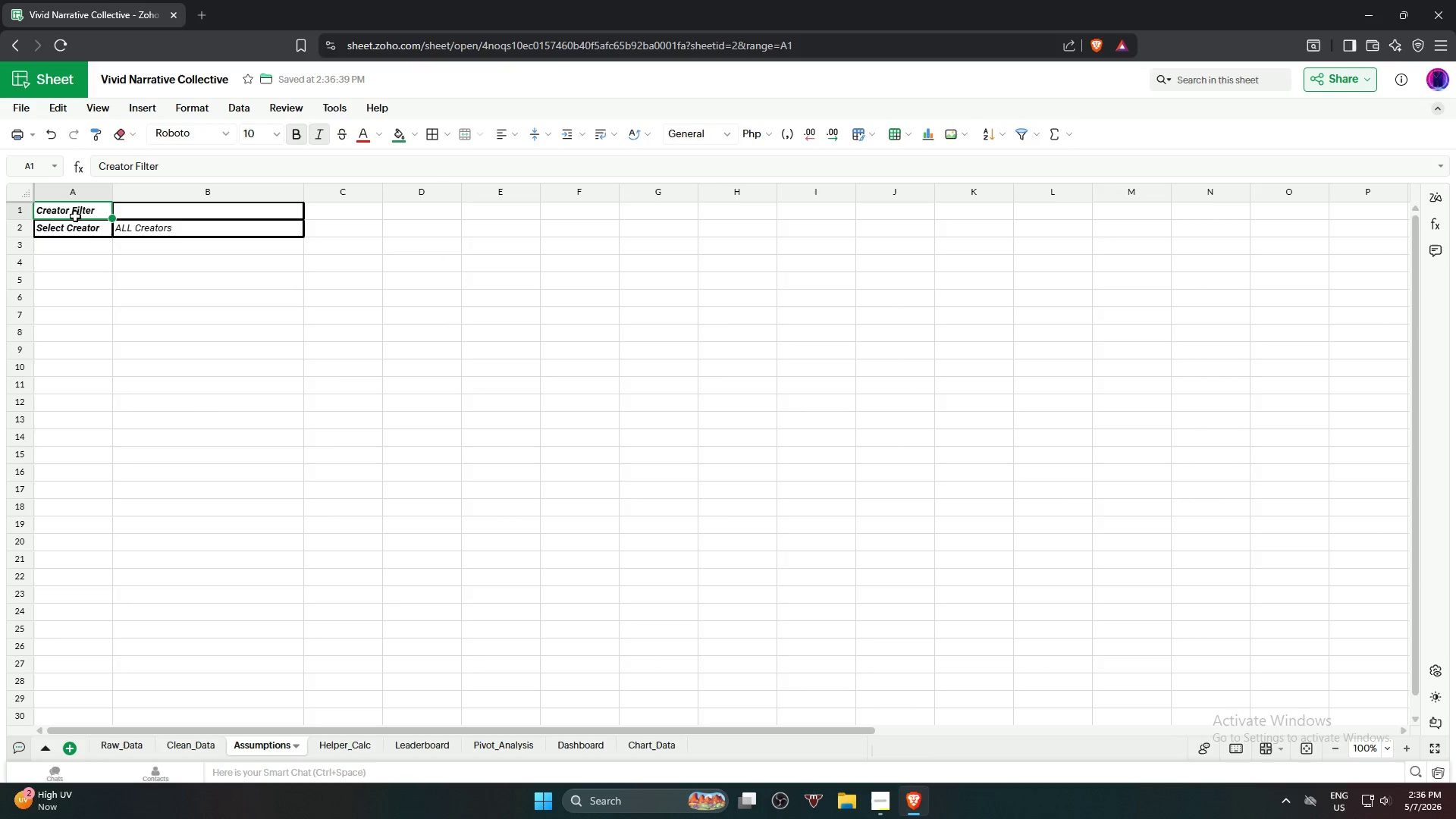 
hold_key(key=ShiftLeft, duration=1.61)
 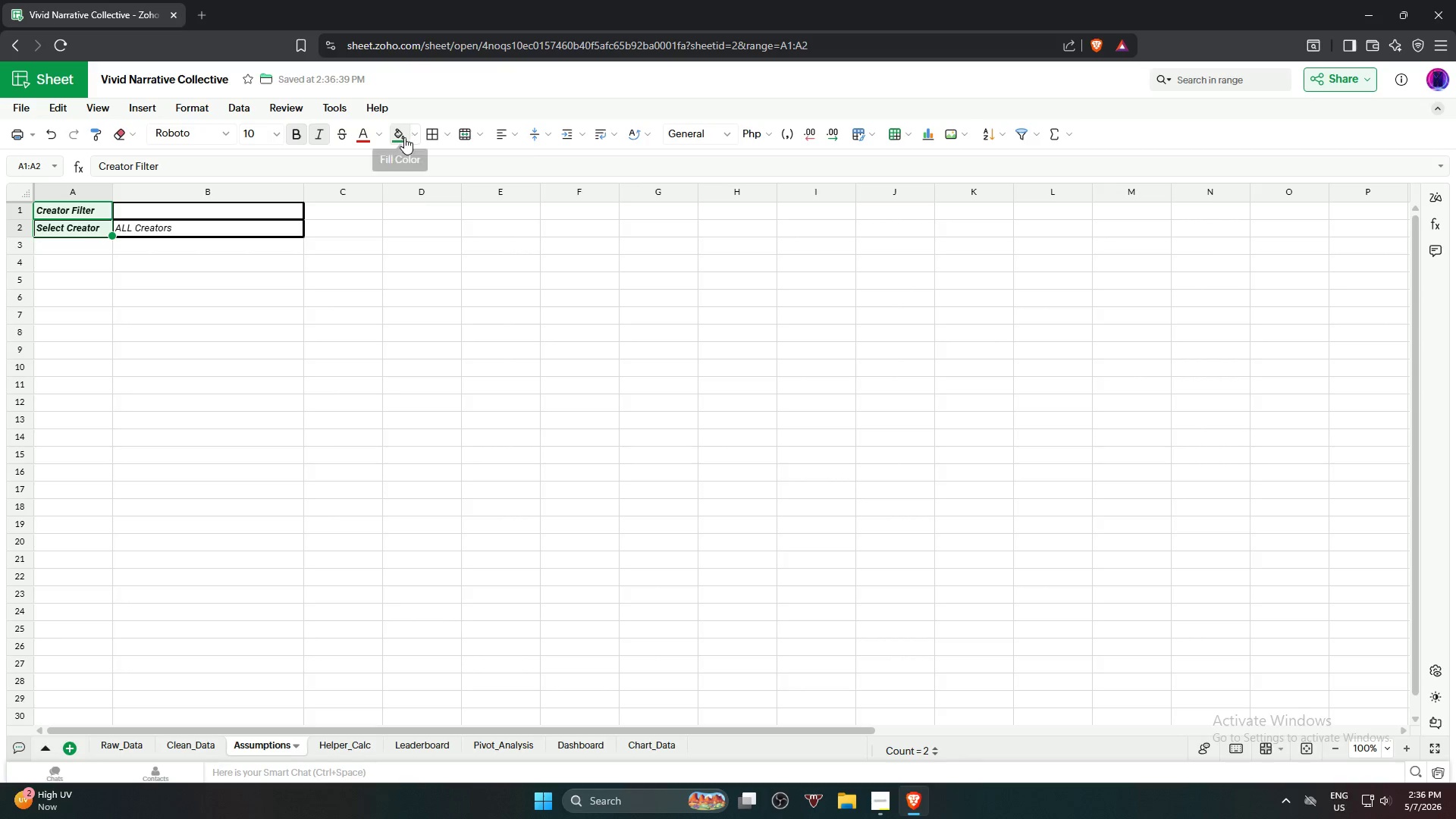 
left_click([401, 137])
 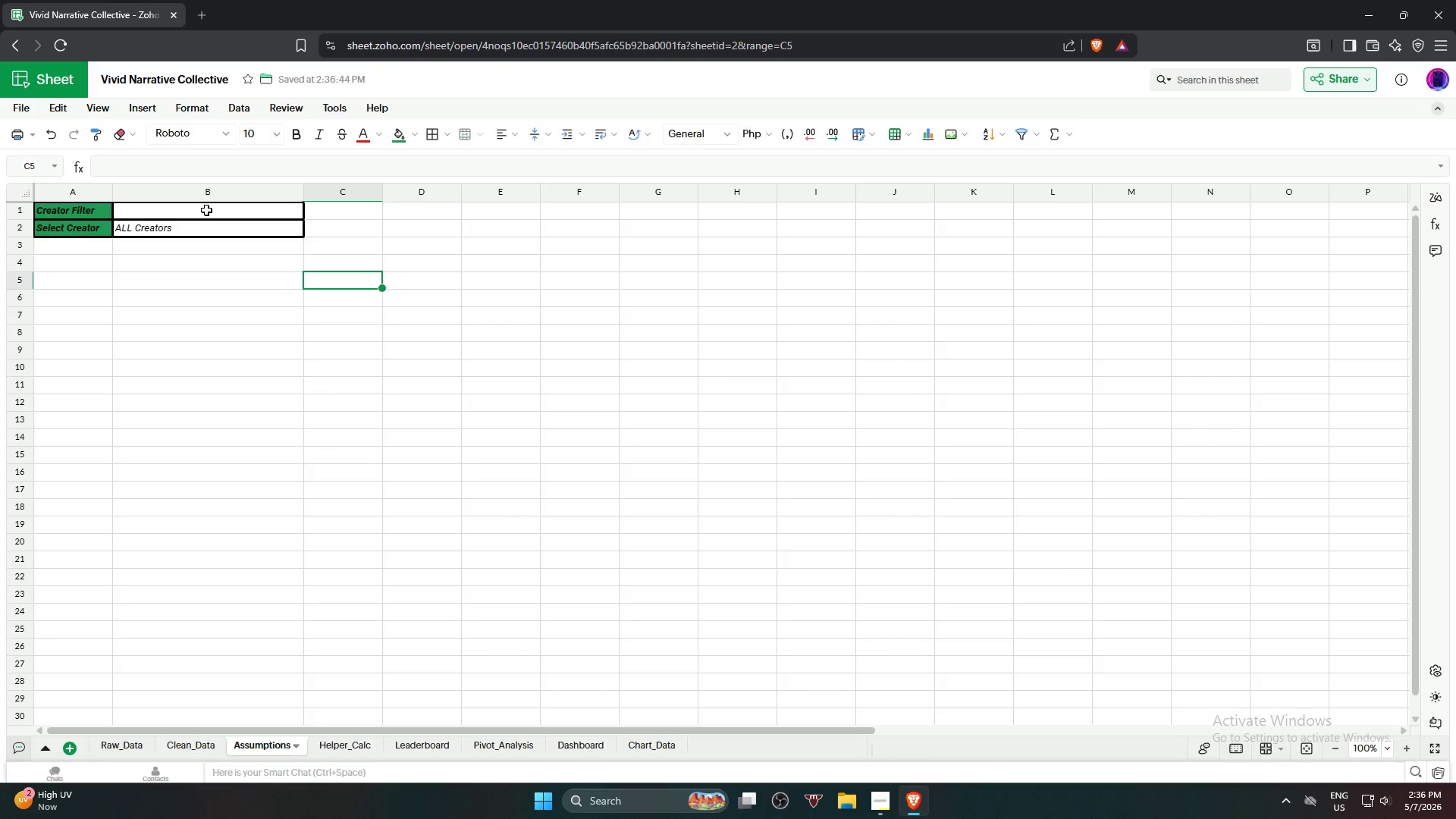 
hold_key(key=ShiftLeft, duration=0.48)
 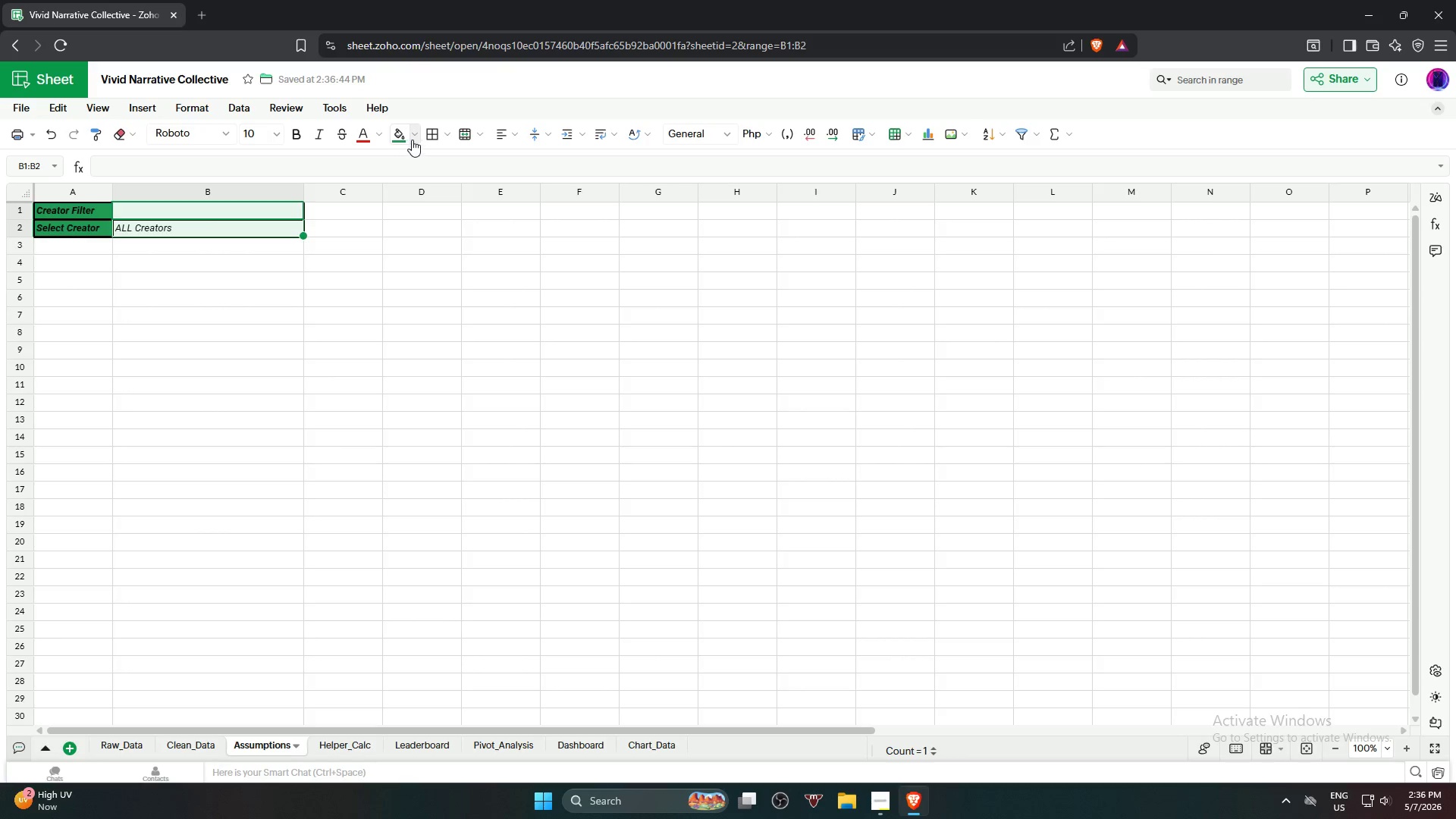 
left_click([416, 137])
 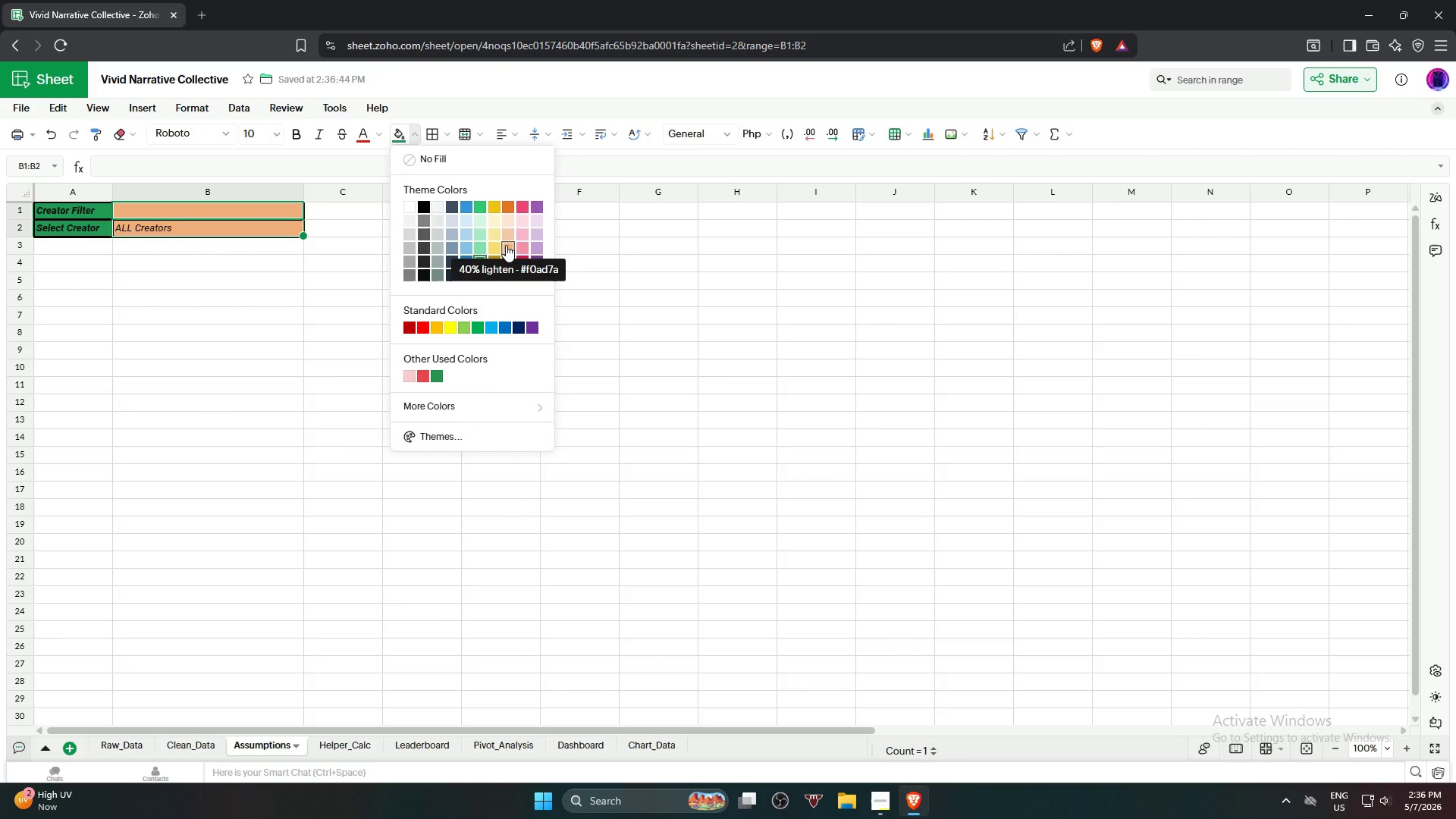 
wait(5.09)
 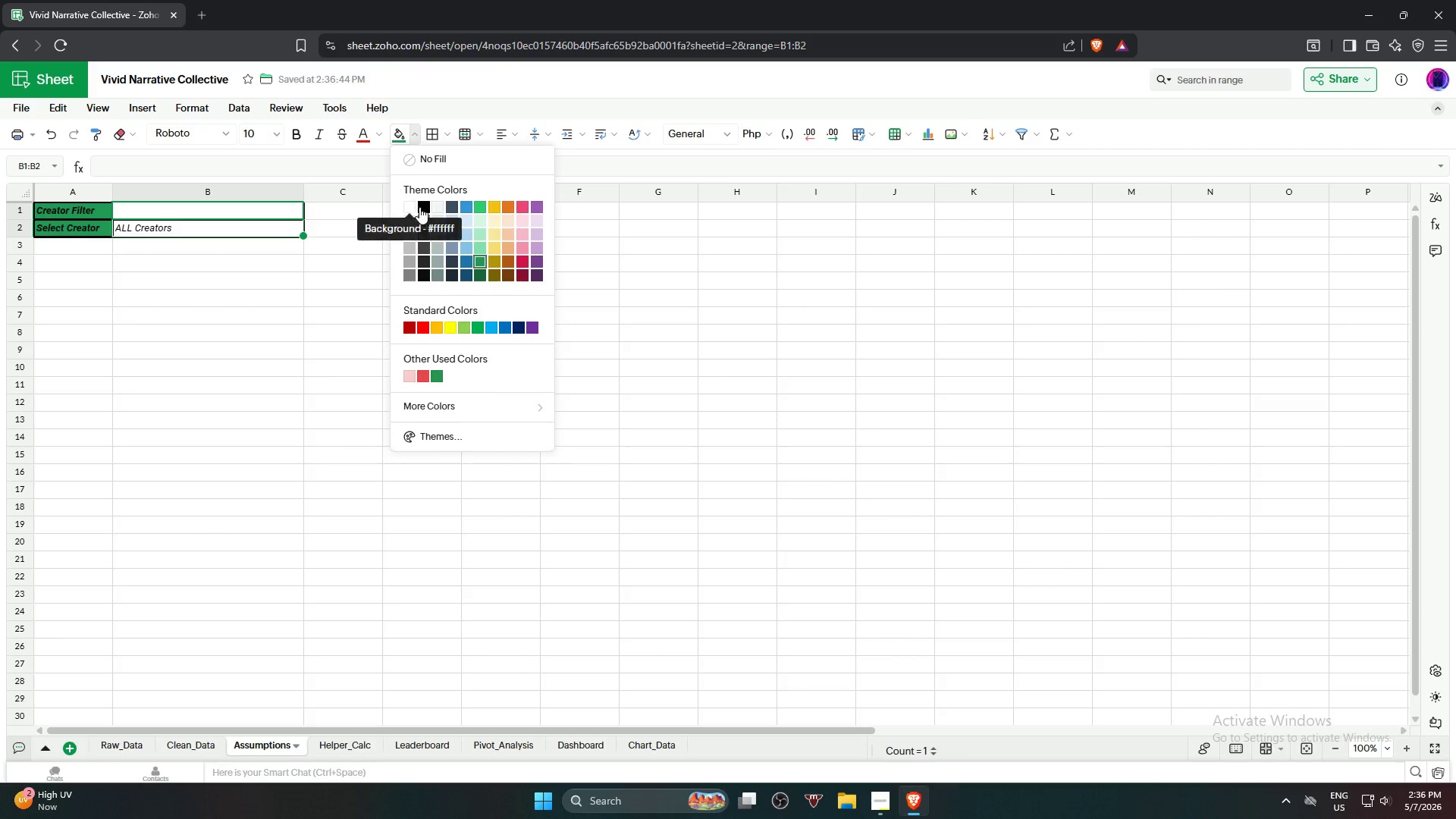 
left_click([497, 235])
 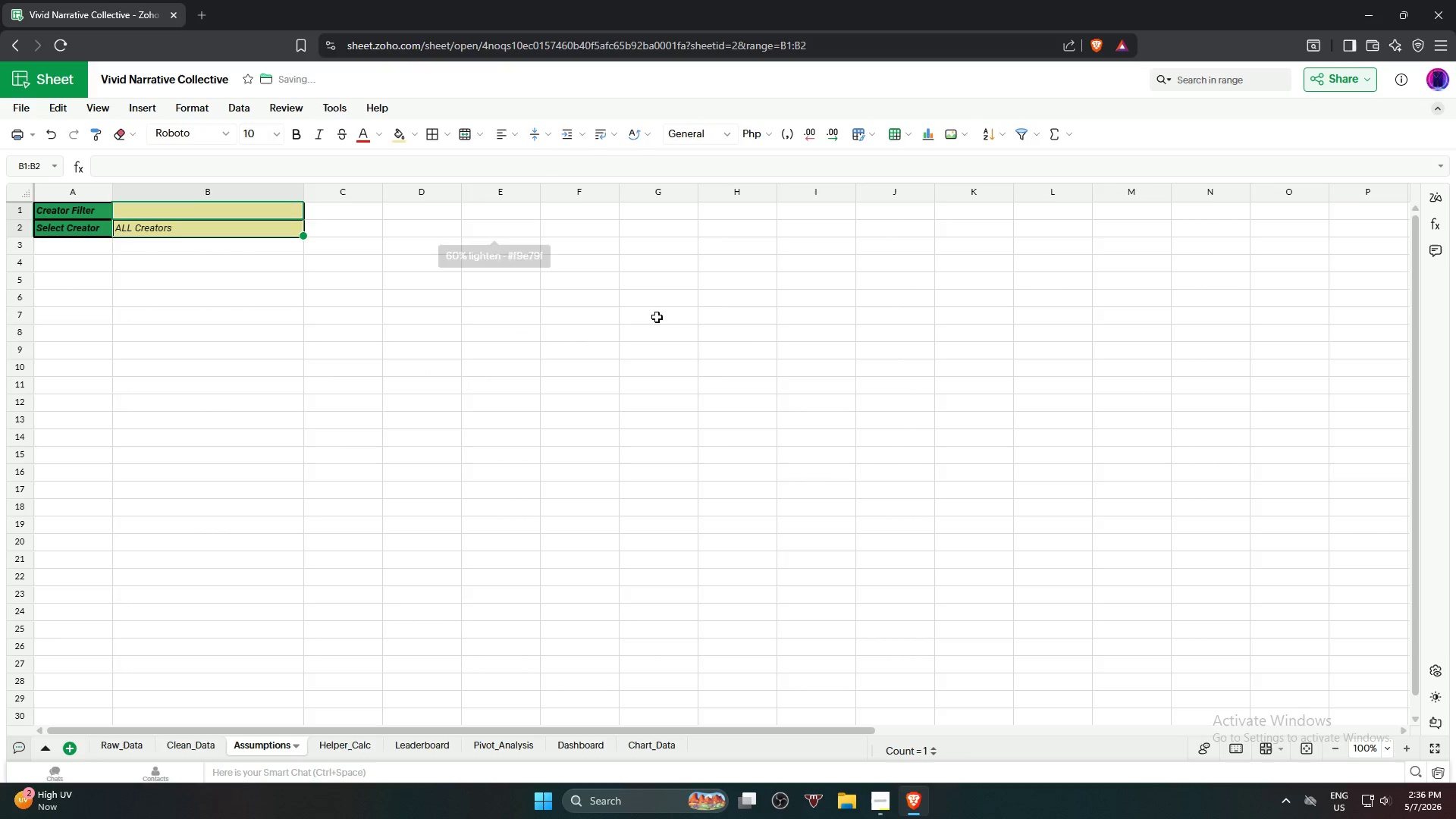 
double_click([743, 339])
 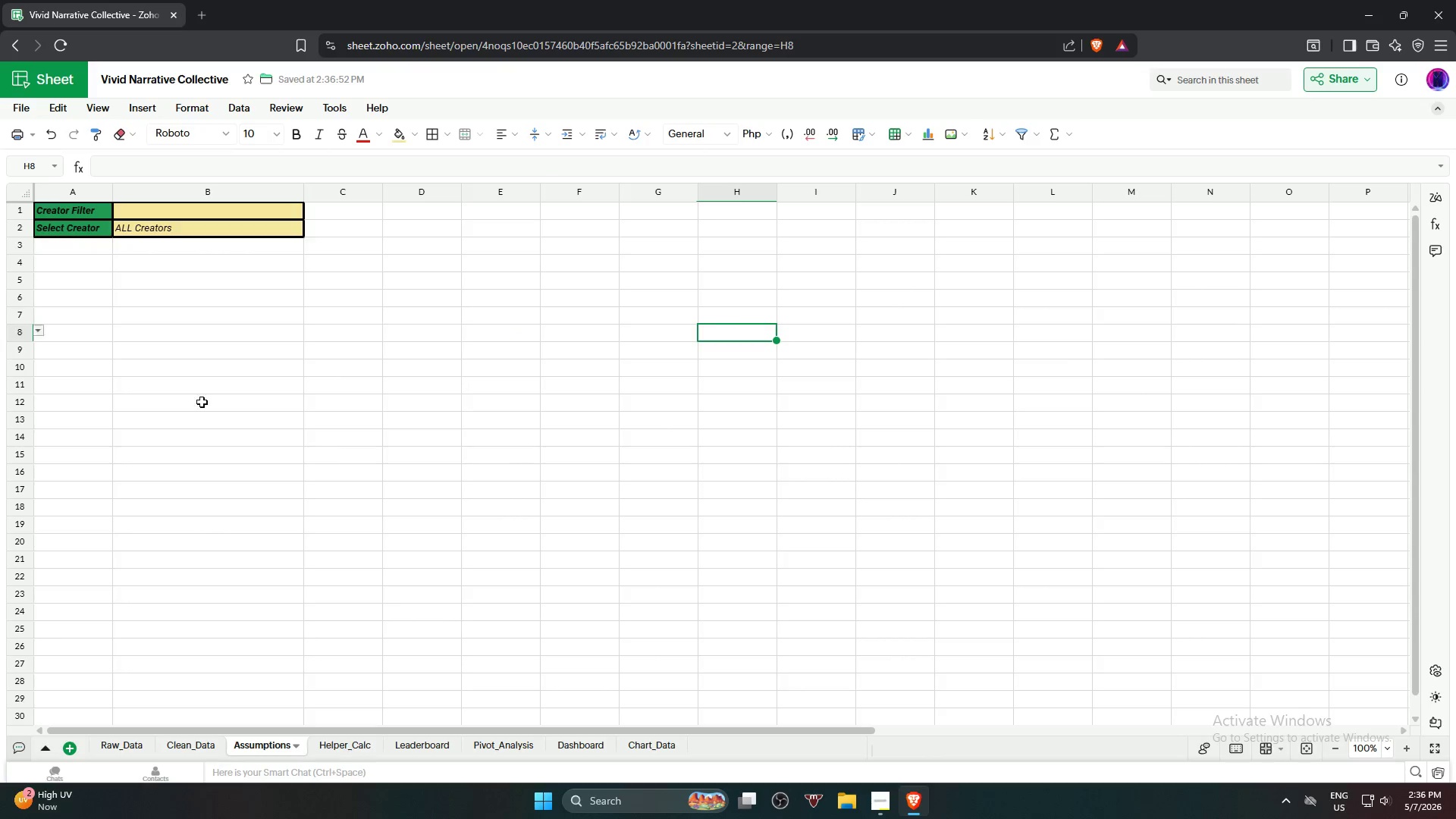 
left_click([357, 486])
 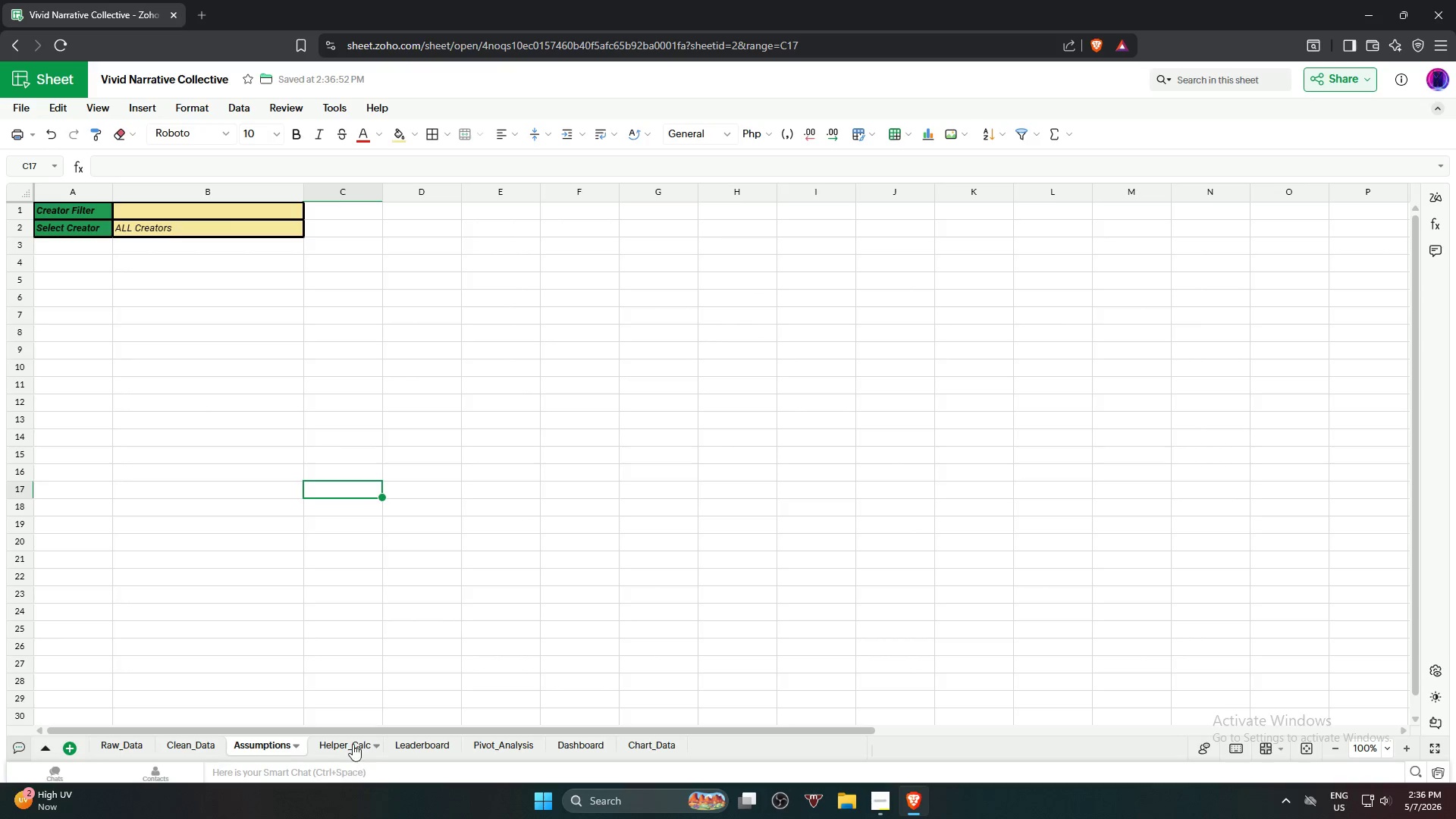 
left_click([353, 742])
 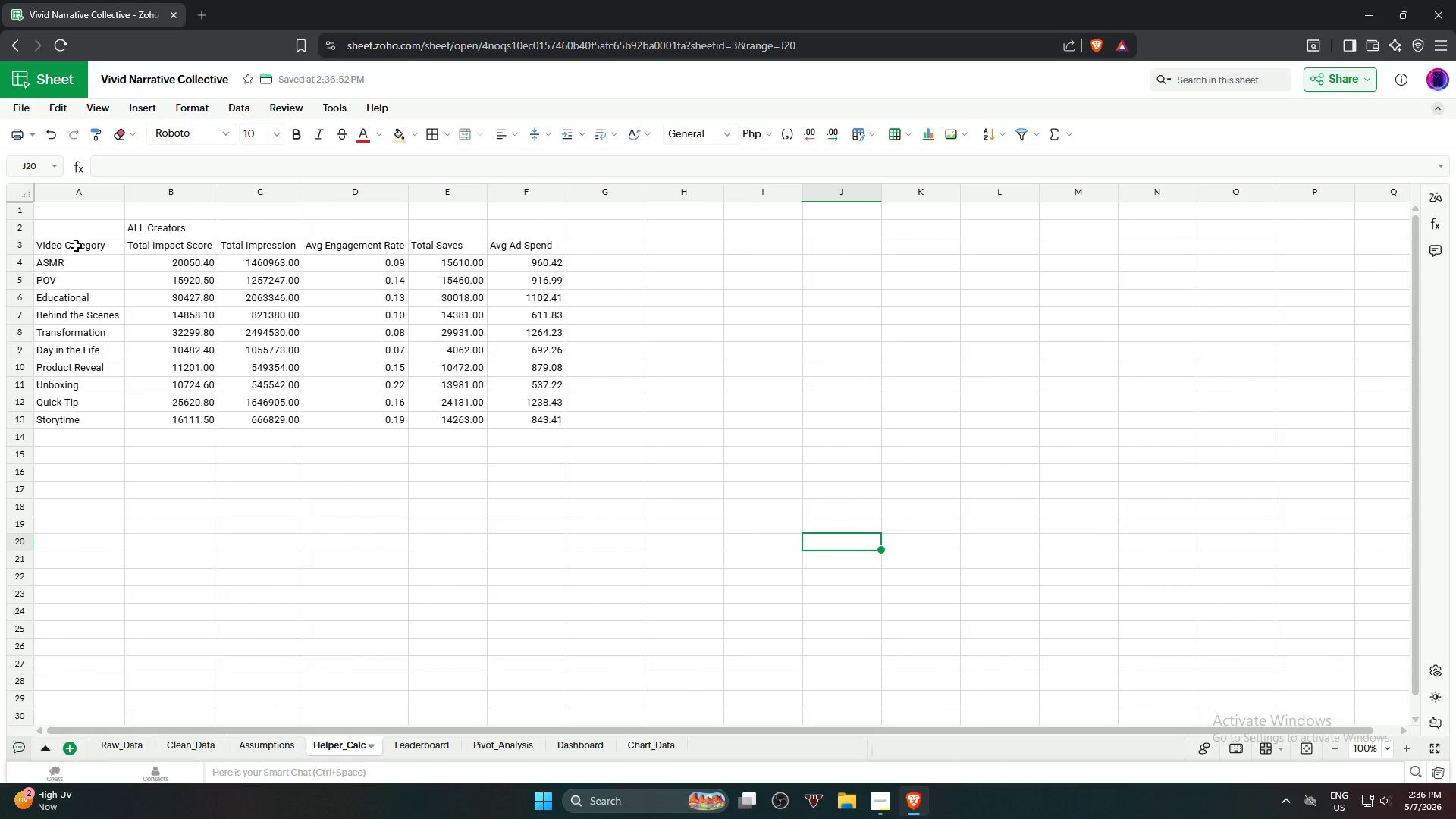 
left_click([77, 233])
 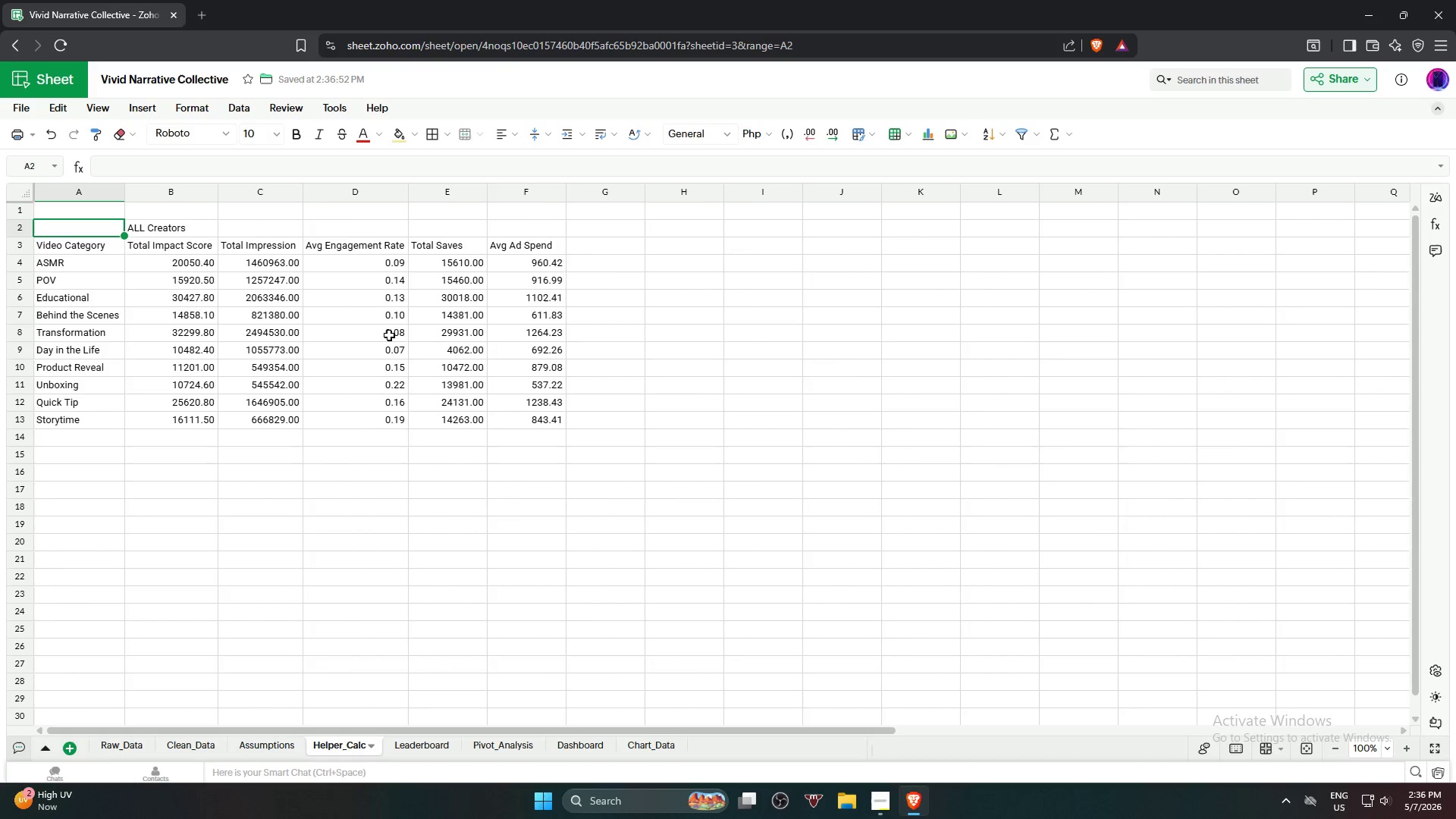 
hold_key(key=ShiftLeft, duration=0.89)
 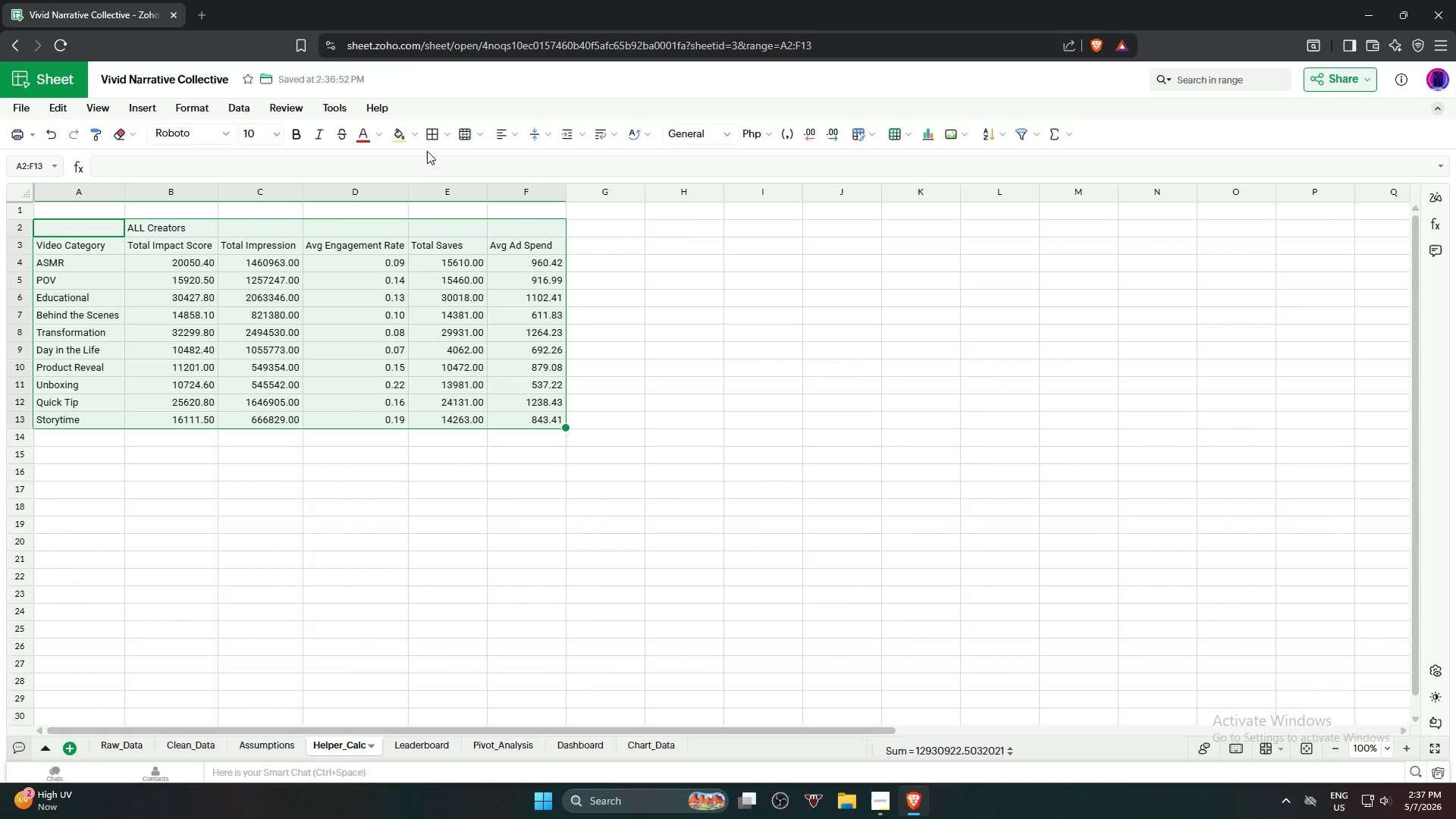 
left_click([431, 139])
 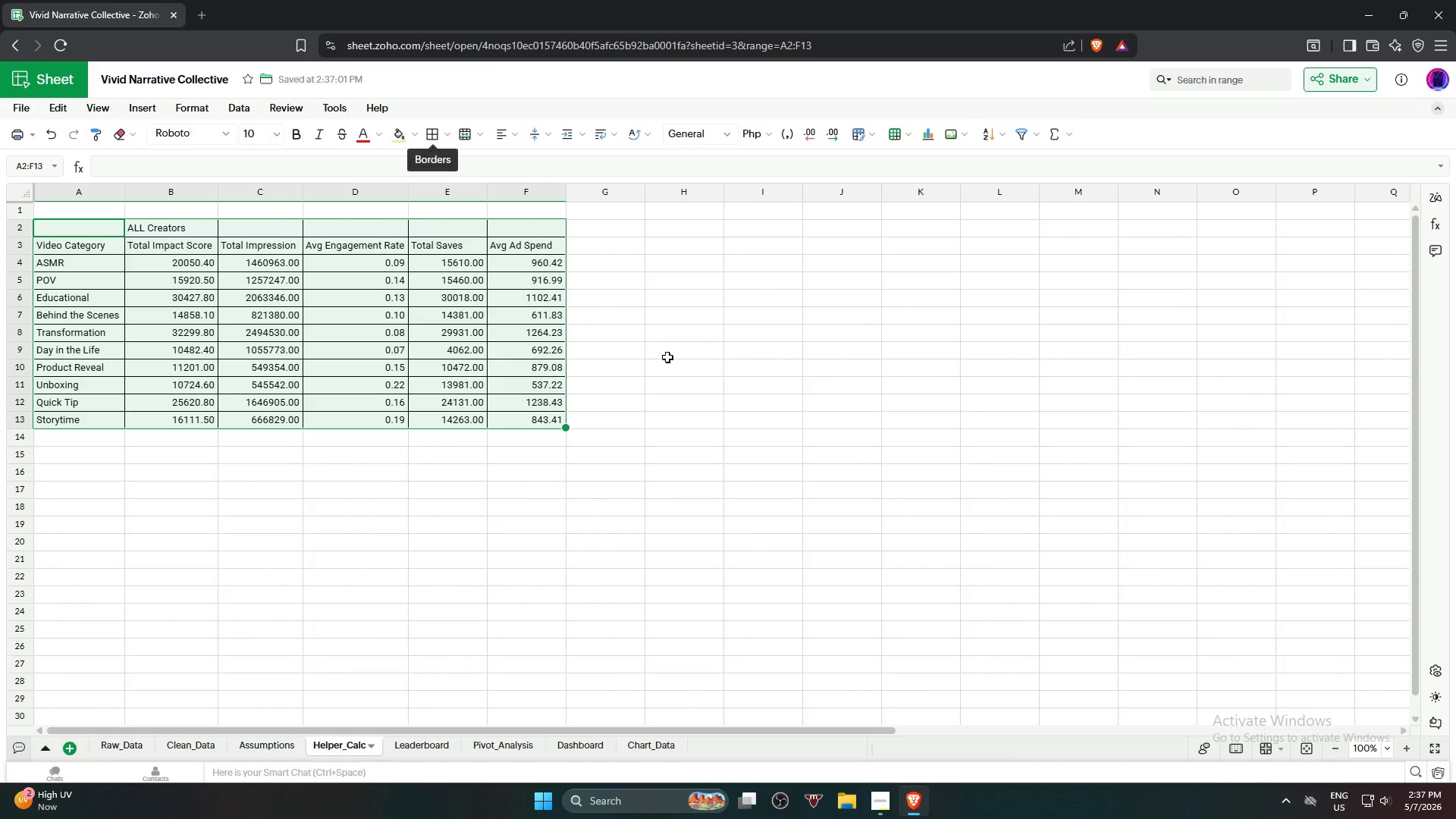 
left_click([682, 375])
 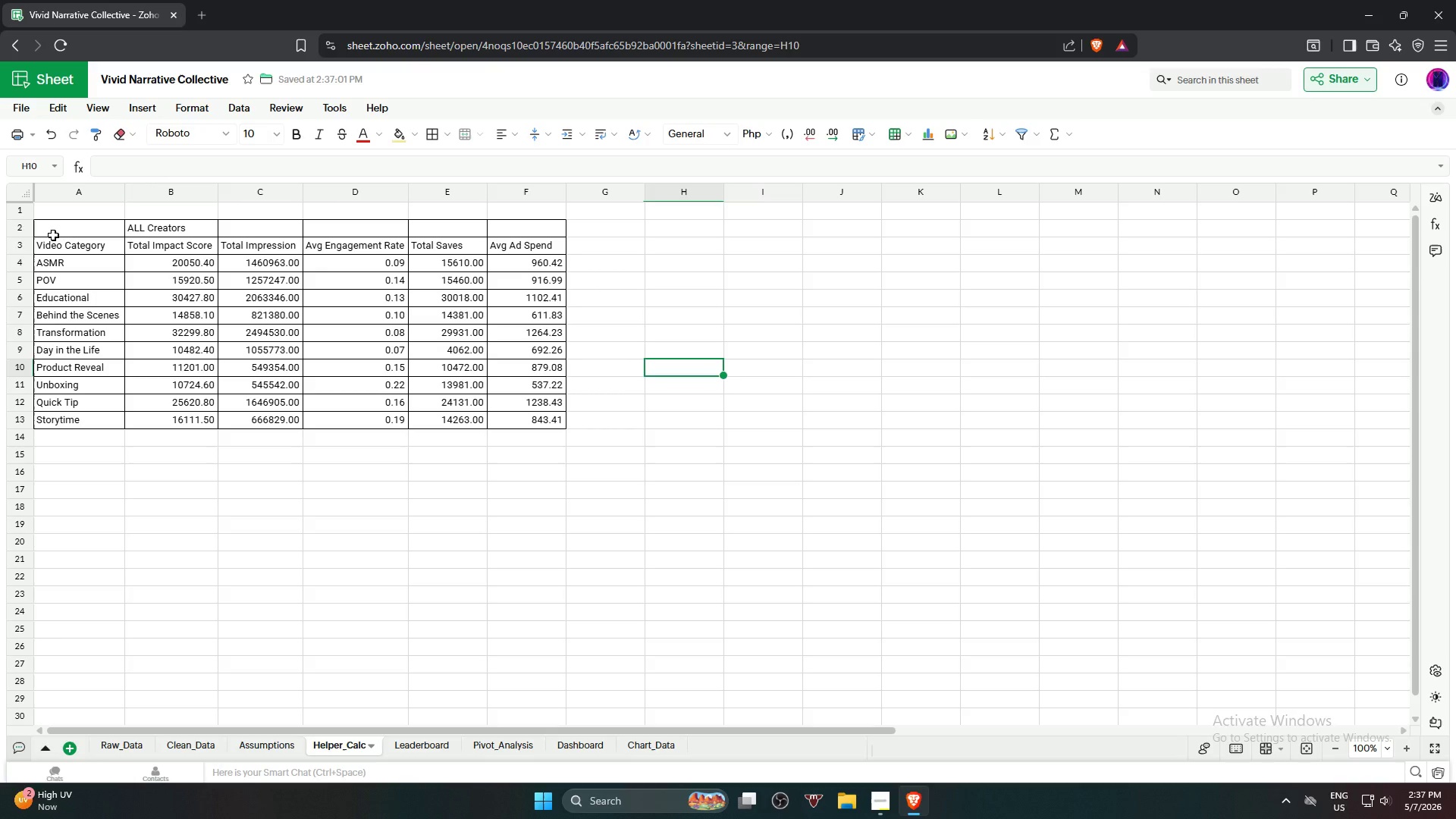 
hold_key(key=ShiftLeft, duration=0.78)
 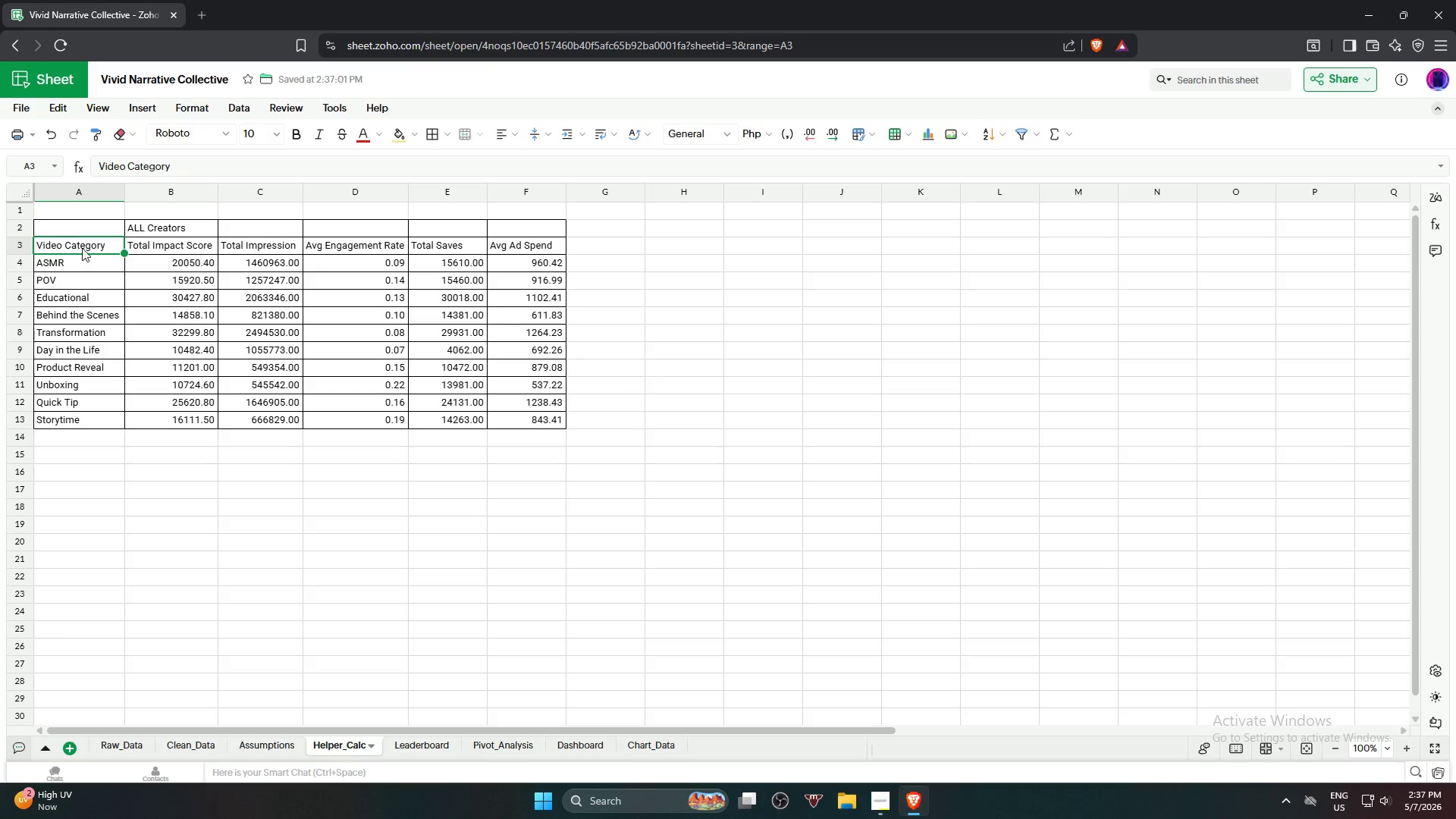 
hold_key(key=ShiftLeft, duration=0.97)
left_click([517, 249])
 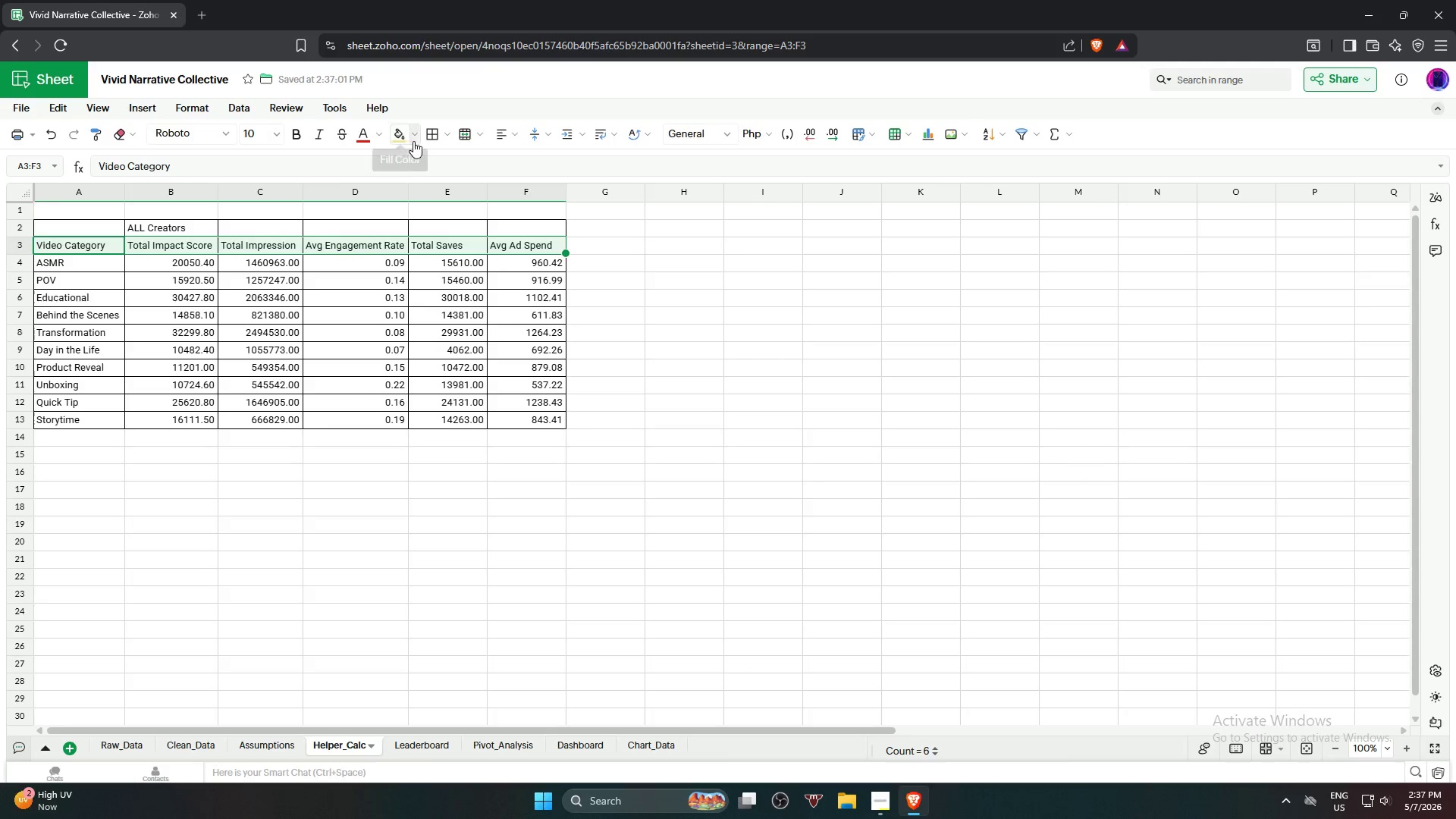 
wait(8.47)
 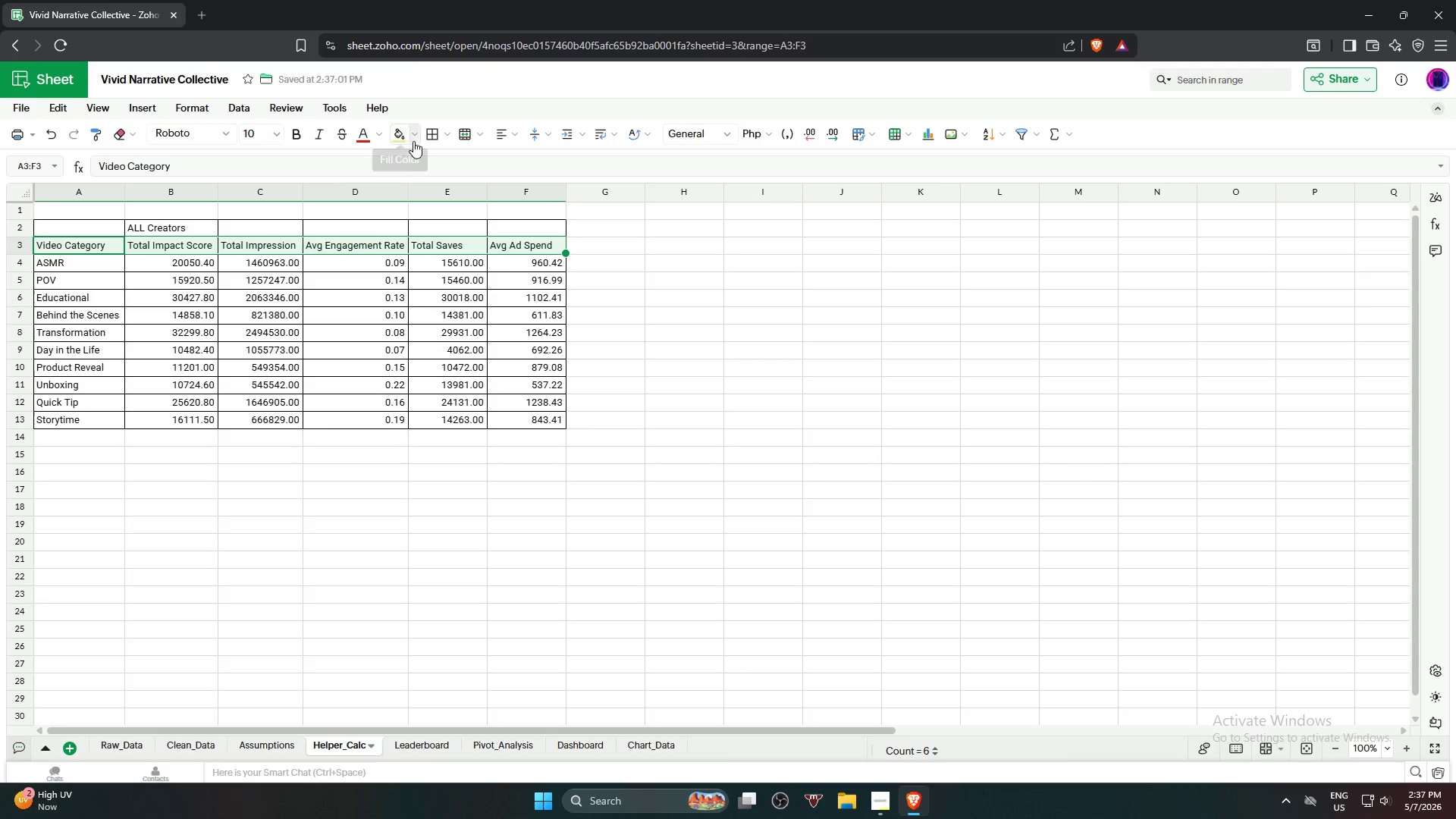 
left_click([491, 250])
 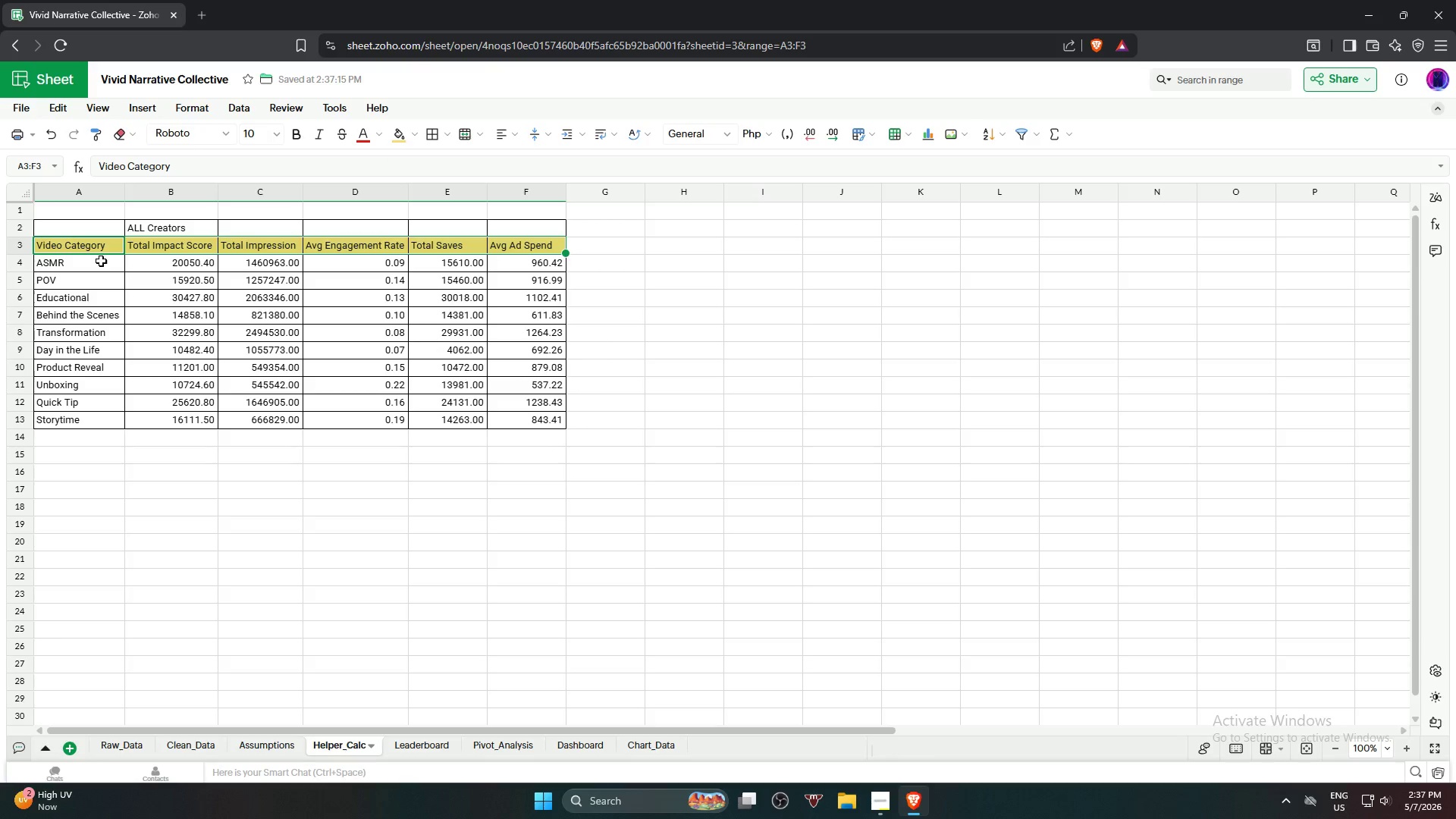 
left_click([96, 261])
 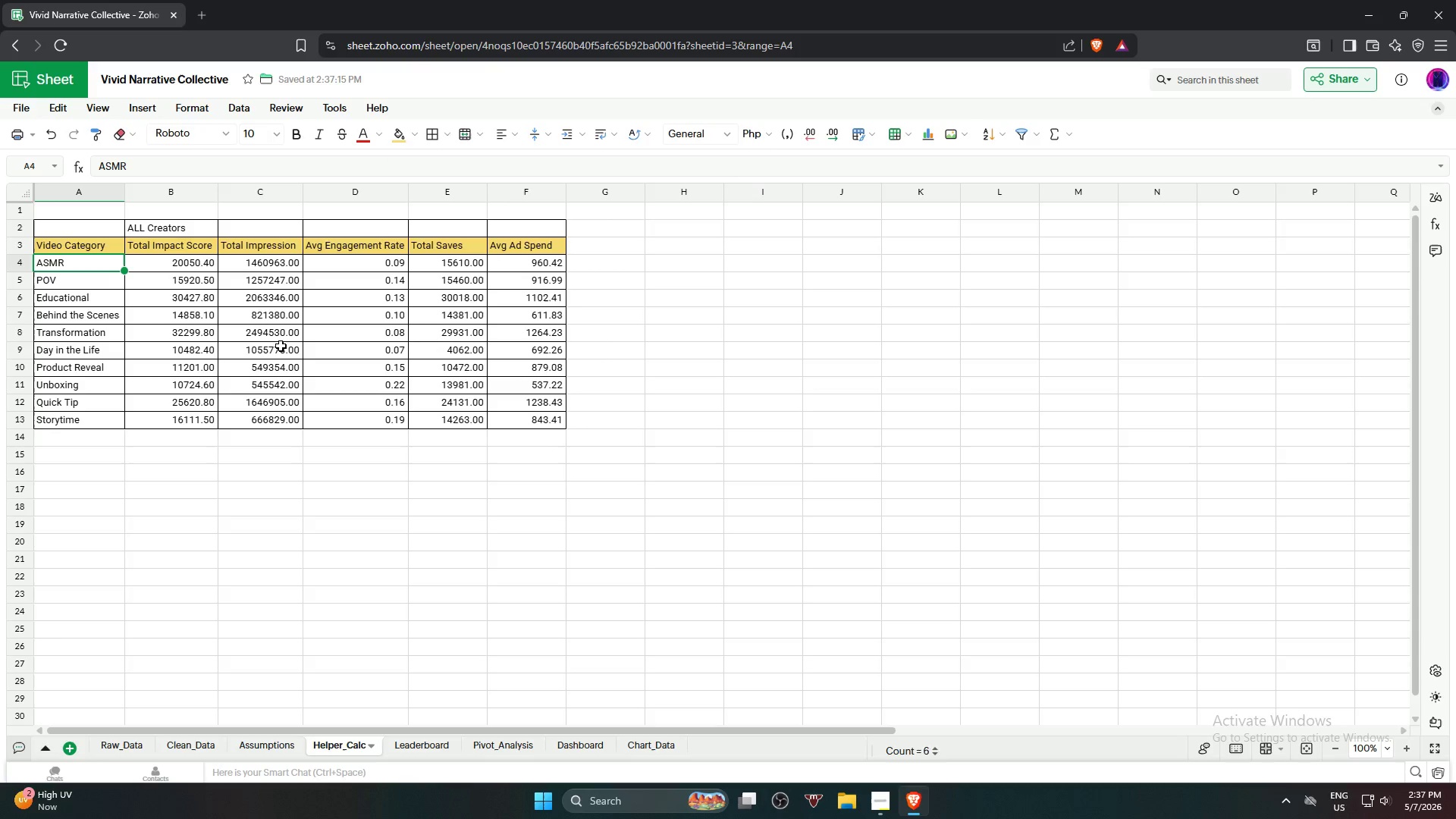 
hold_key(key=ShiftLeft, duration=1.08)
left_click([529, 425])
 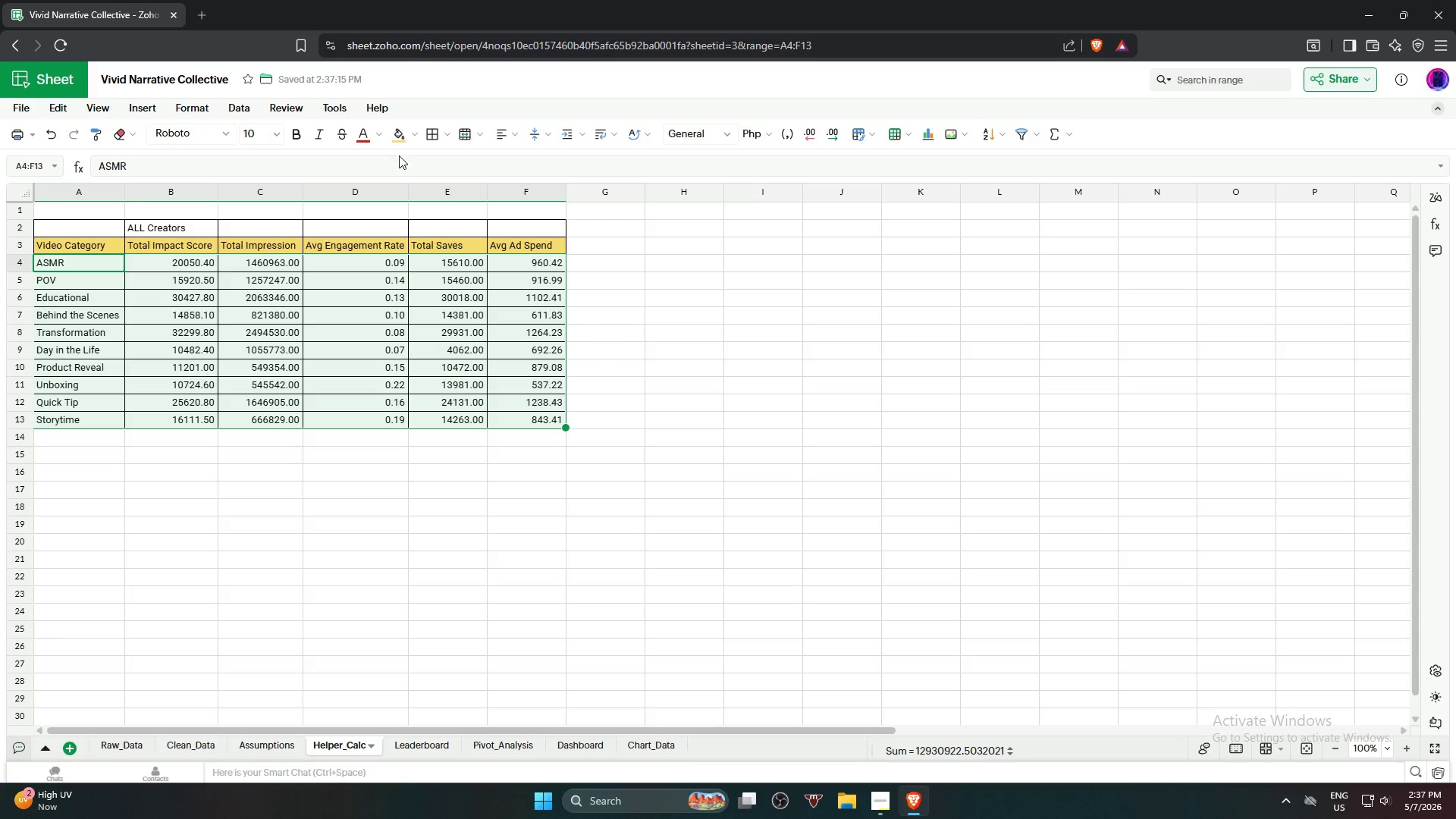 
left_click([413, 140])
 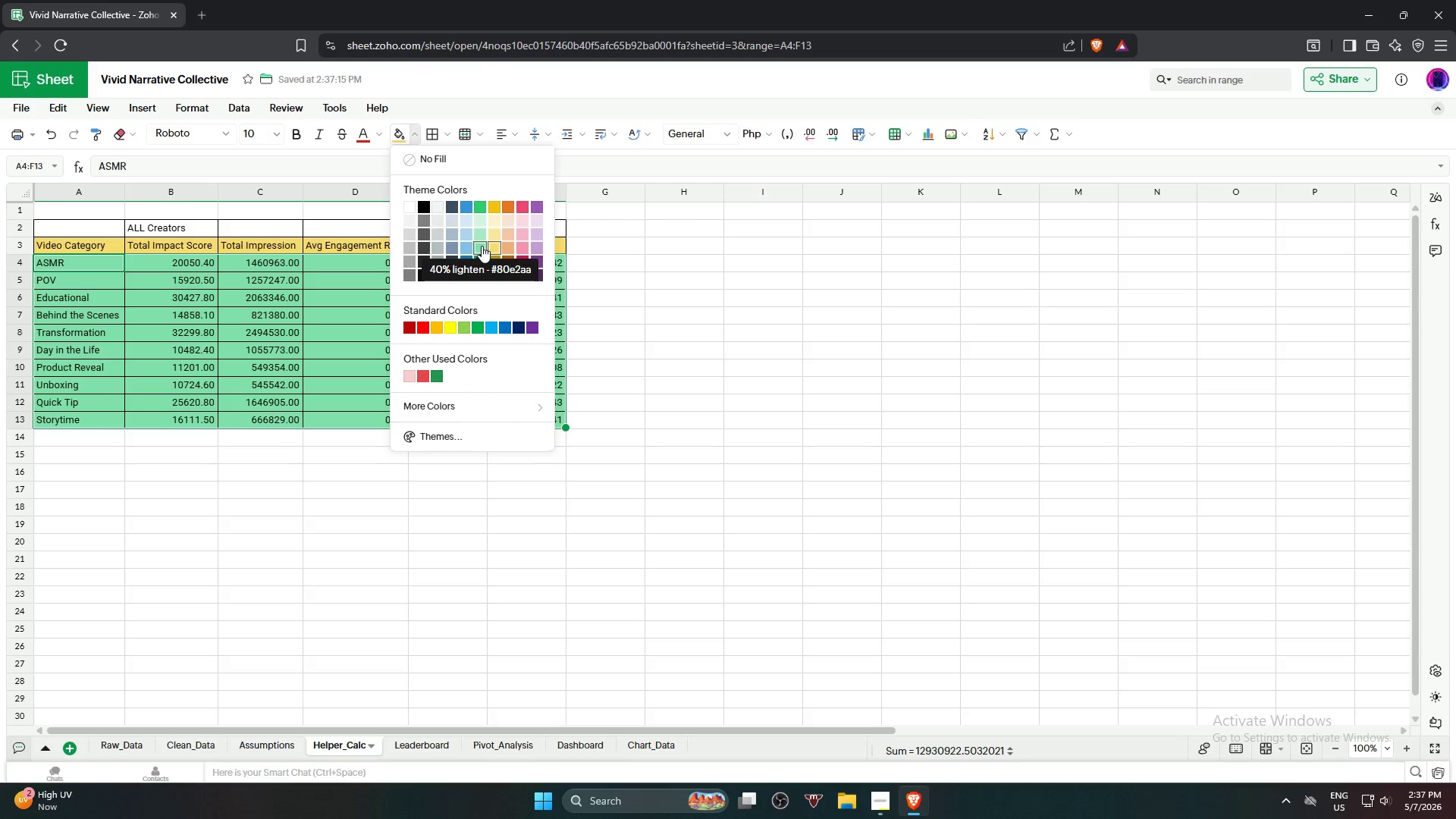 
left_click([482, 245])
 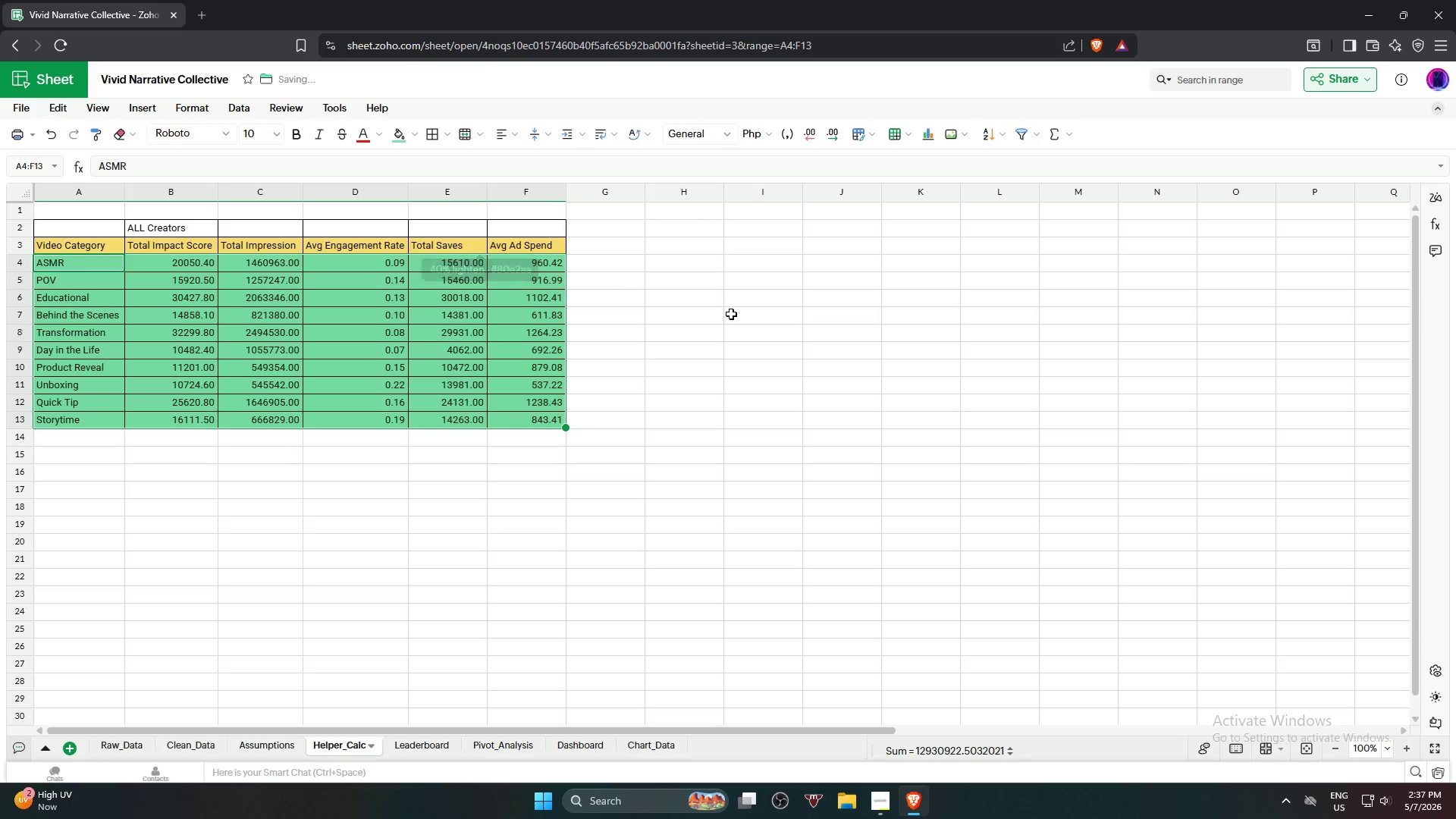 
double_click([739, 317])
 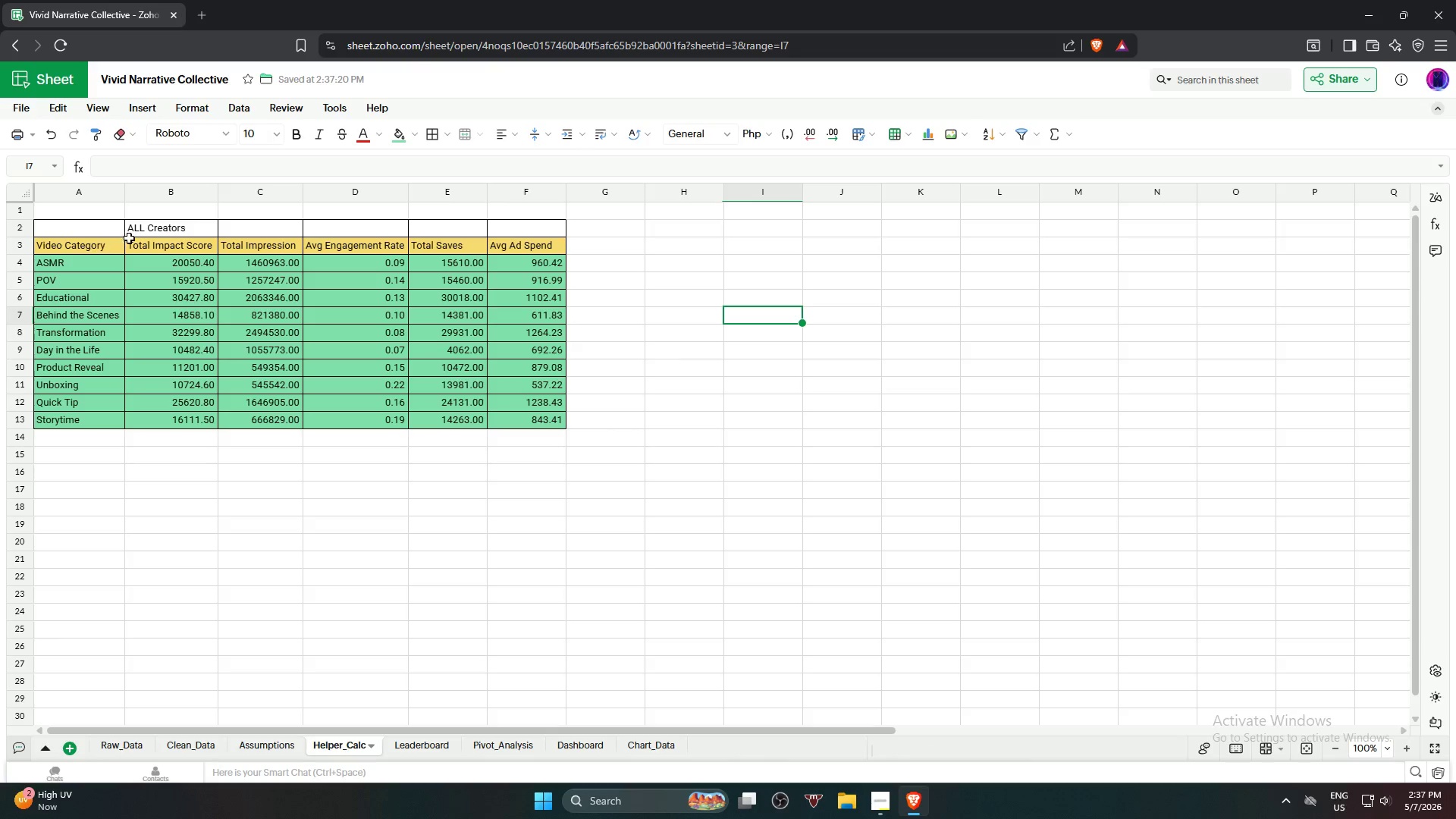 
left_click([158, 228])
 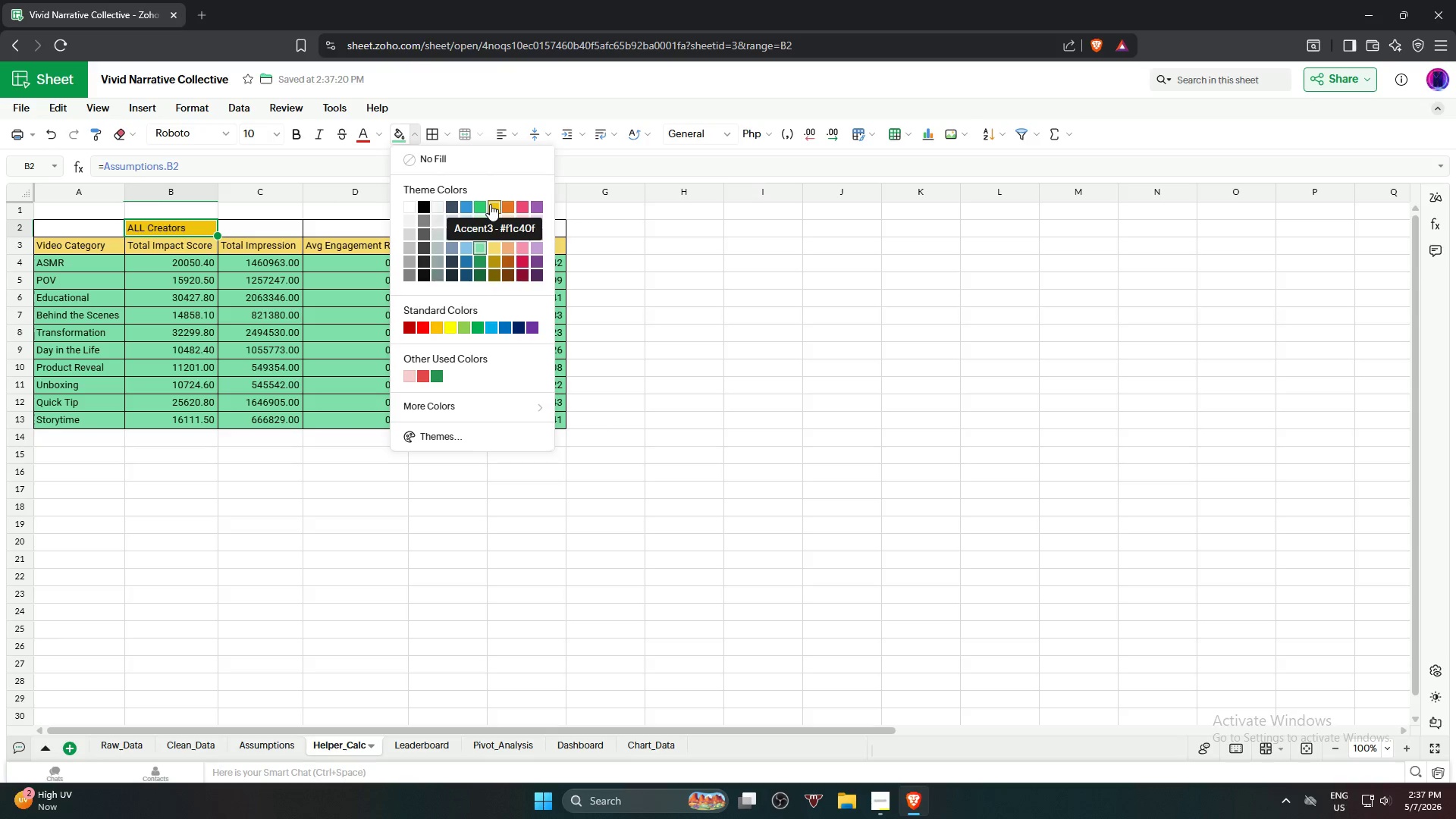 
wait(6.5)
 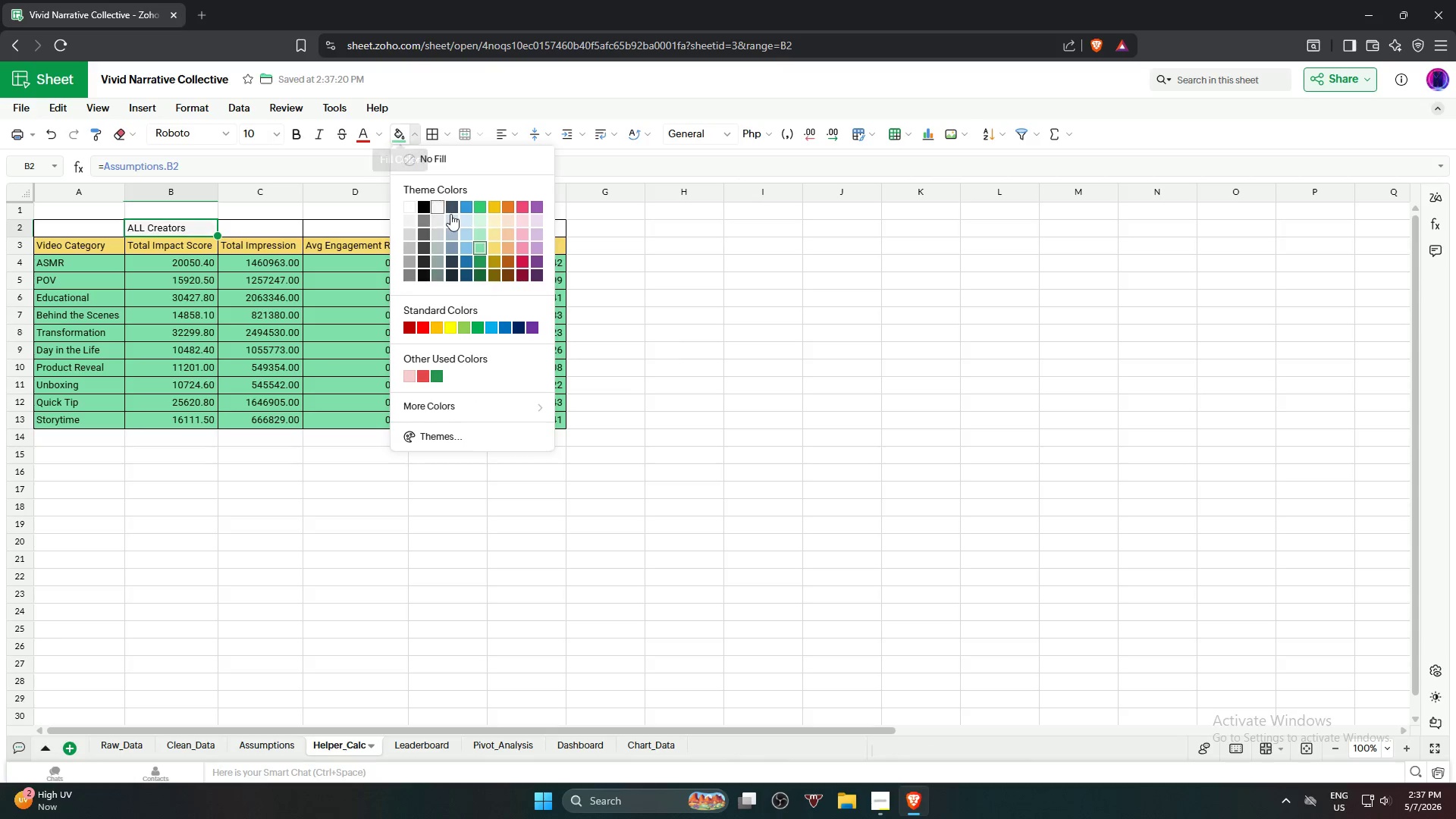 
left_click([505, 205])
 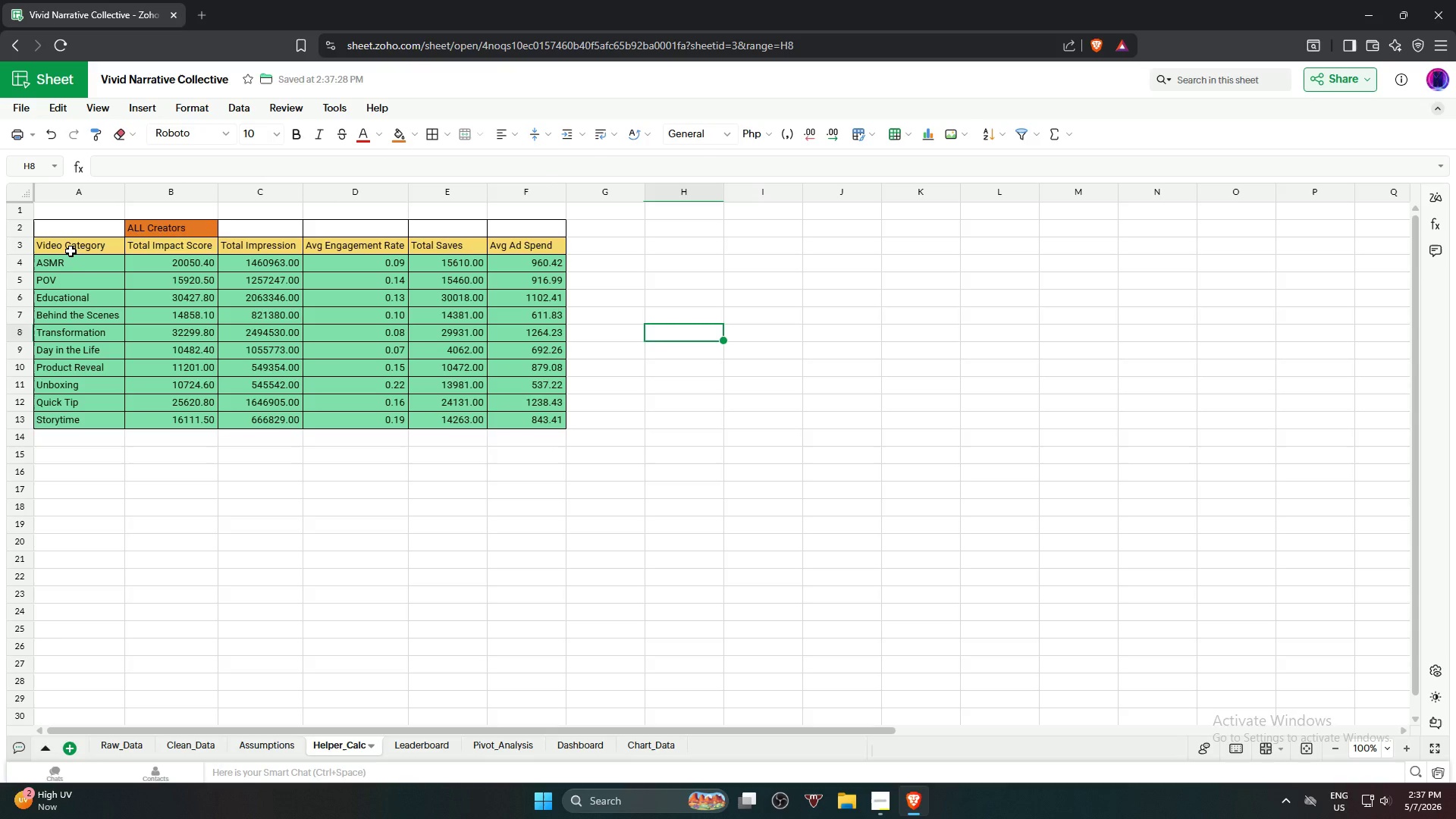 
left_click([71, 250])
 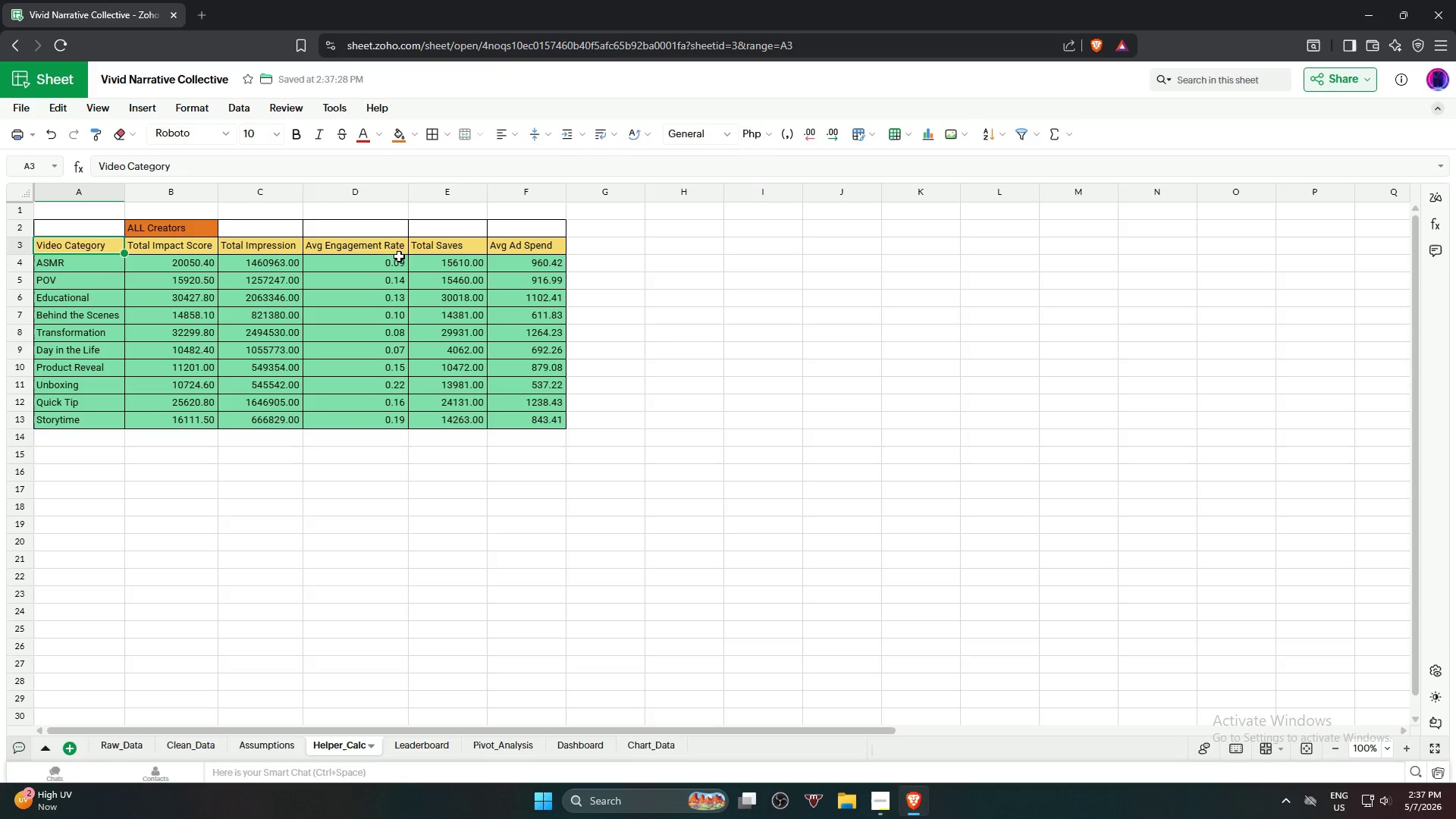 
hold_key(key=ShiftLeft, duration=0.84)
left_click([508, 249])
 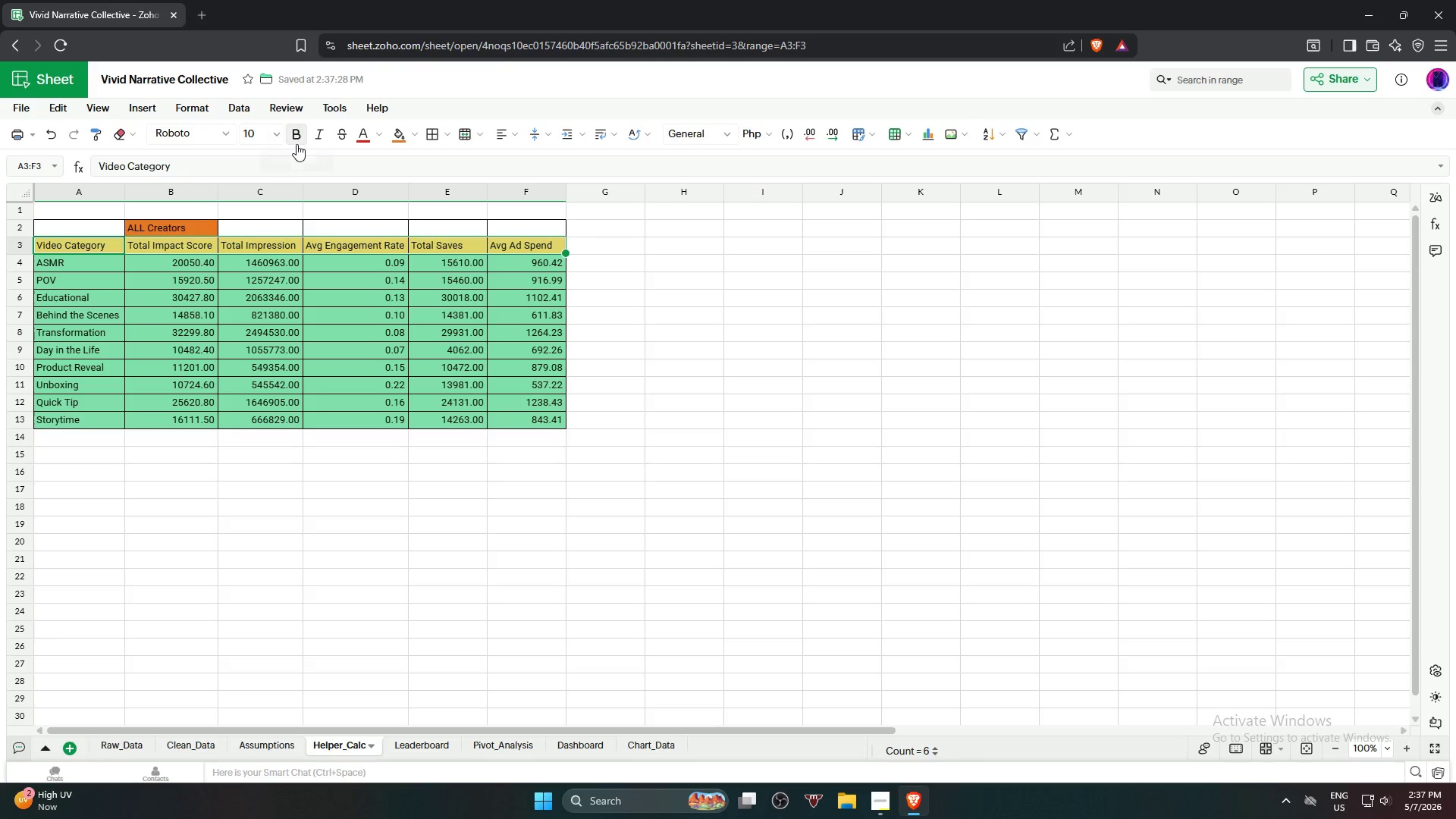 
left_click([298, 138])
 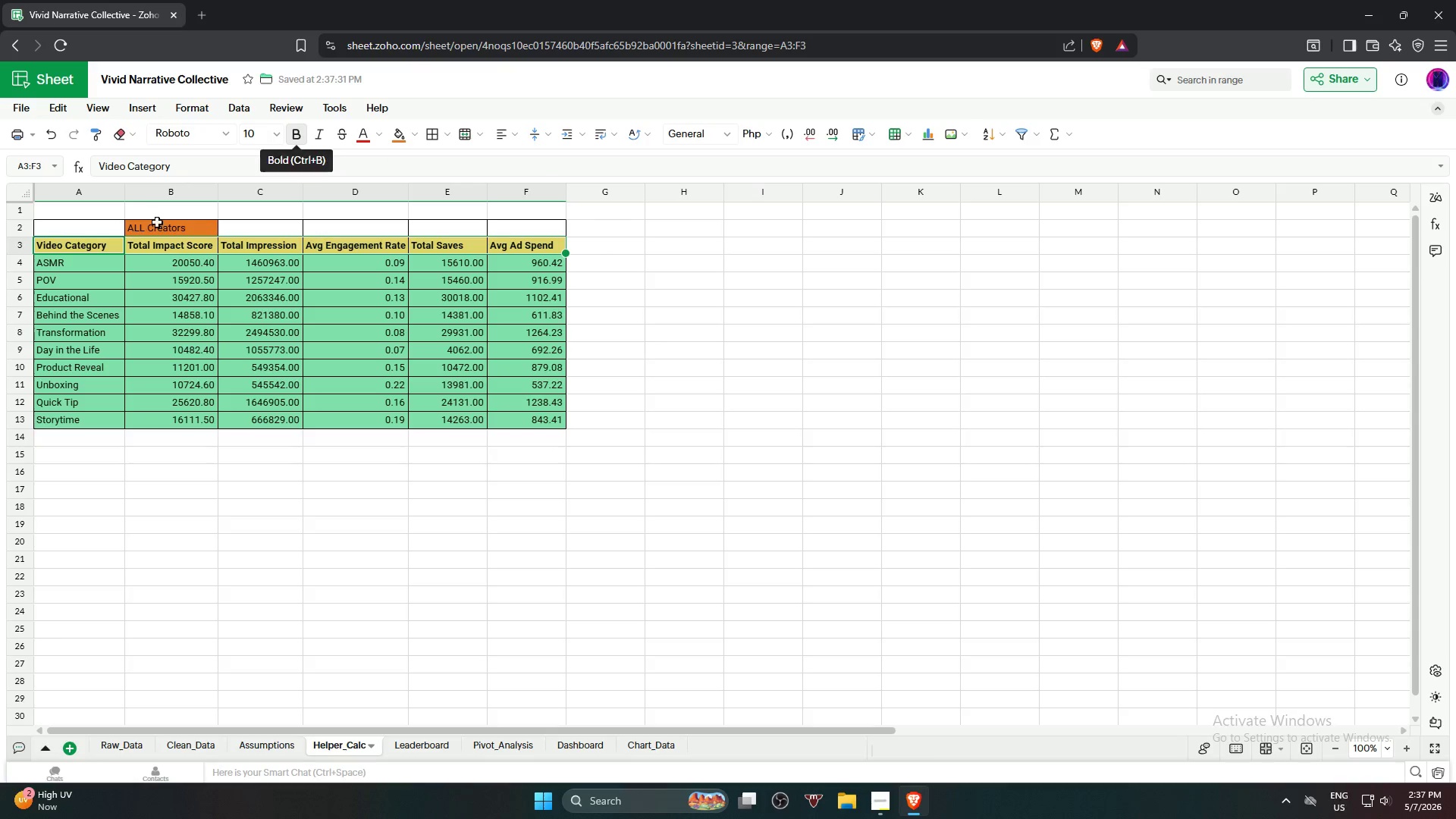 
left_click([155, 228])
 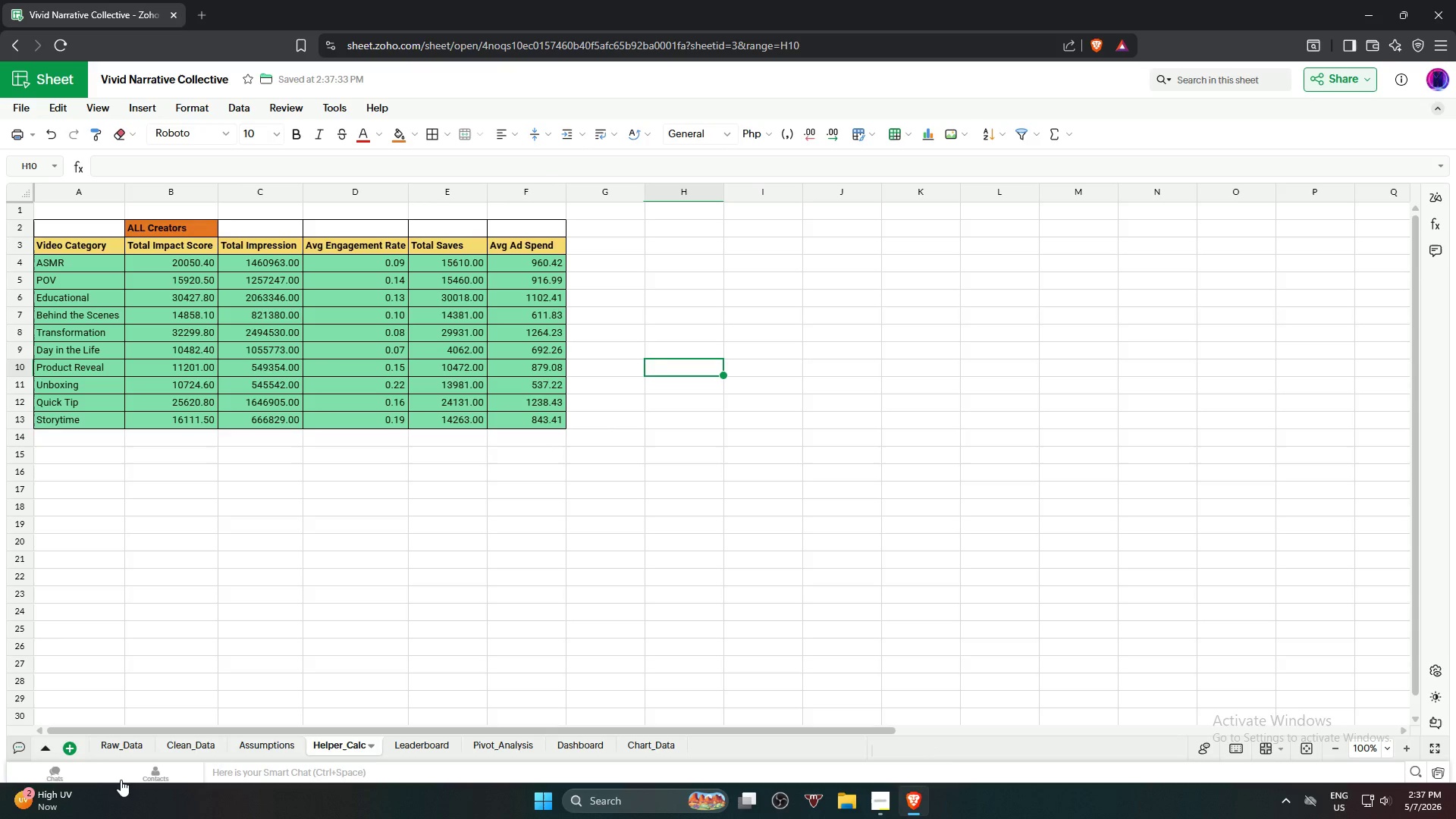 
left_click([231, 614])
 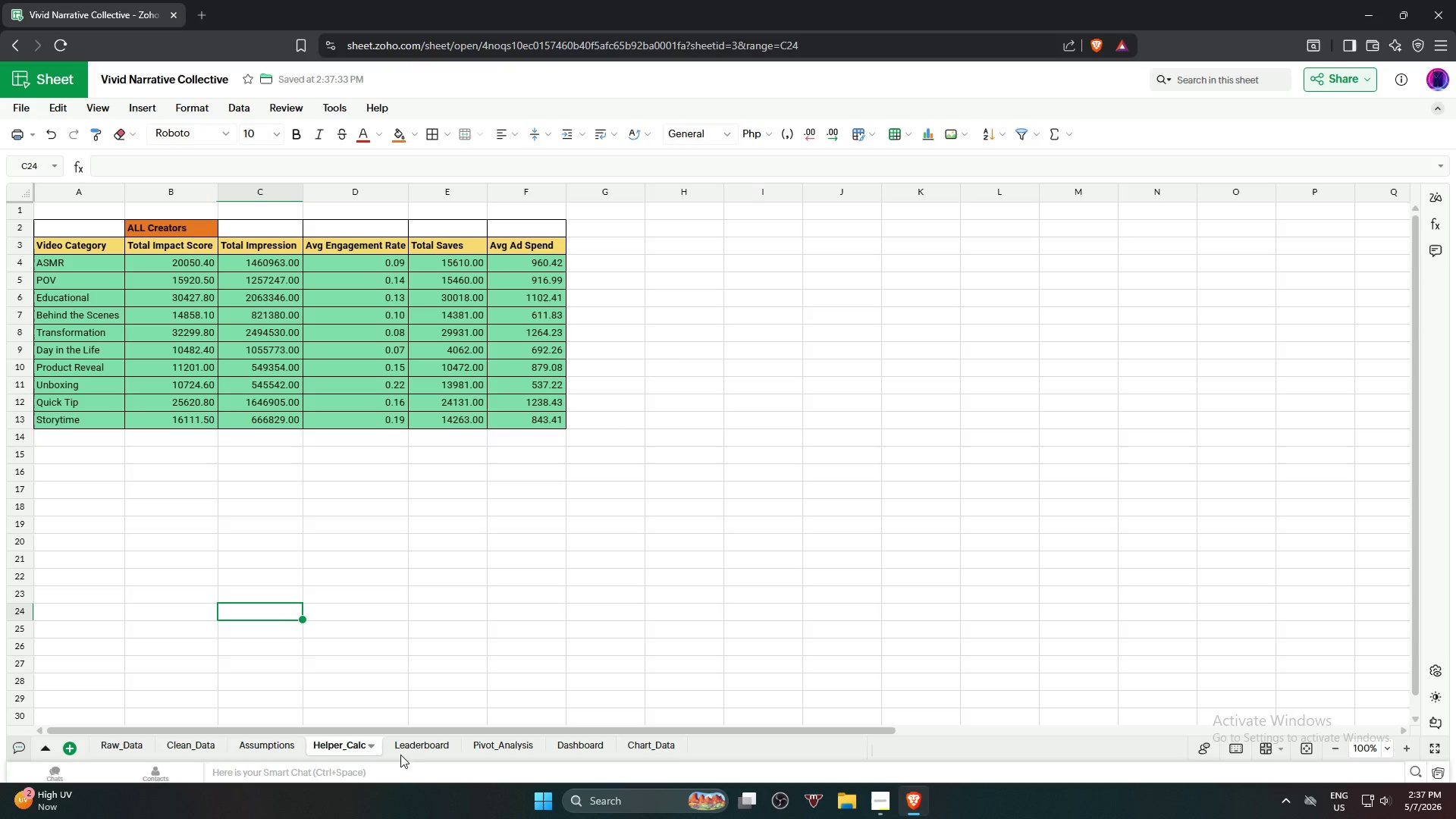 
left_click([431, 743])
 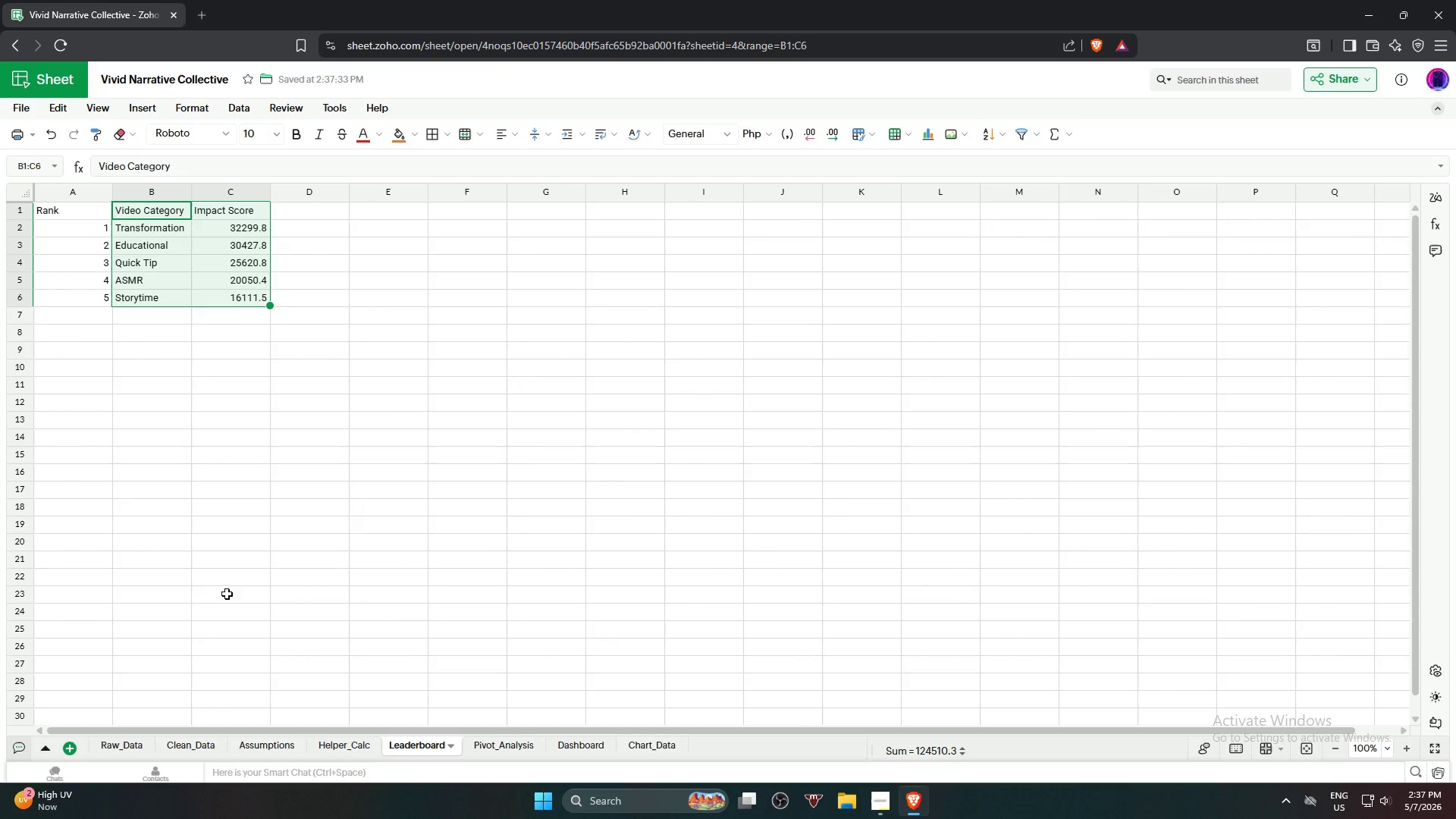 
left_click([209, 591])
 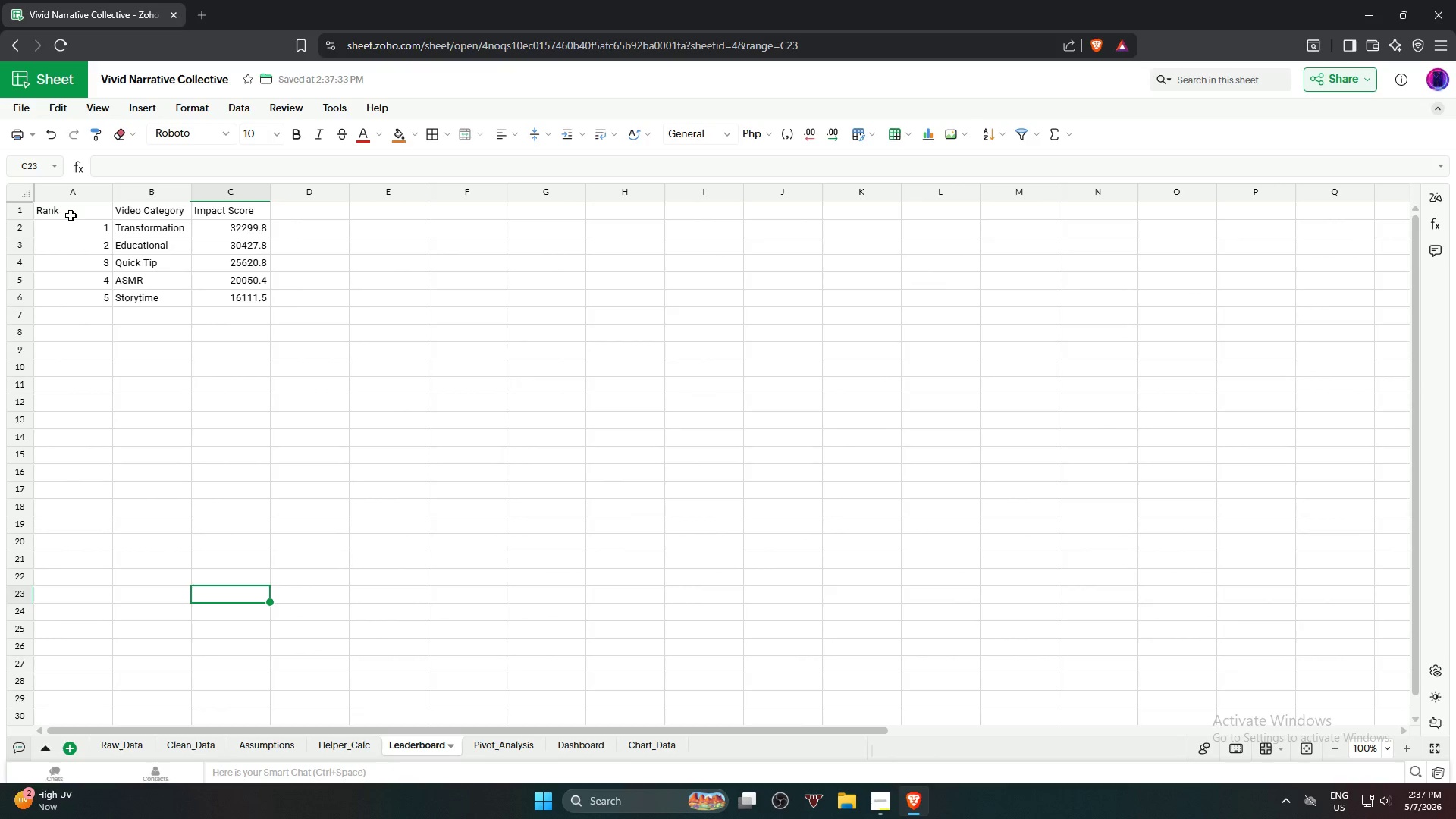 
hold_key(key=ShiftLeft, duration=0.88)
left_click([204, 209])
 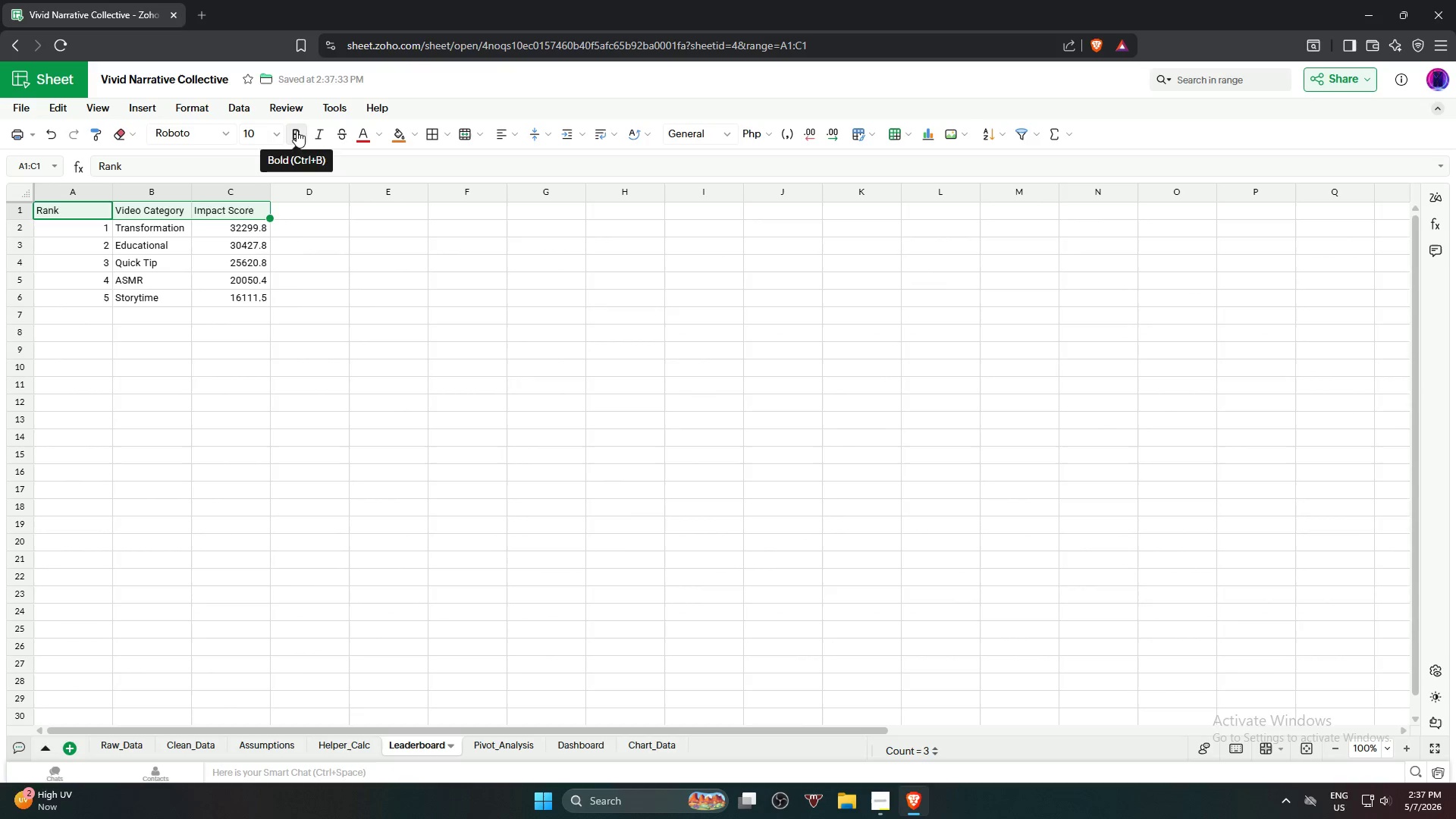 
double_click([315, 134])
 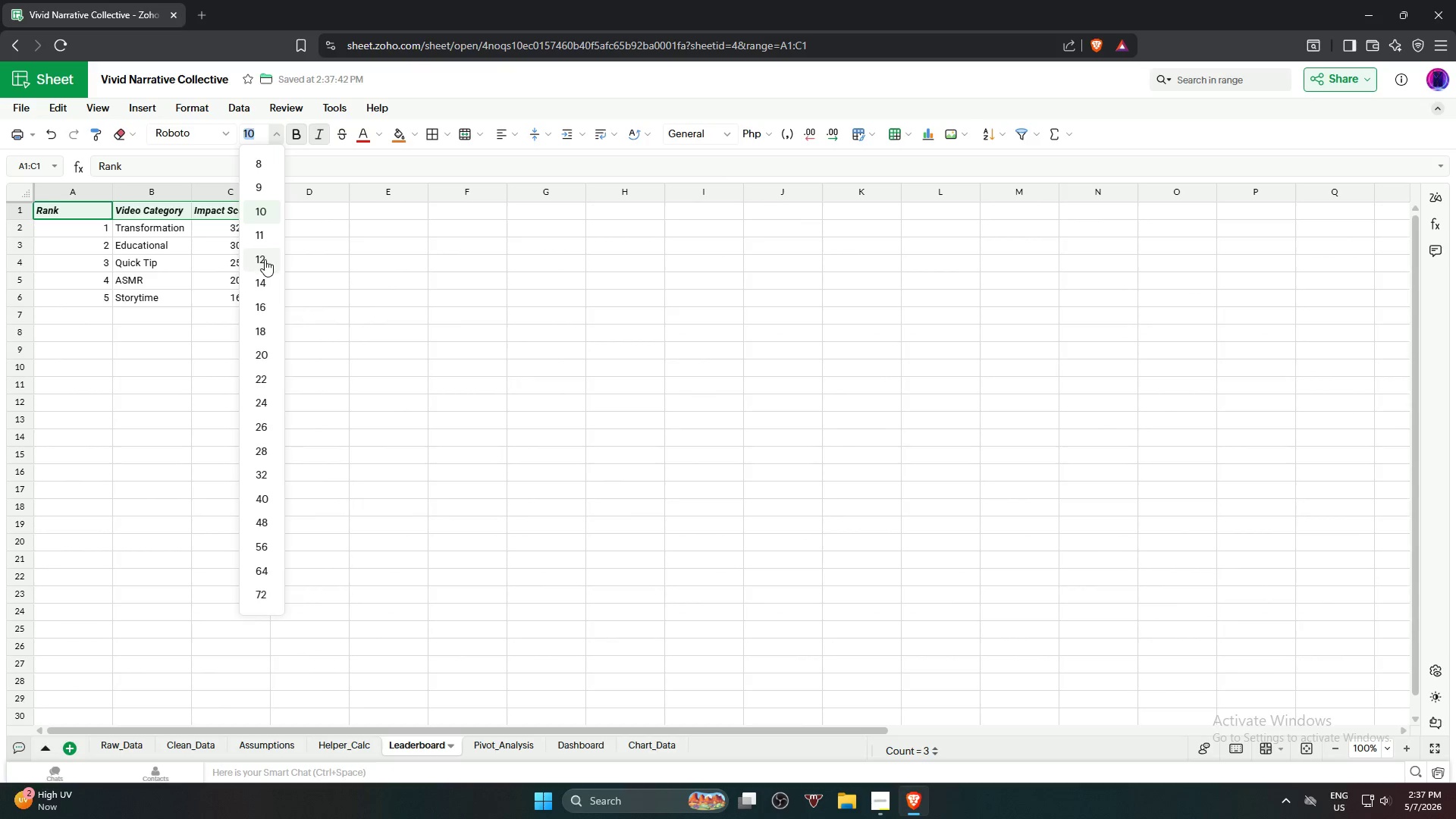 
double_click([311, 338])
 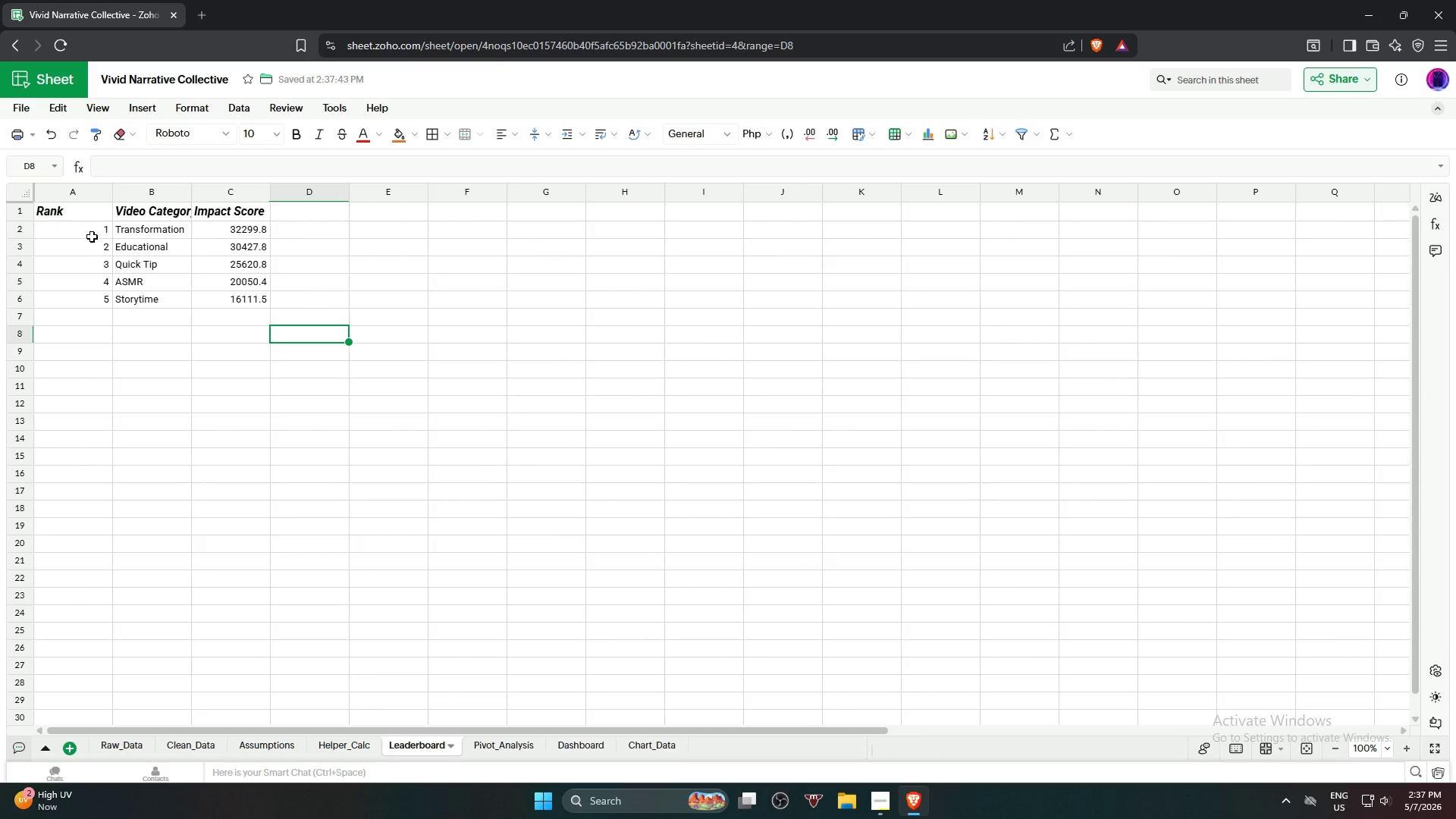 
left_click([90, 237])
 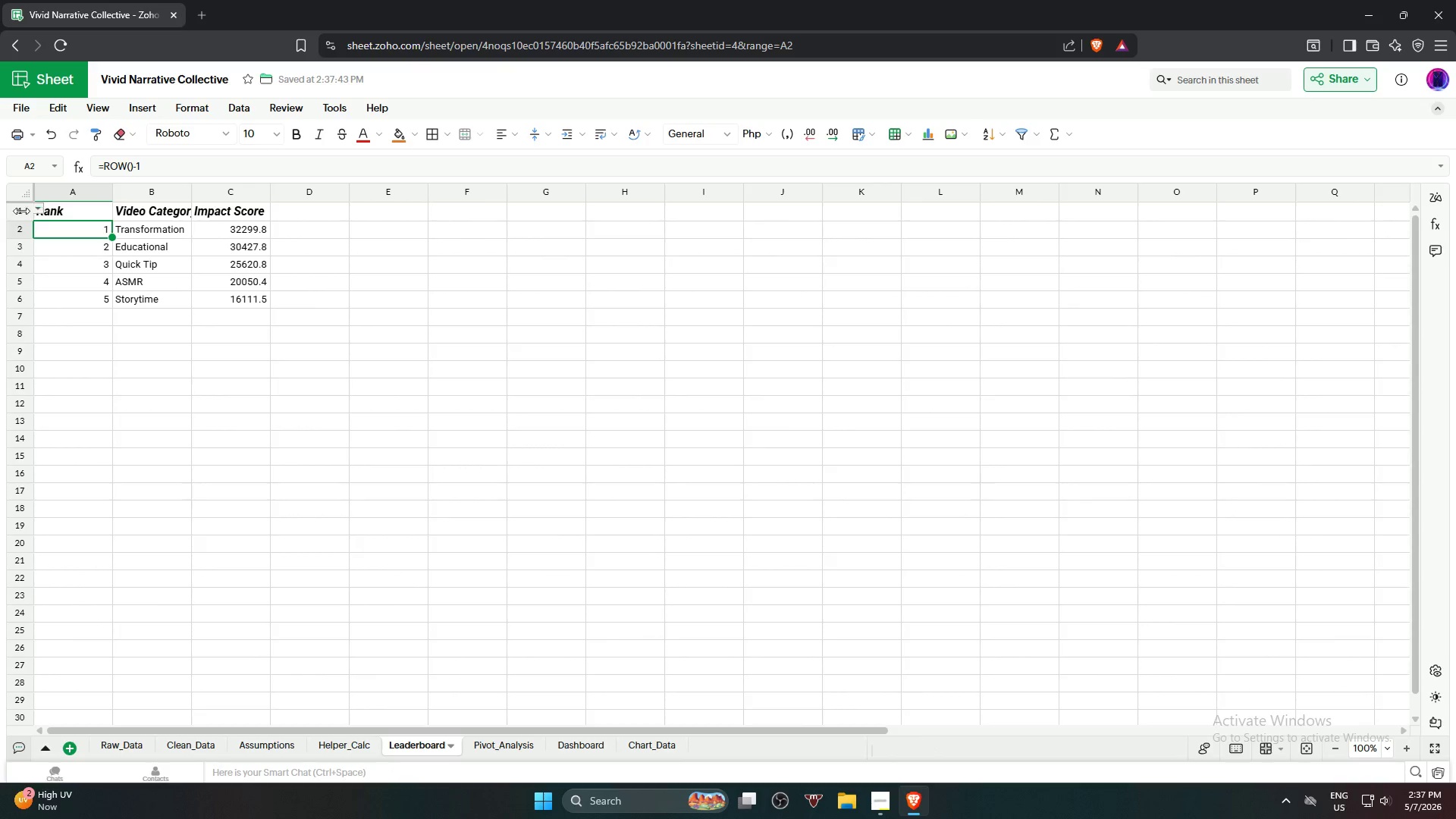 
left_click([44, 210])
 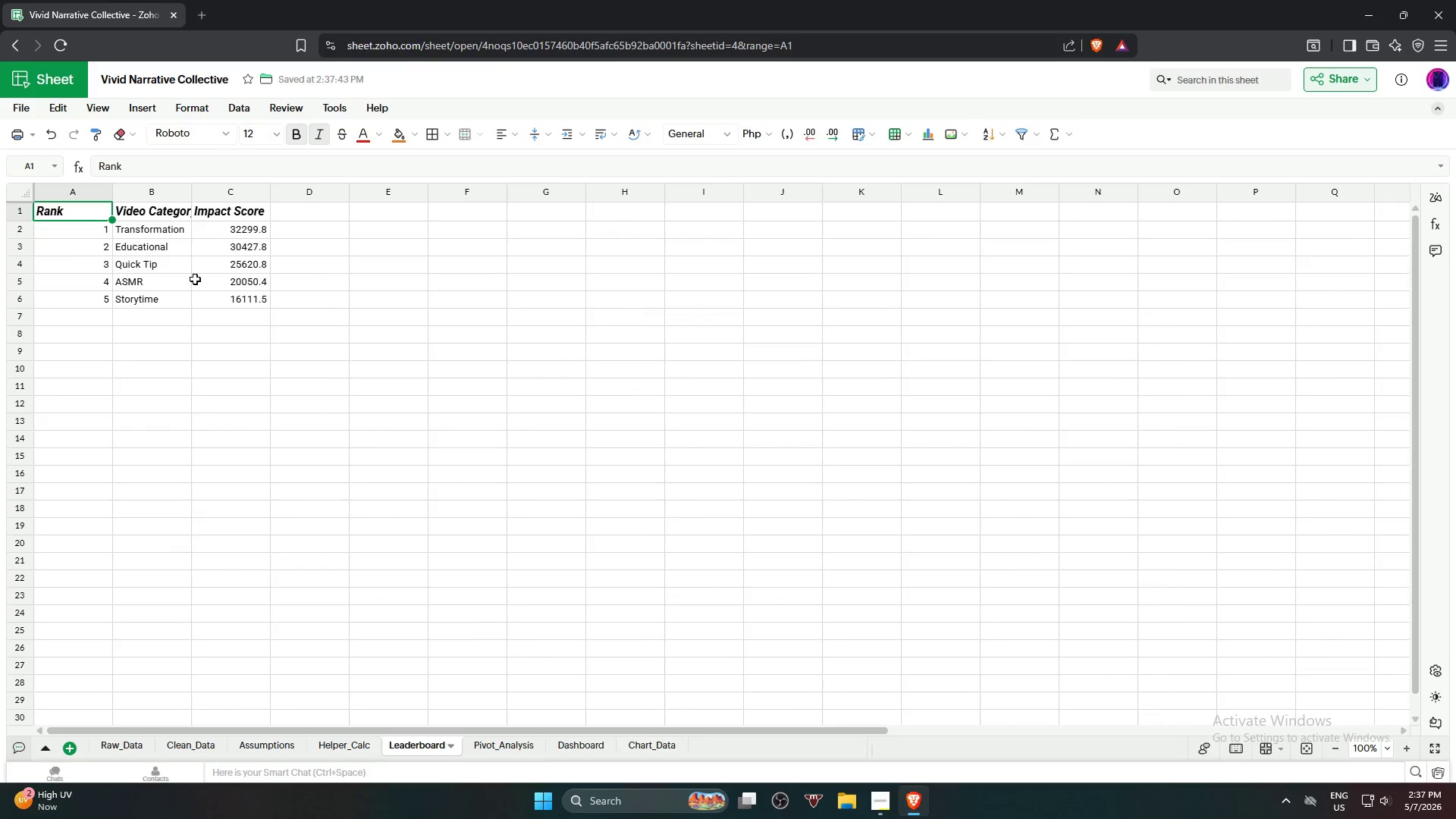 
hold_key(key=ShiftLeft, duration=0.64)
 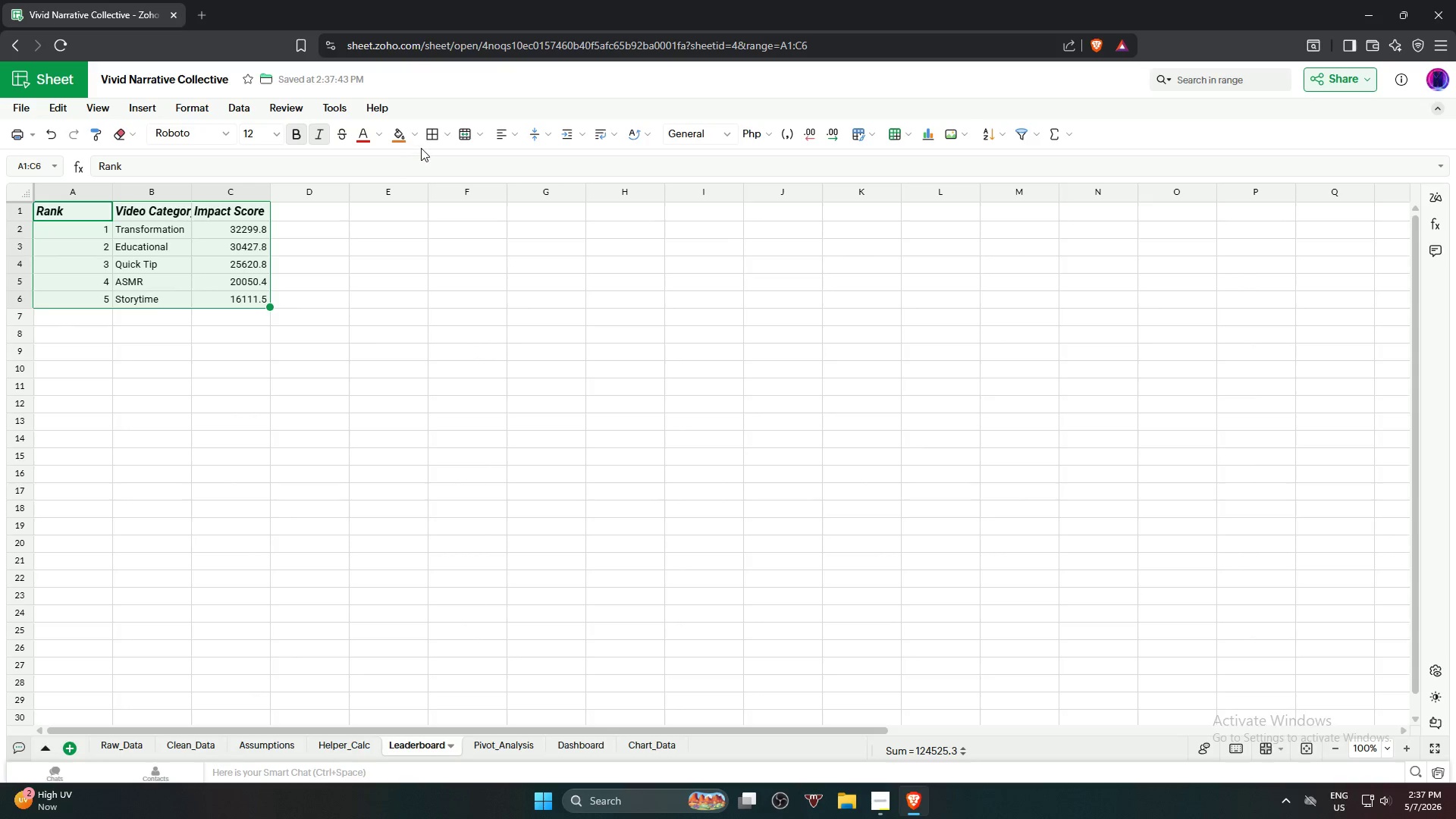 
left_click([427, 140])
 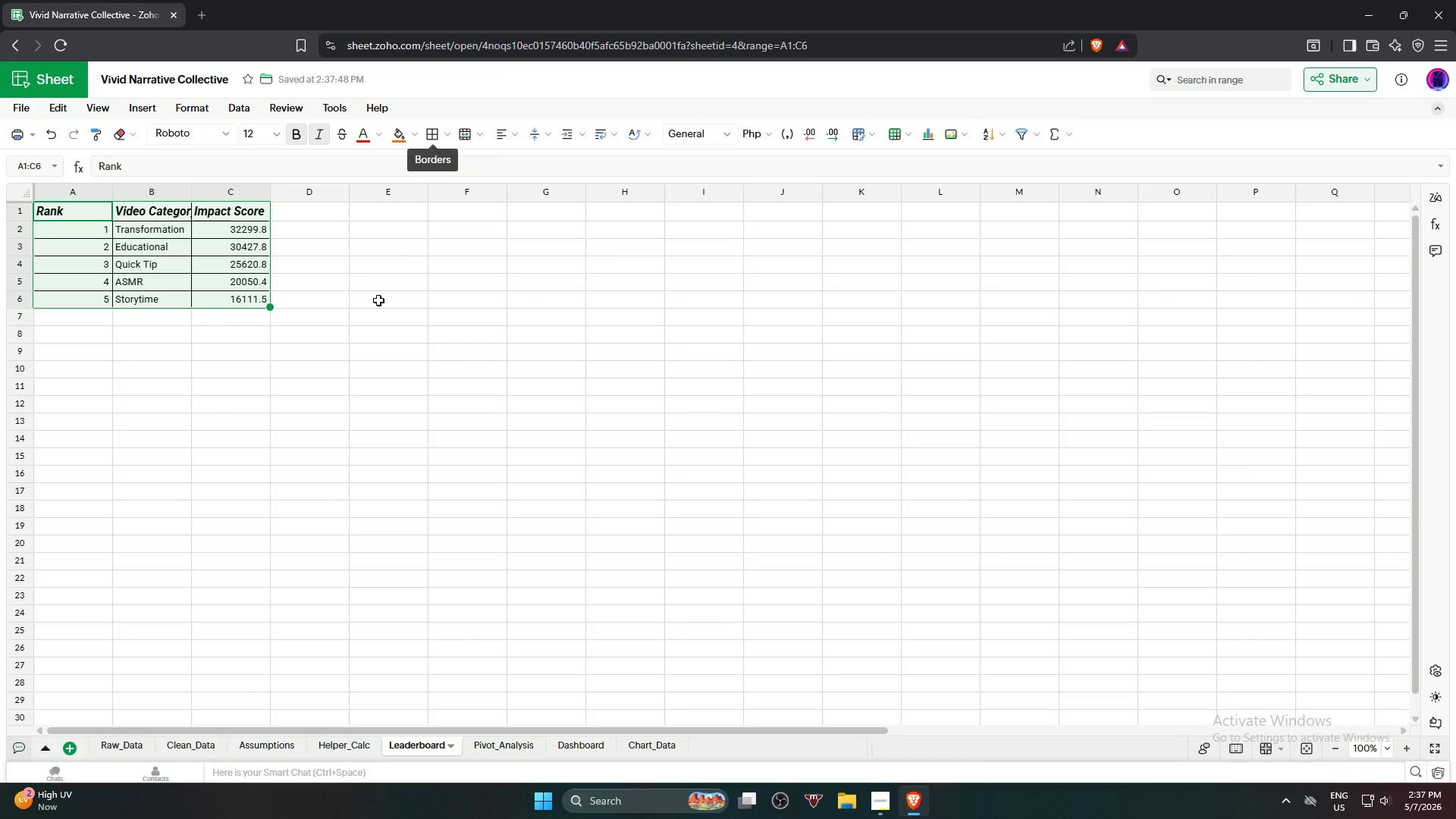 
left_click([372, 326])
 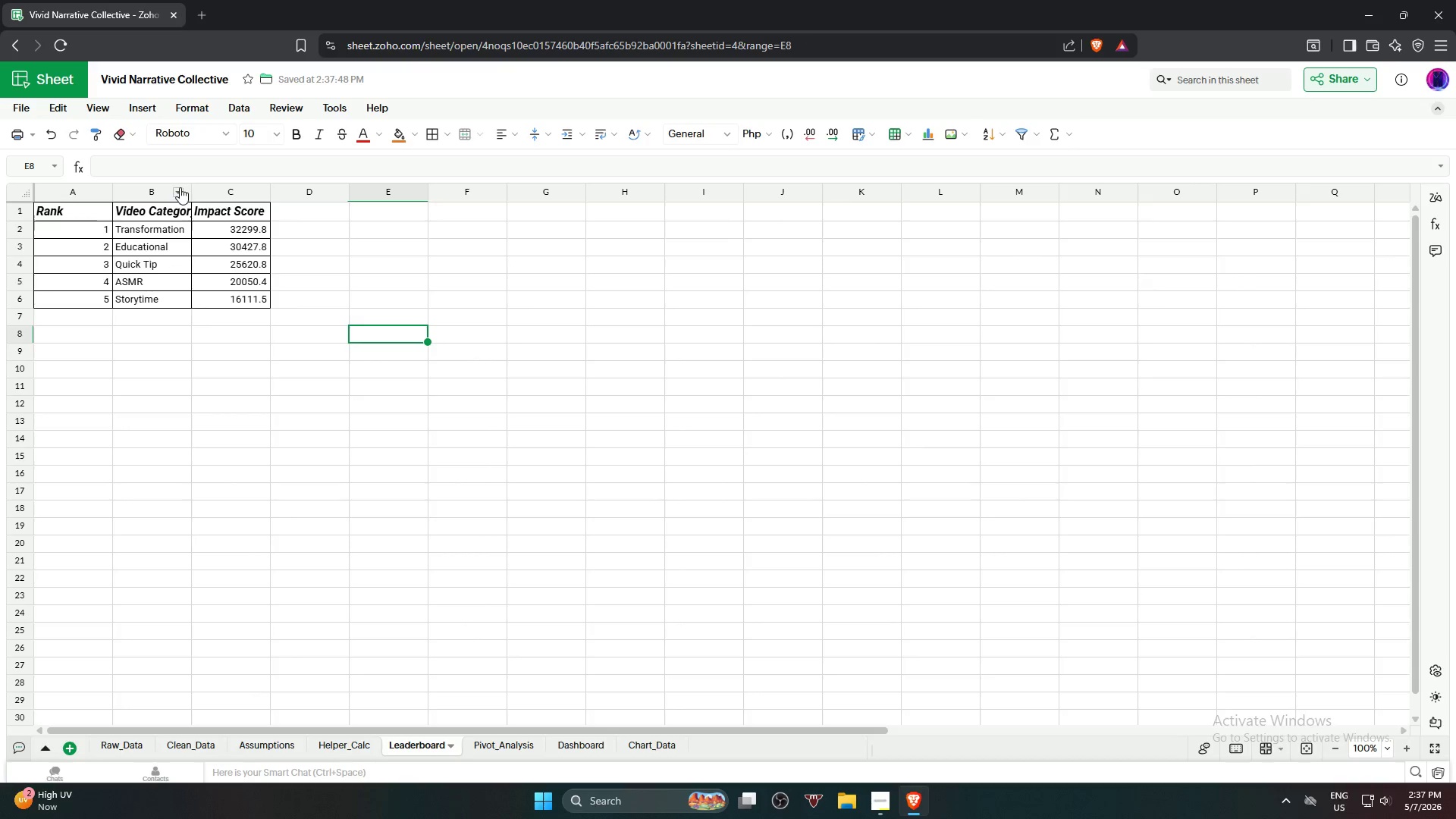 
double_click([191, 187])
 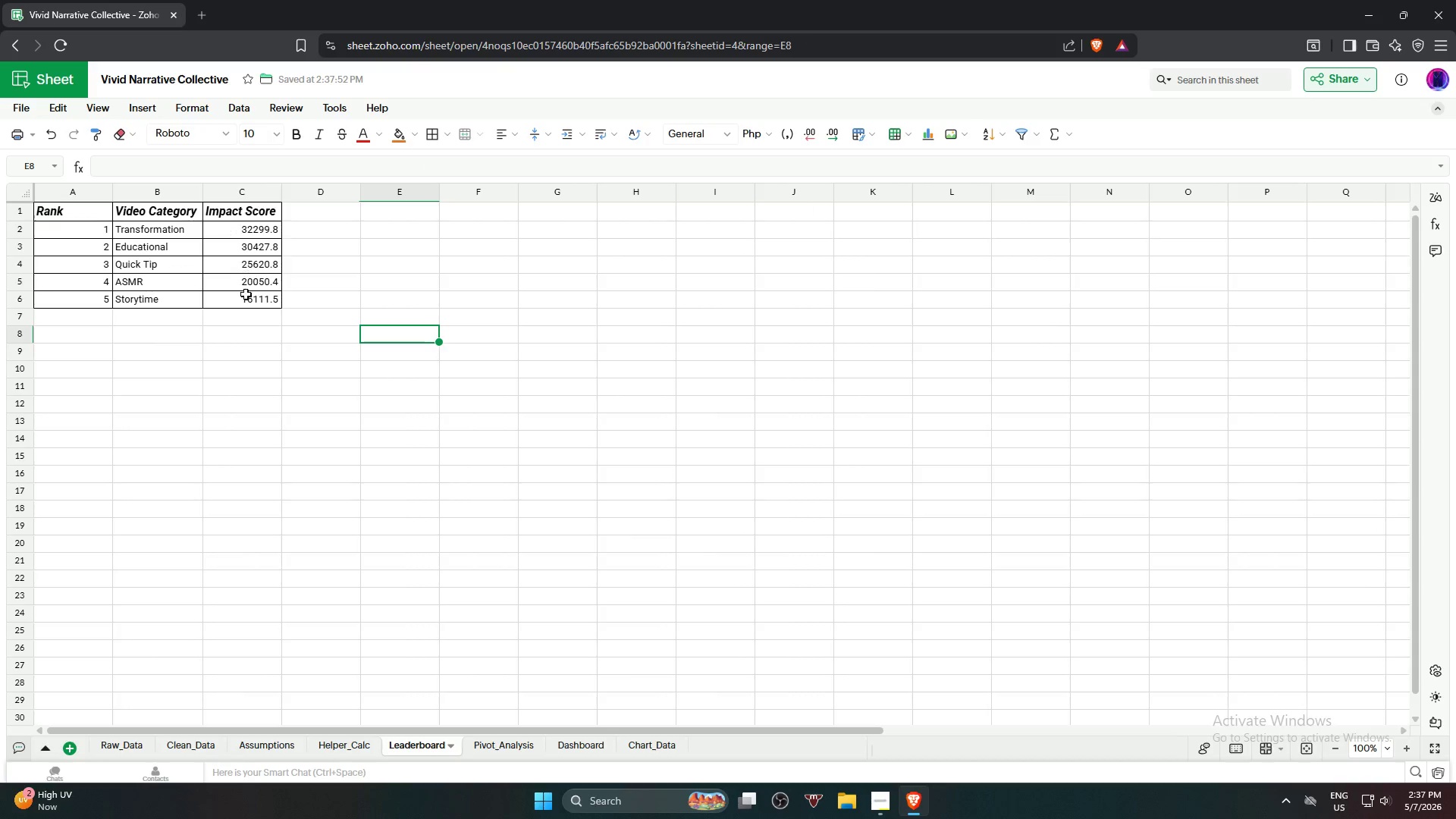 
left_click([253, 337])
 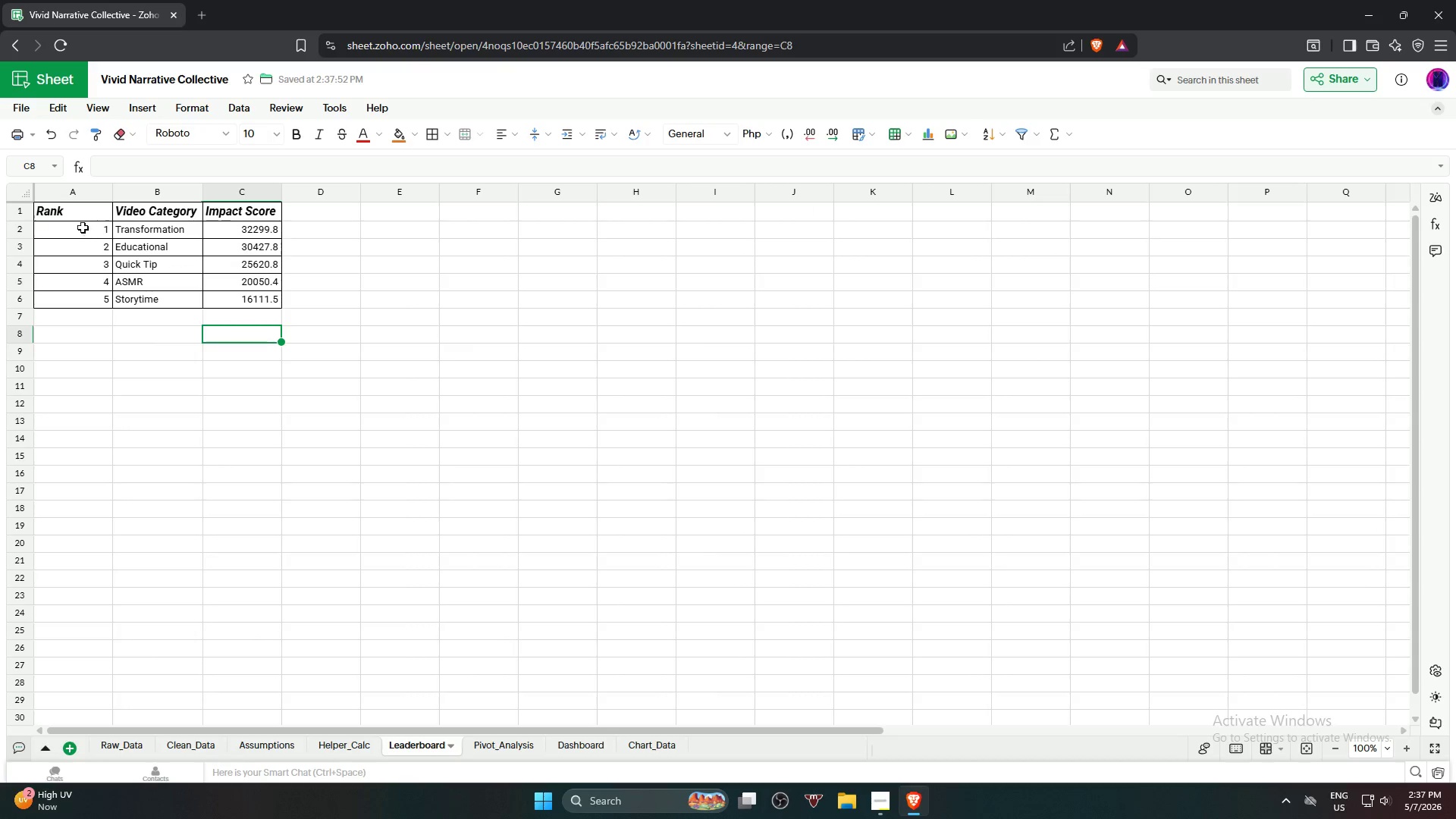 
left_click([76, 219])
 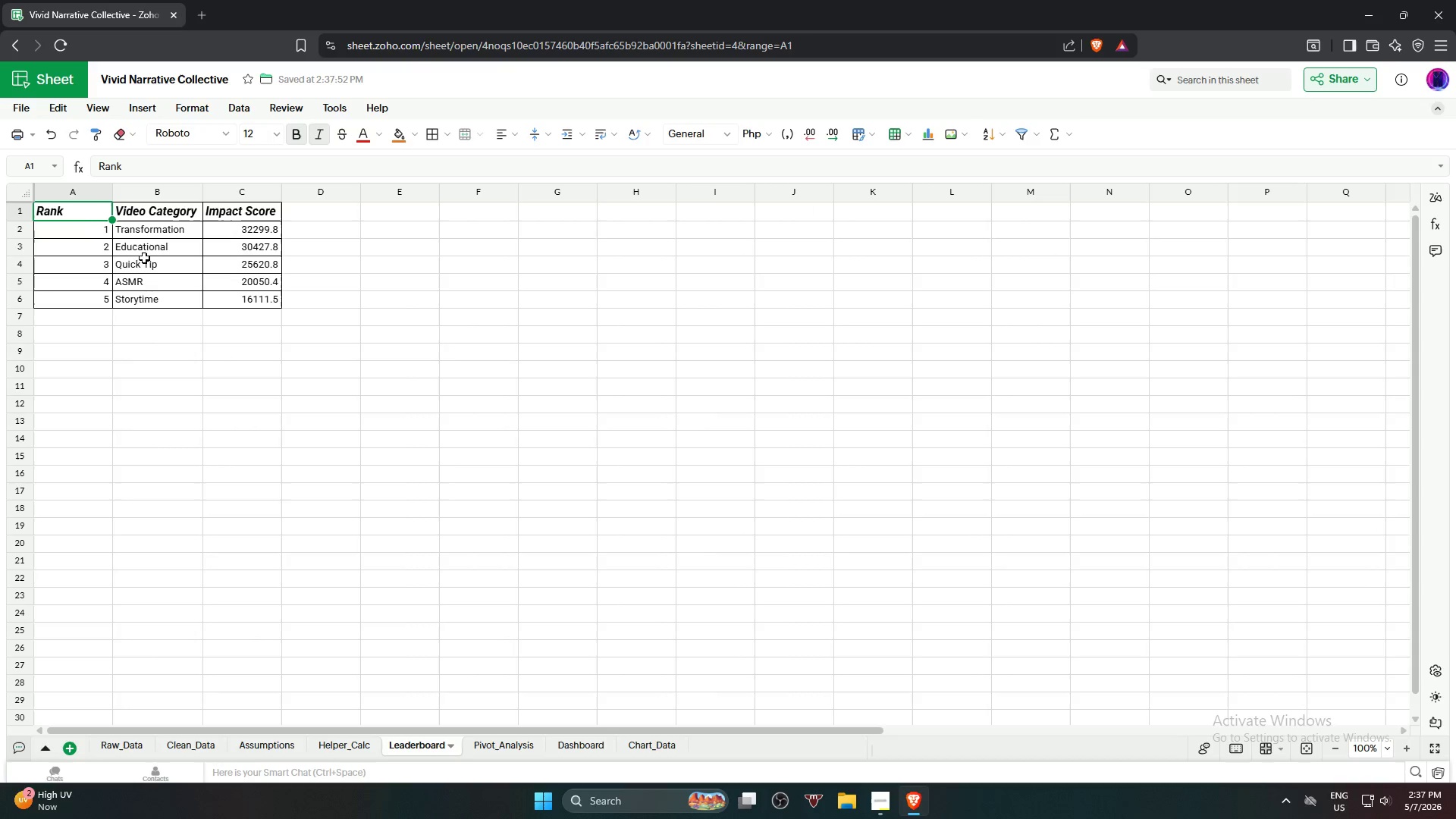 
hold_key(key=ShiftLeft, duration=1.27)
left_click([255, 209])
 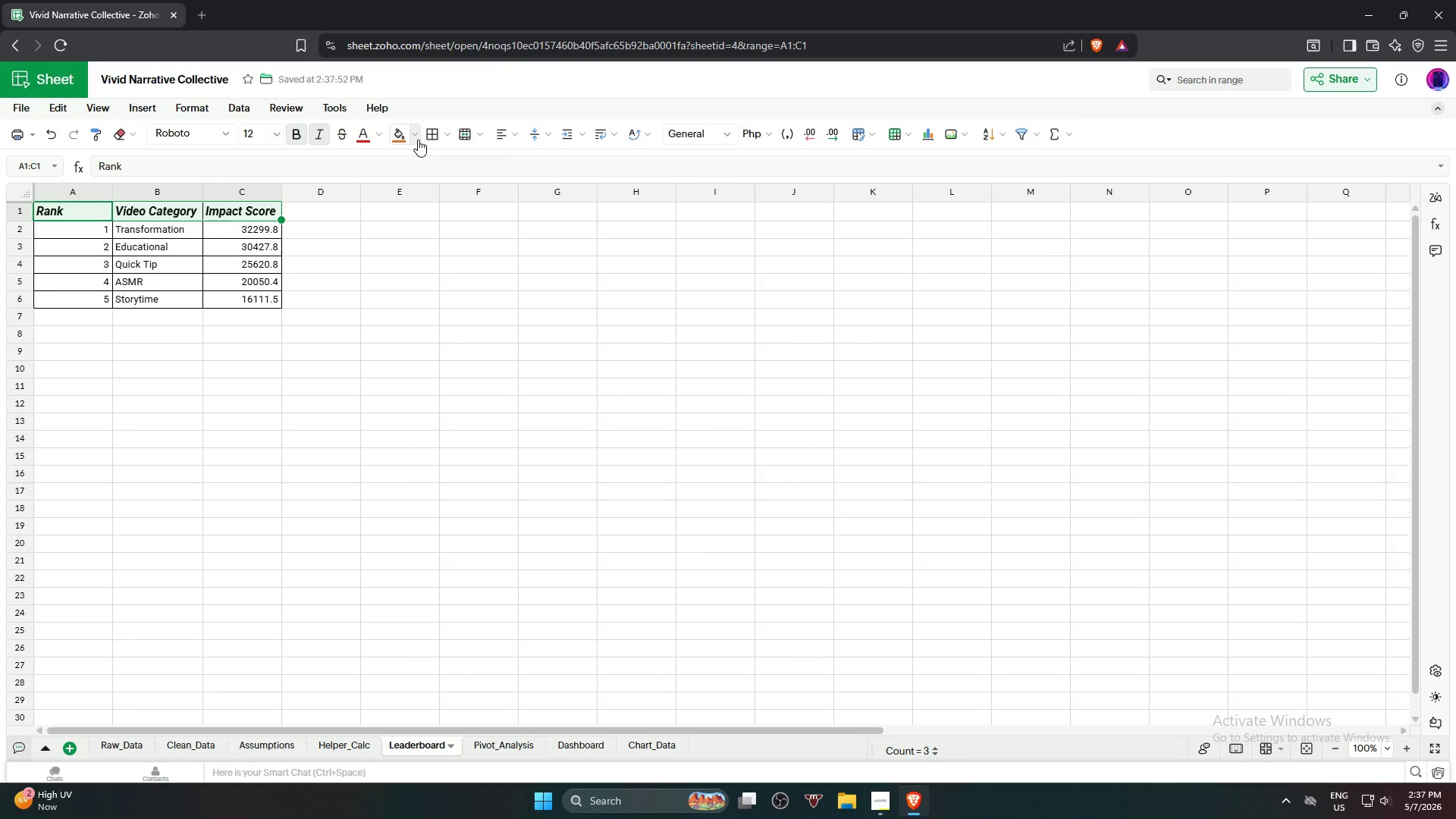 
left_click([418, 139])
 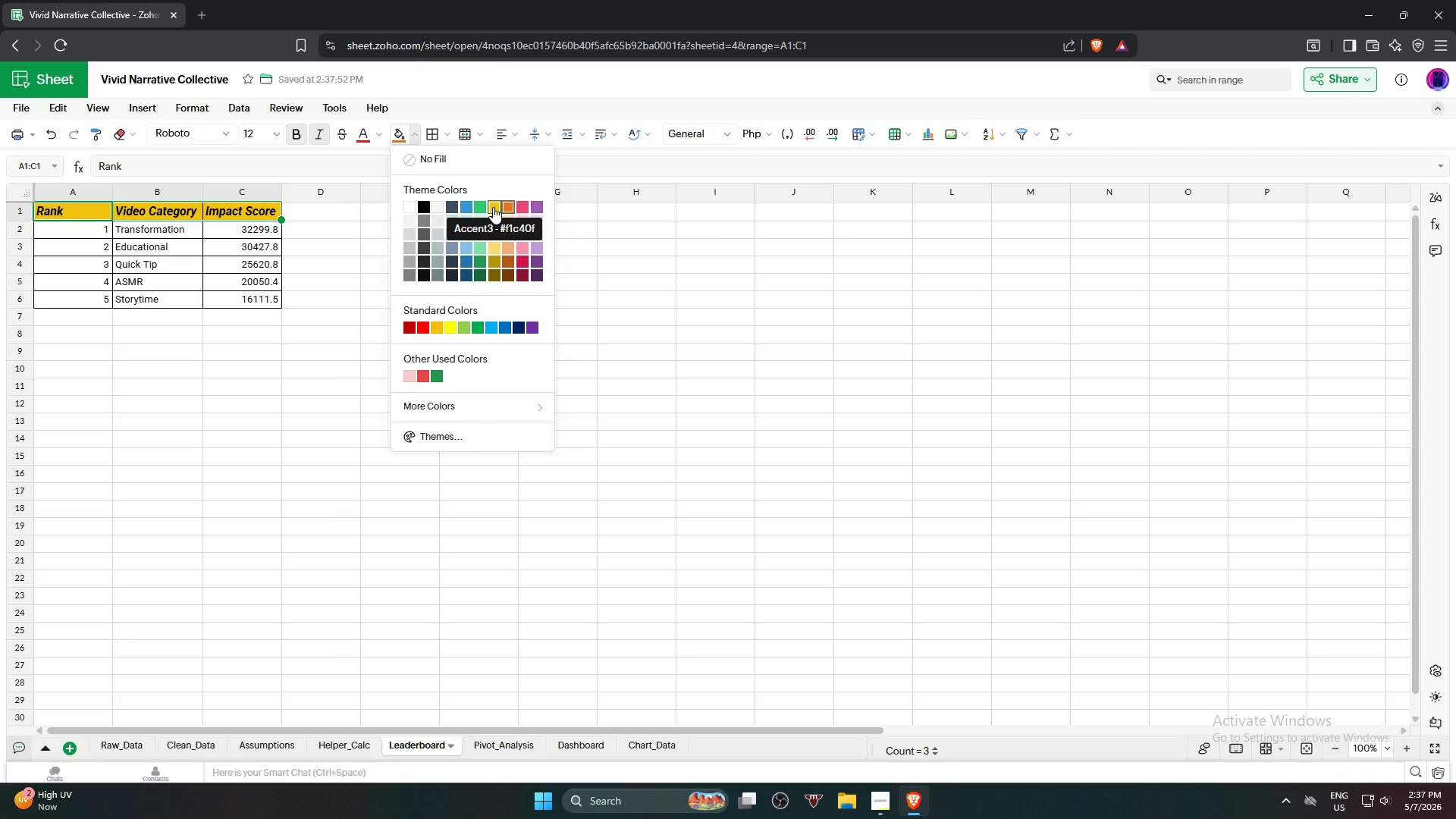 
left_click([493, 207])
 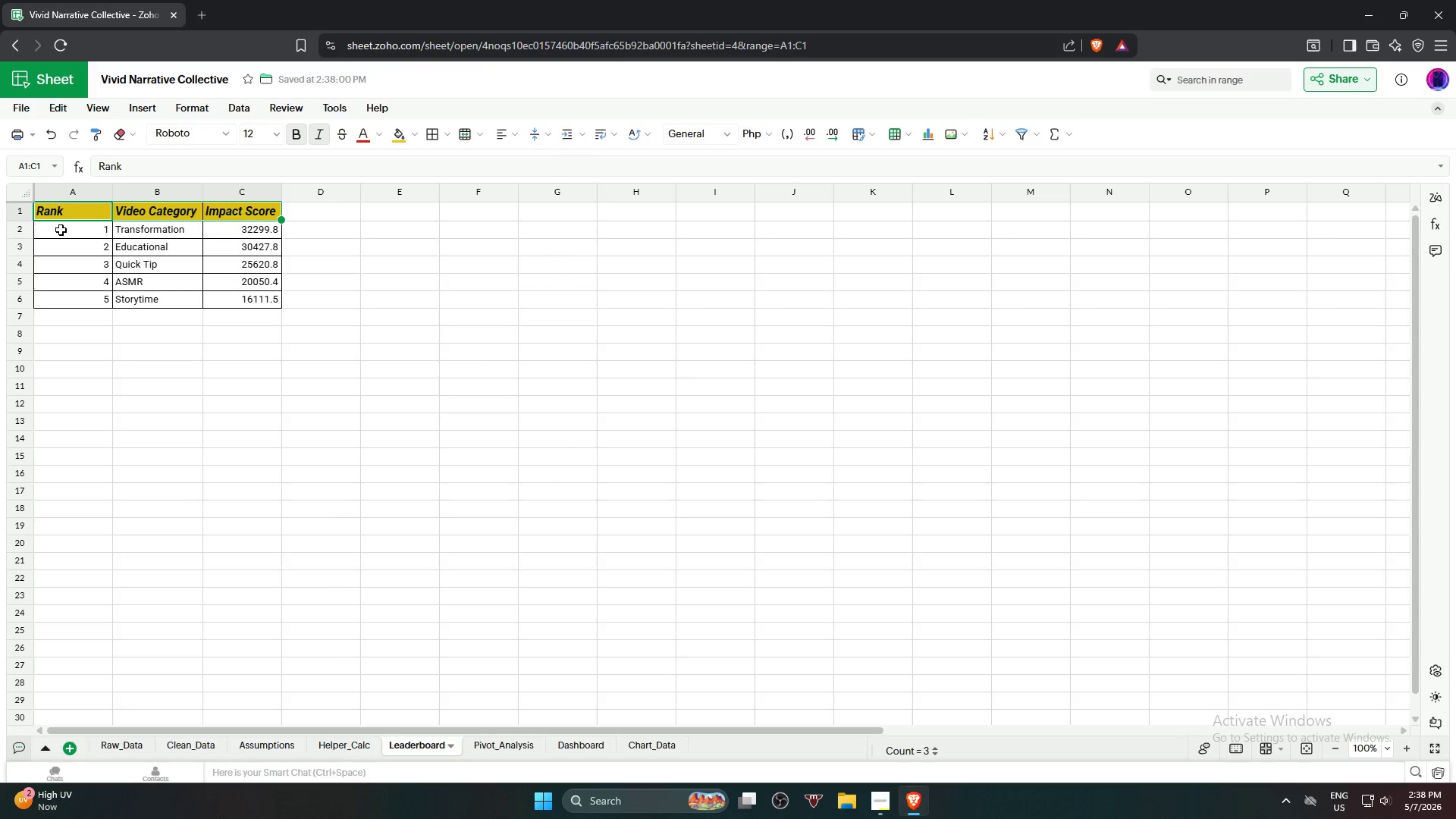 
left_click([64, 230])
 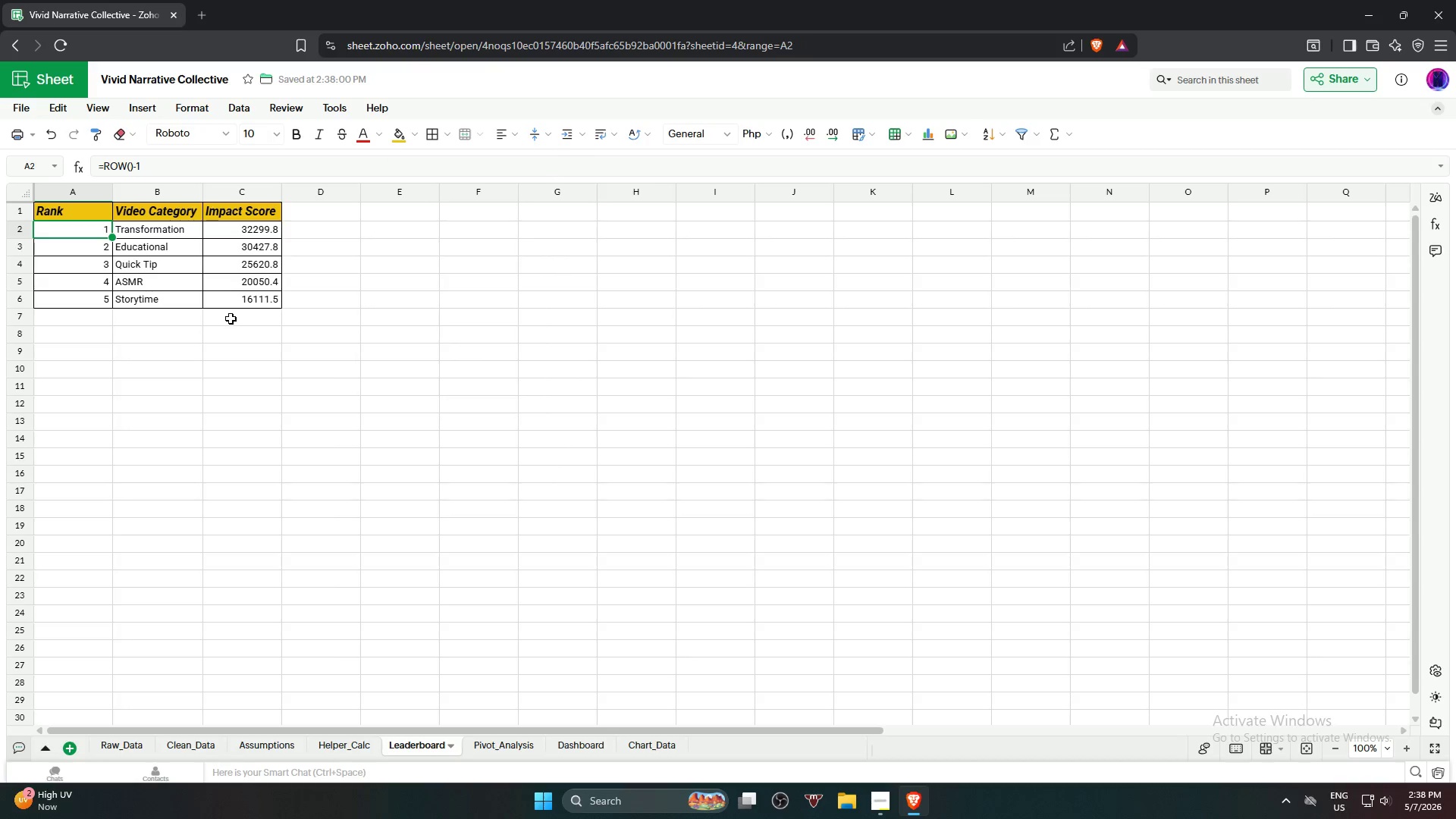 
hold_key(key=ShiftLeft, duration=0.56)
 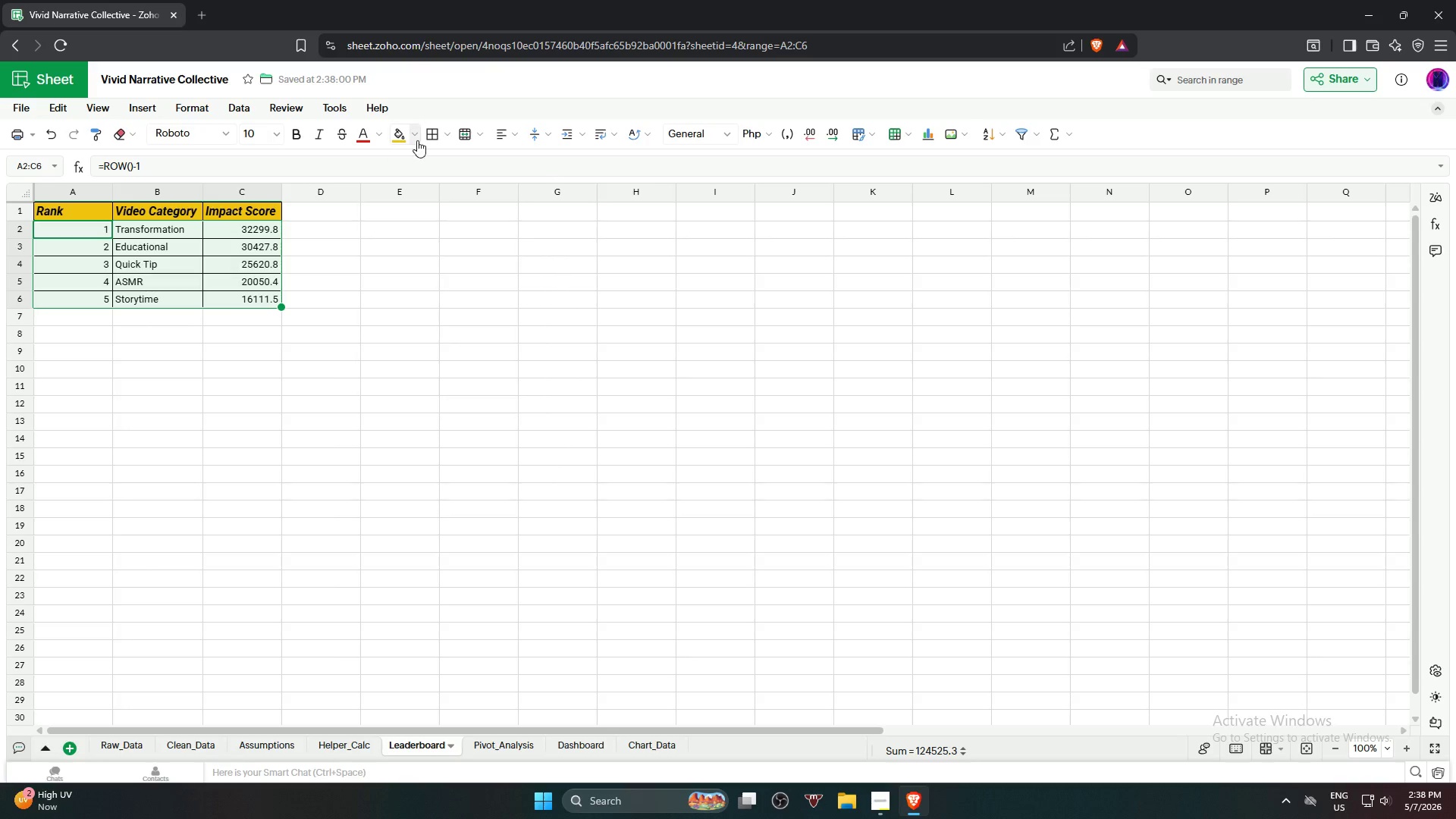 
left_click([416, 137])
 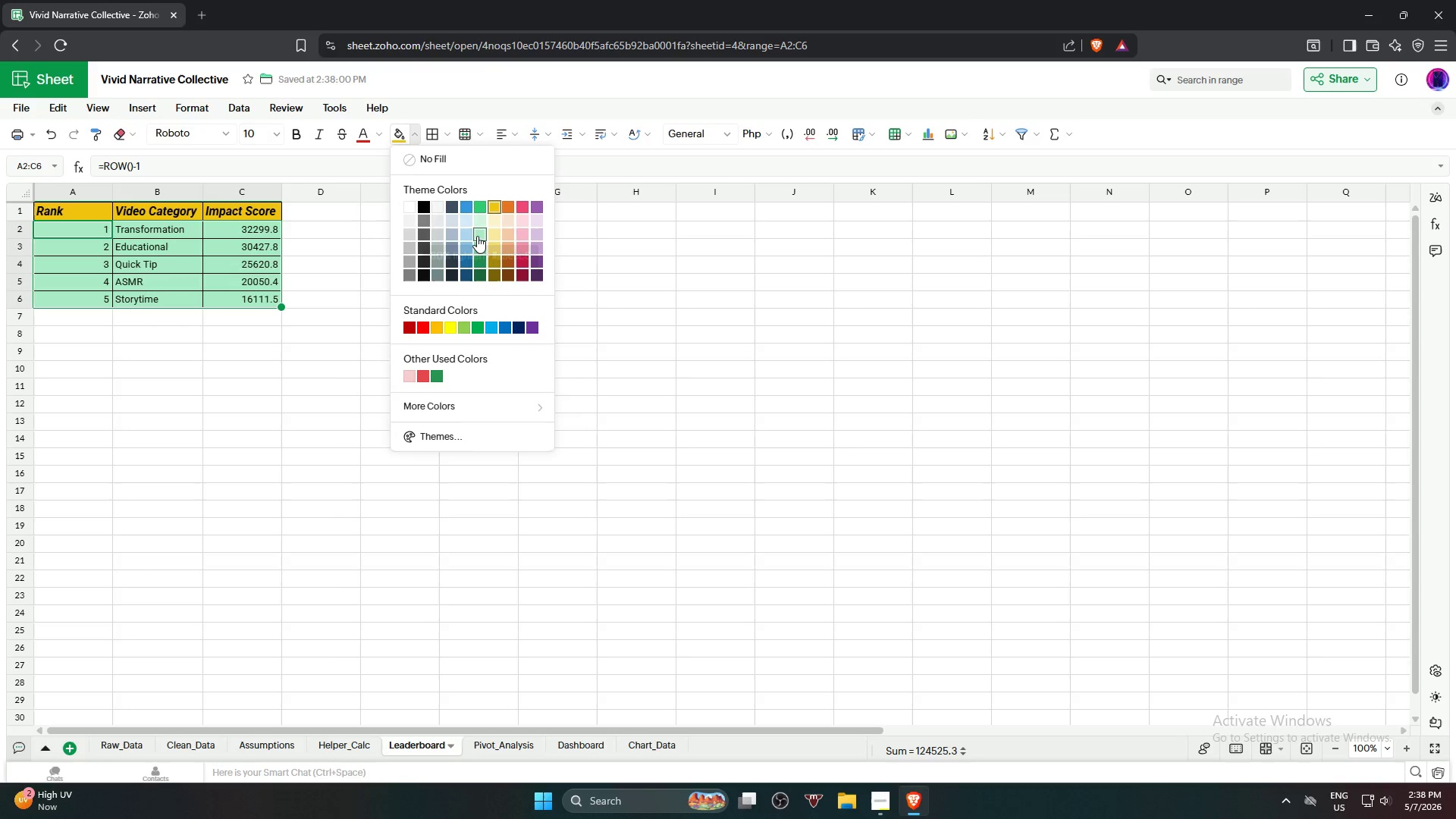 
left_click([477, 236])
 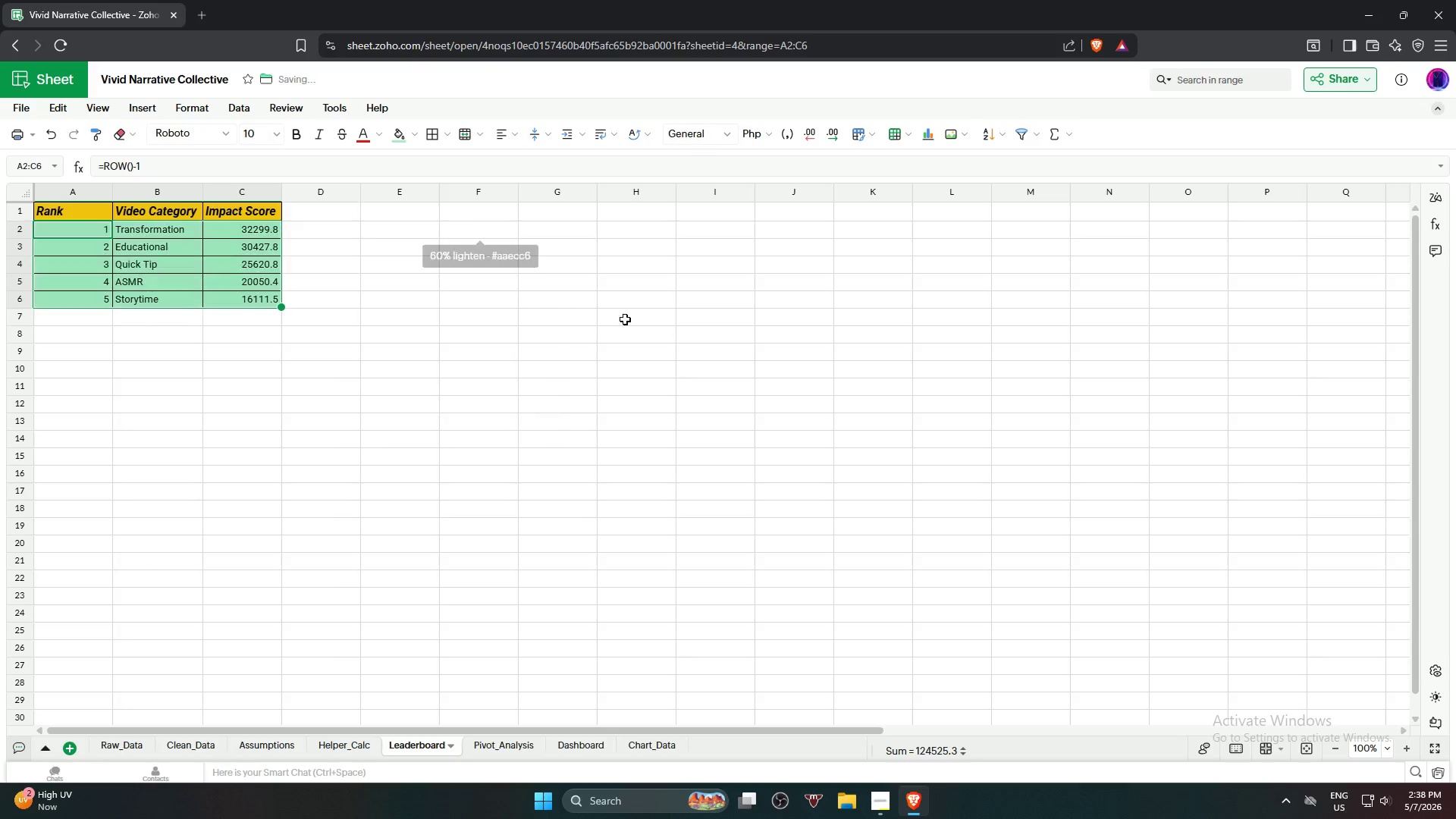 
double_click([635, 325])
 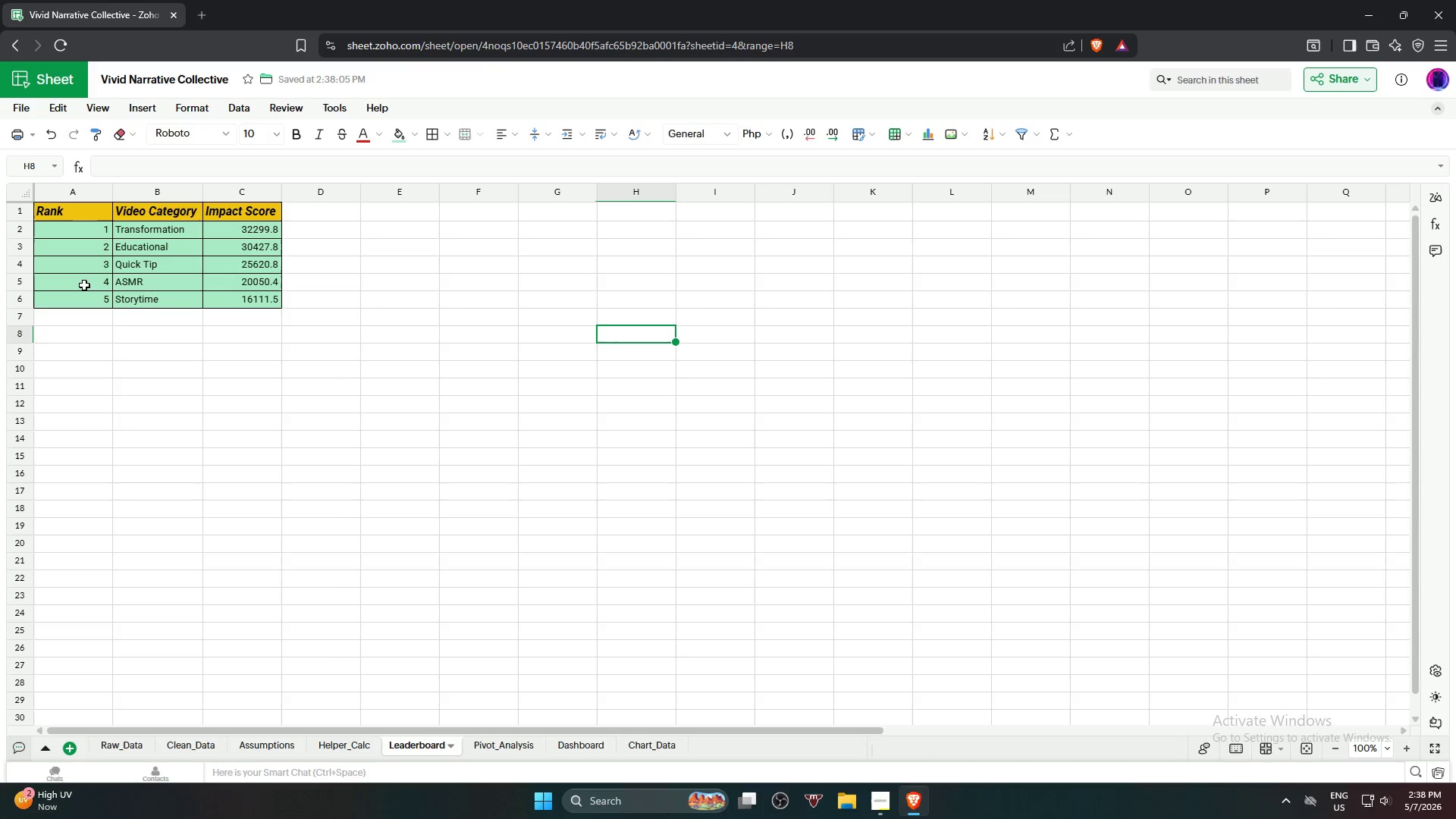 
double_click([496, 408])
 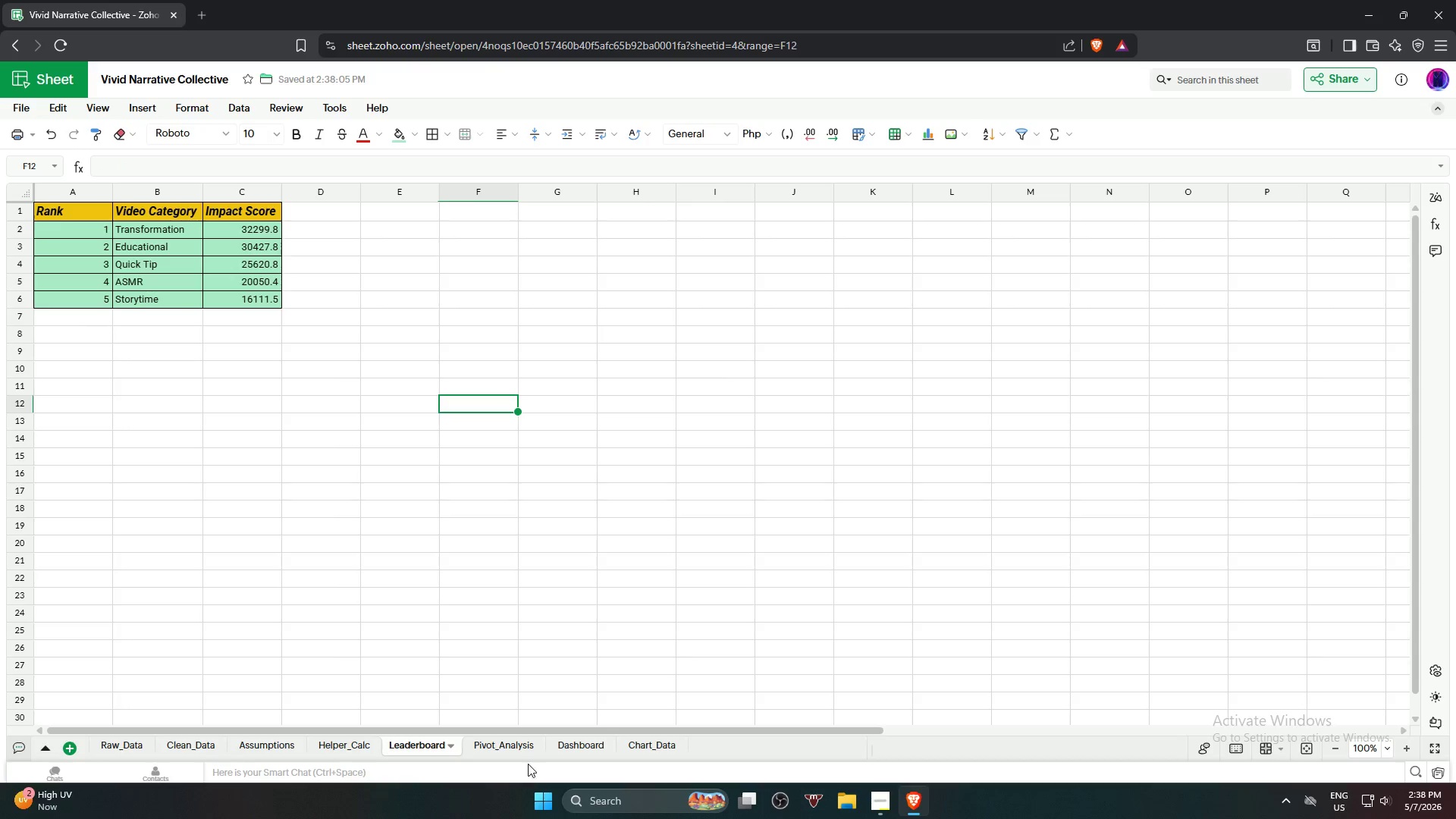 
left_click([513, 746])
 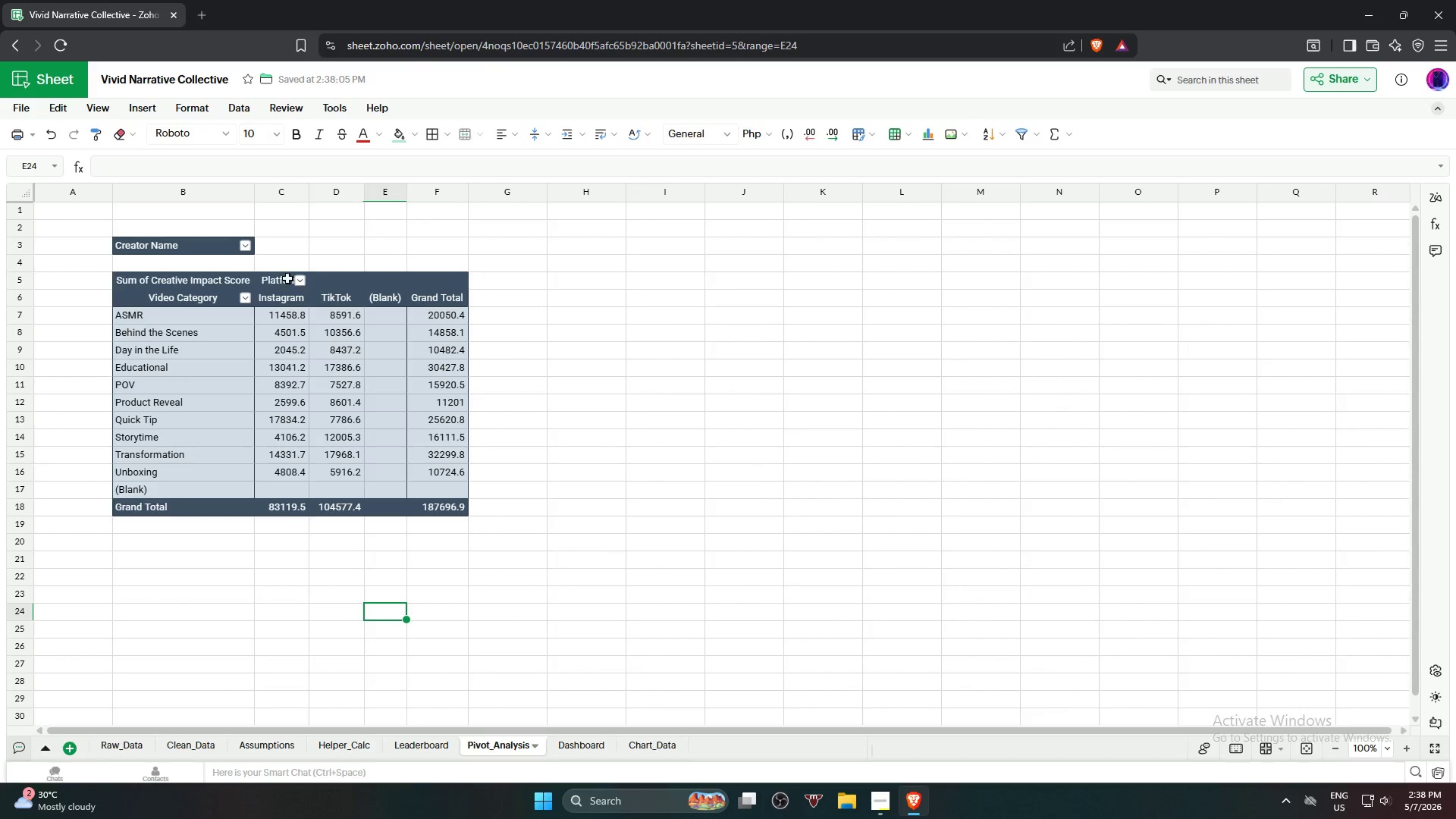 
double_click([309, 196])
 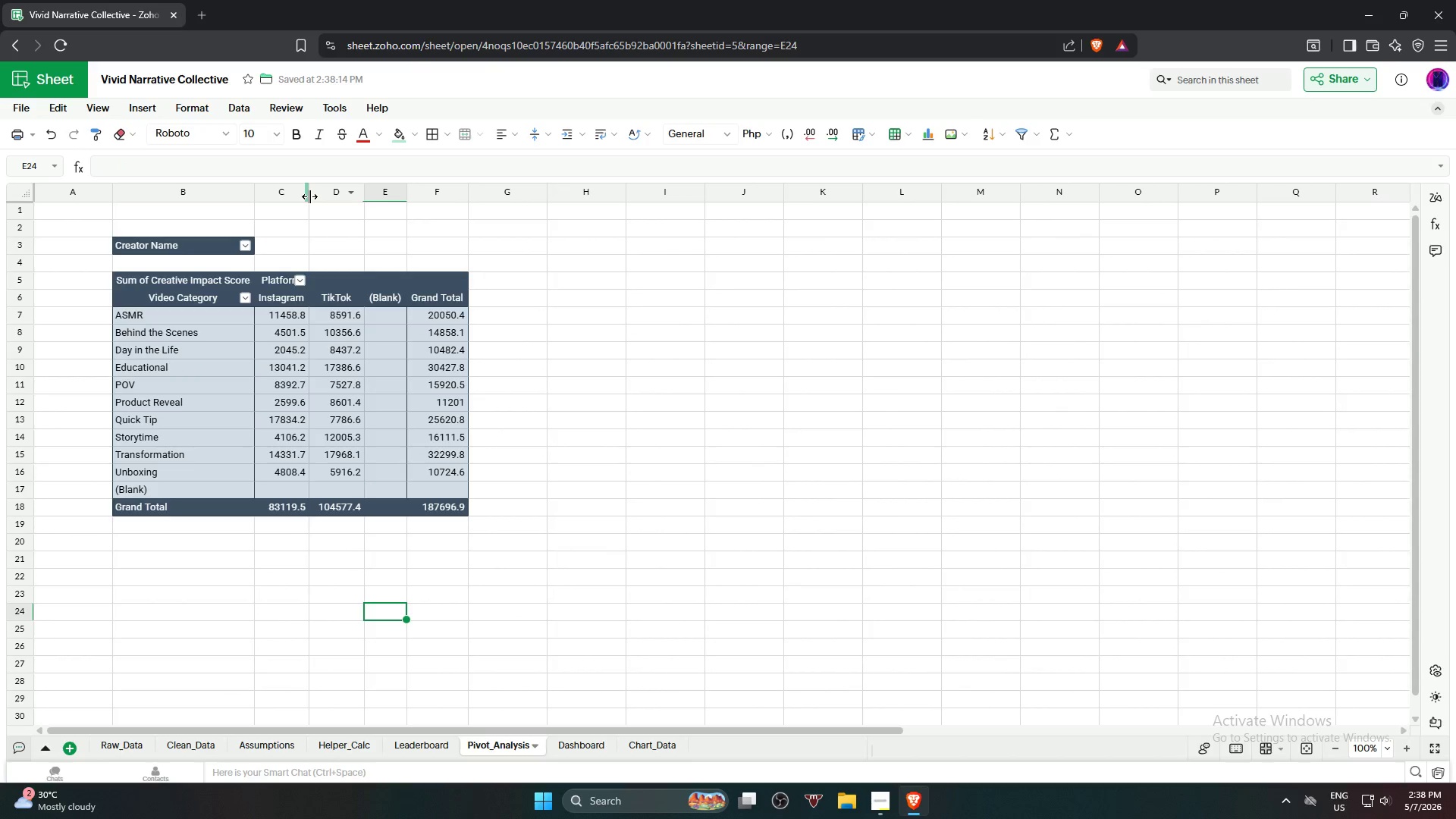 
left_click_drag(start_coordinate=[309, 196], to_coordinate=[317, 193])
 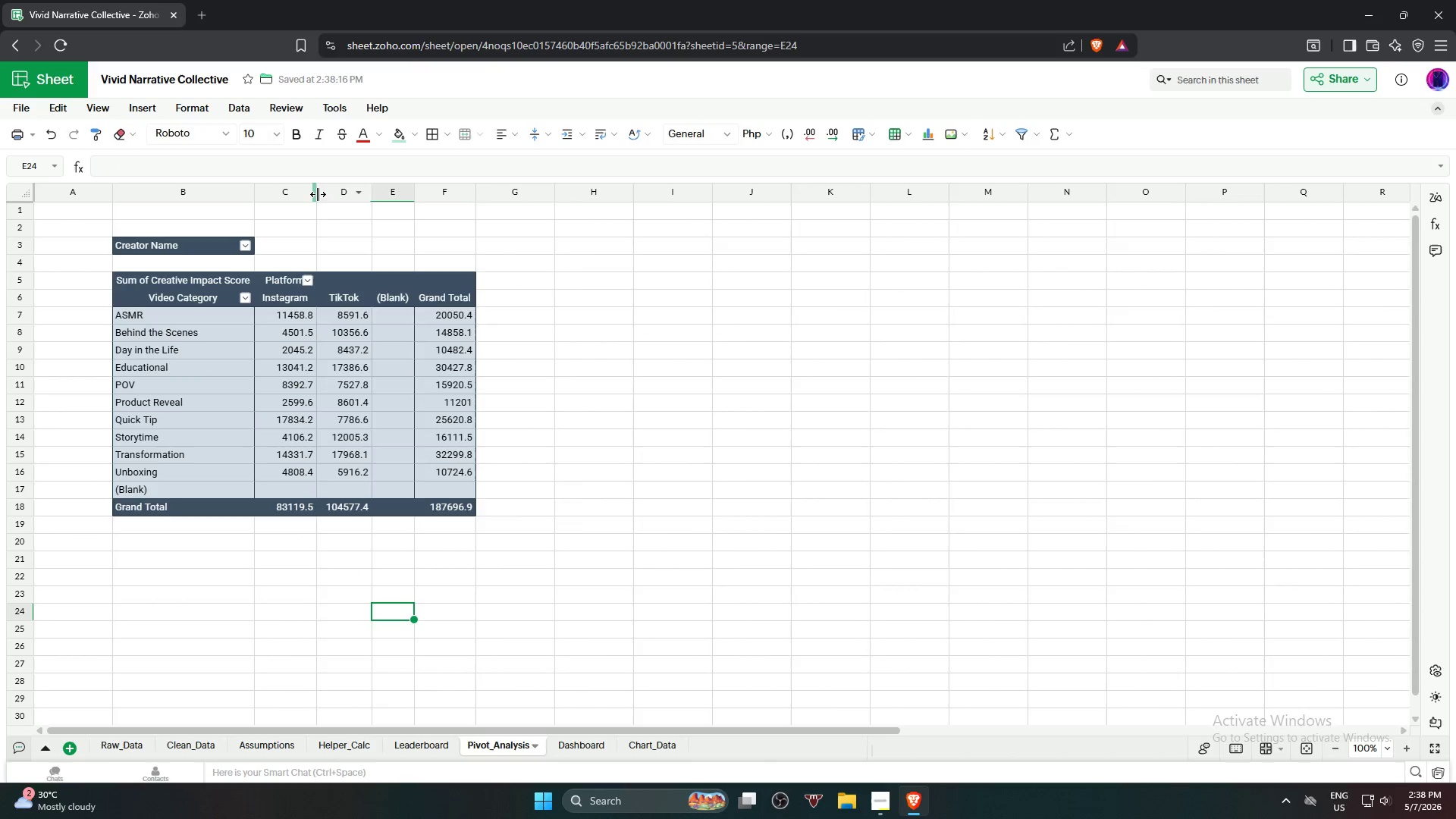 
left_click_drag(start_coordinate=[318, 194], to_coordinate=[346, 199])
 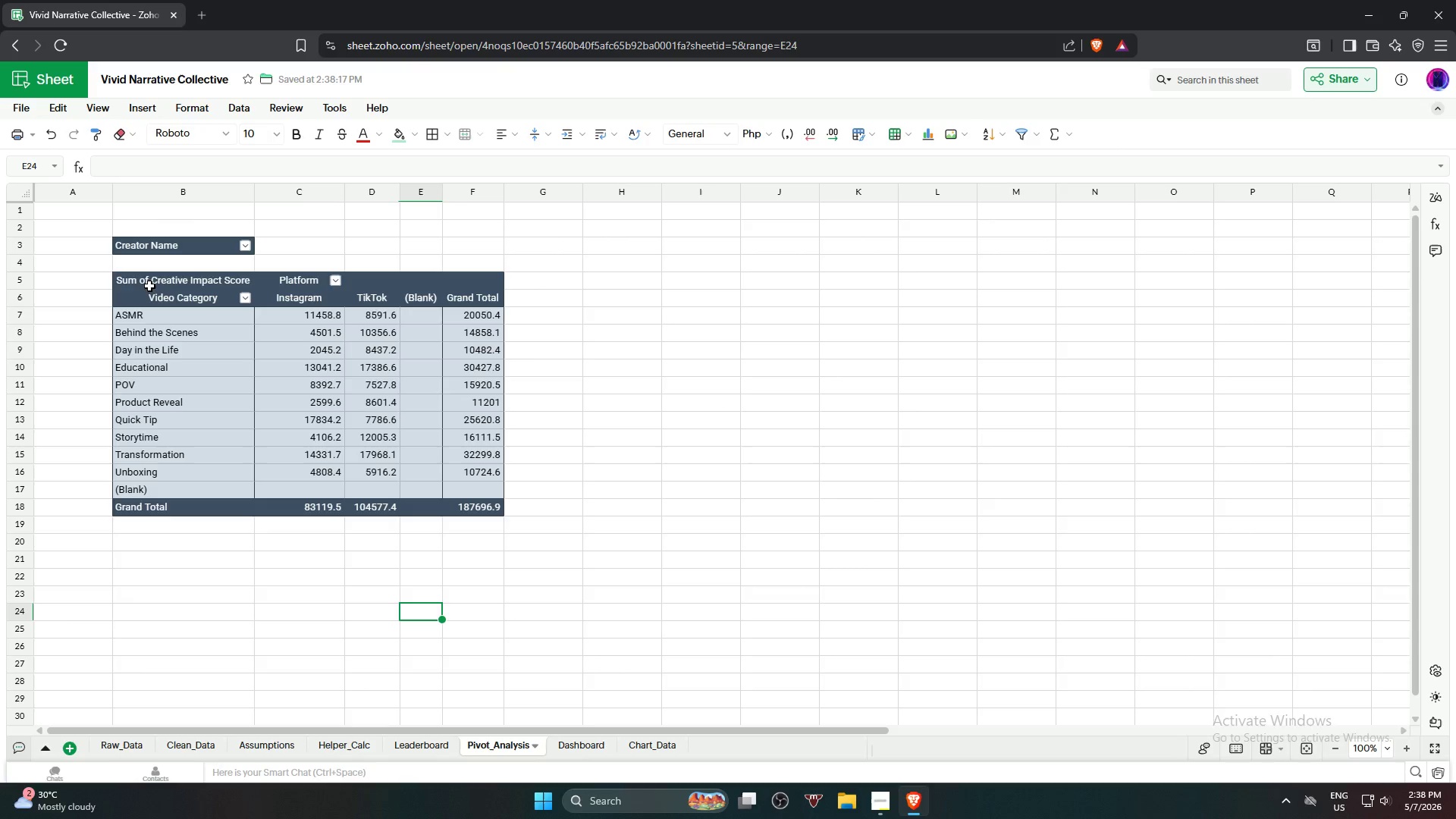 
left_click([128, 278])
 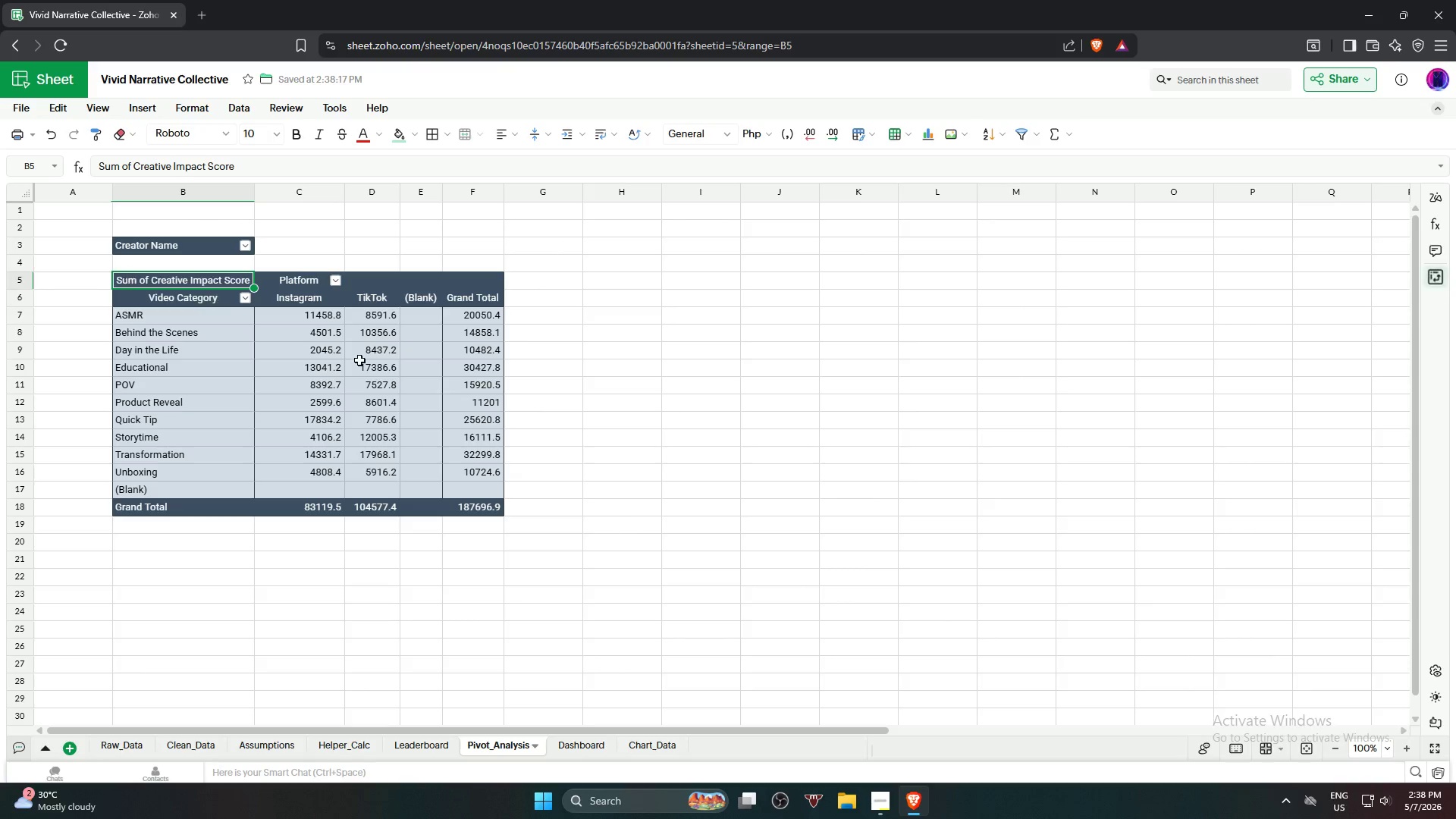 
hold_key(key=ShiftLeft, duration=0.98)
left_click([482, 517])
 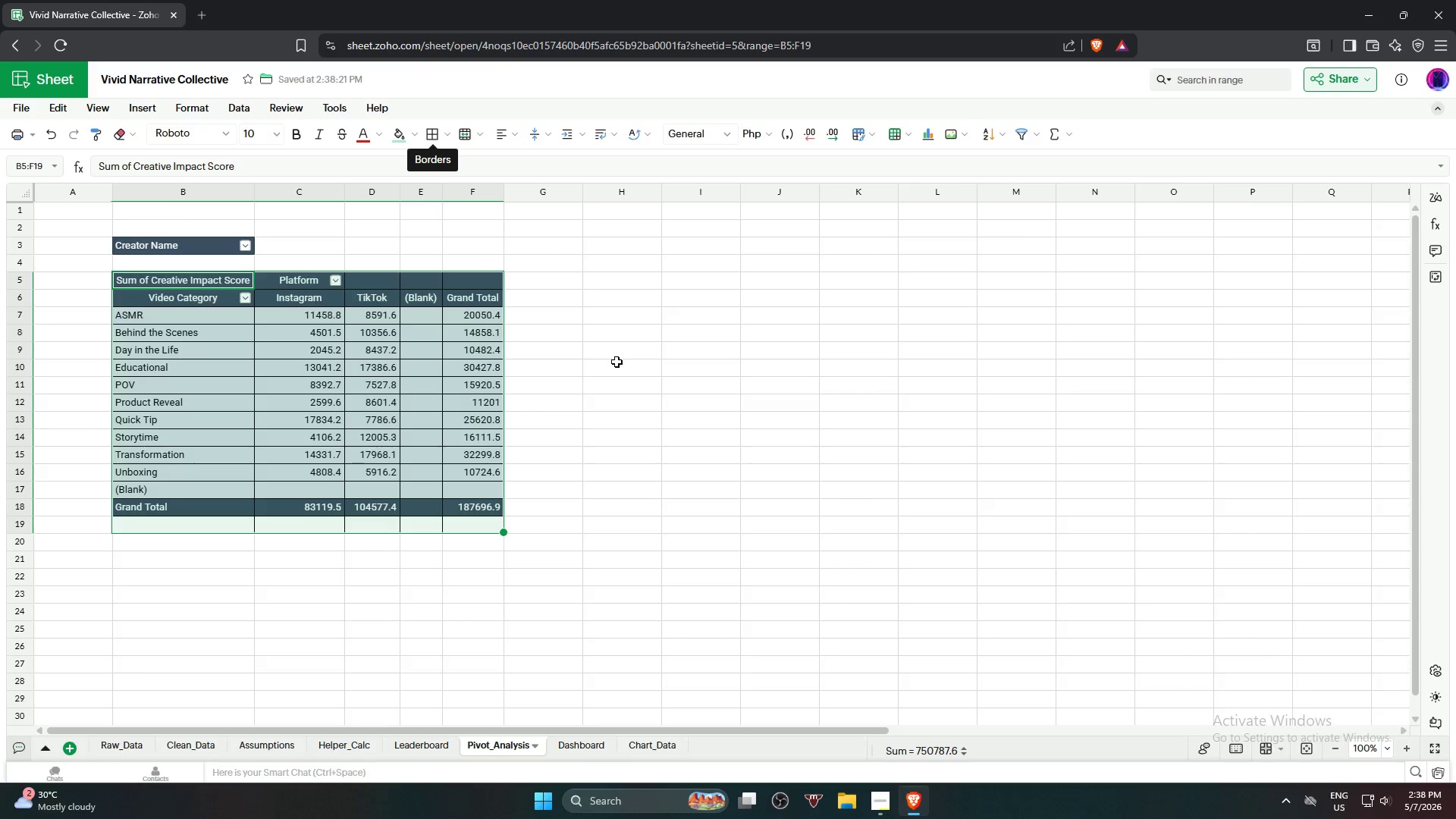 
left_click([620, 385])
 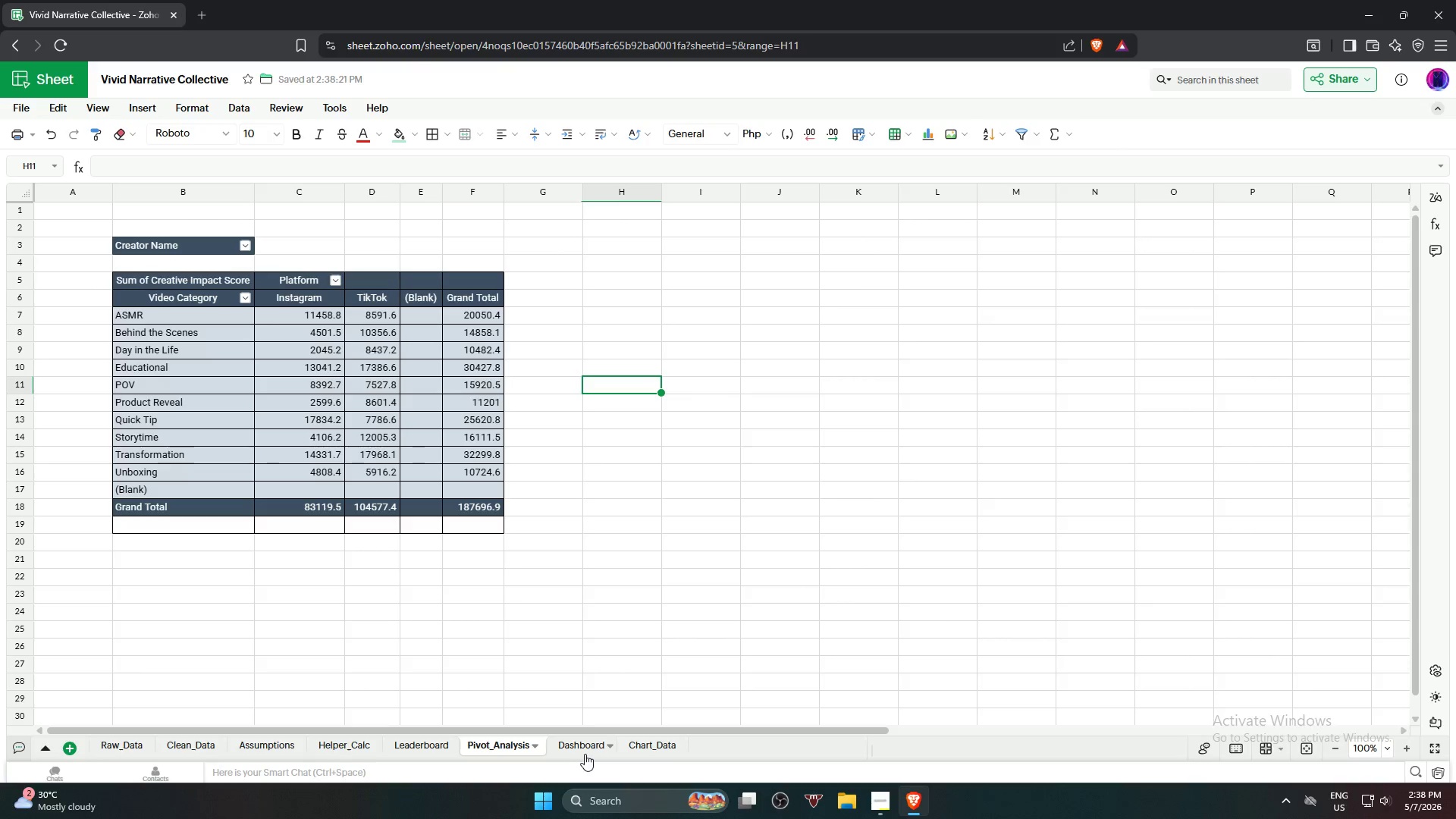 
wait(5.45)
 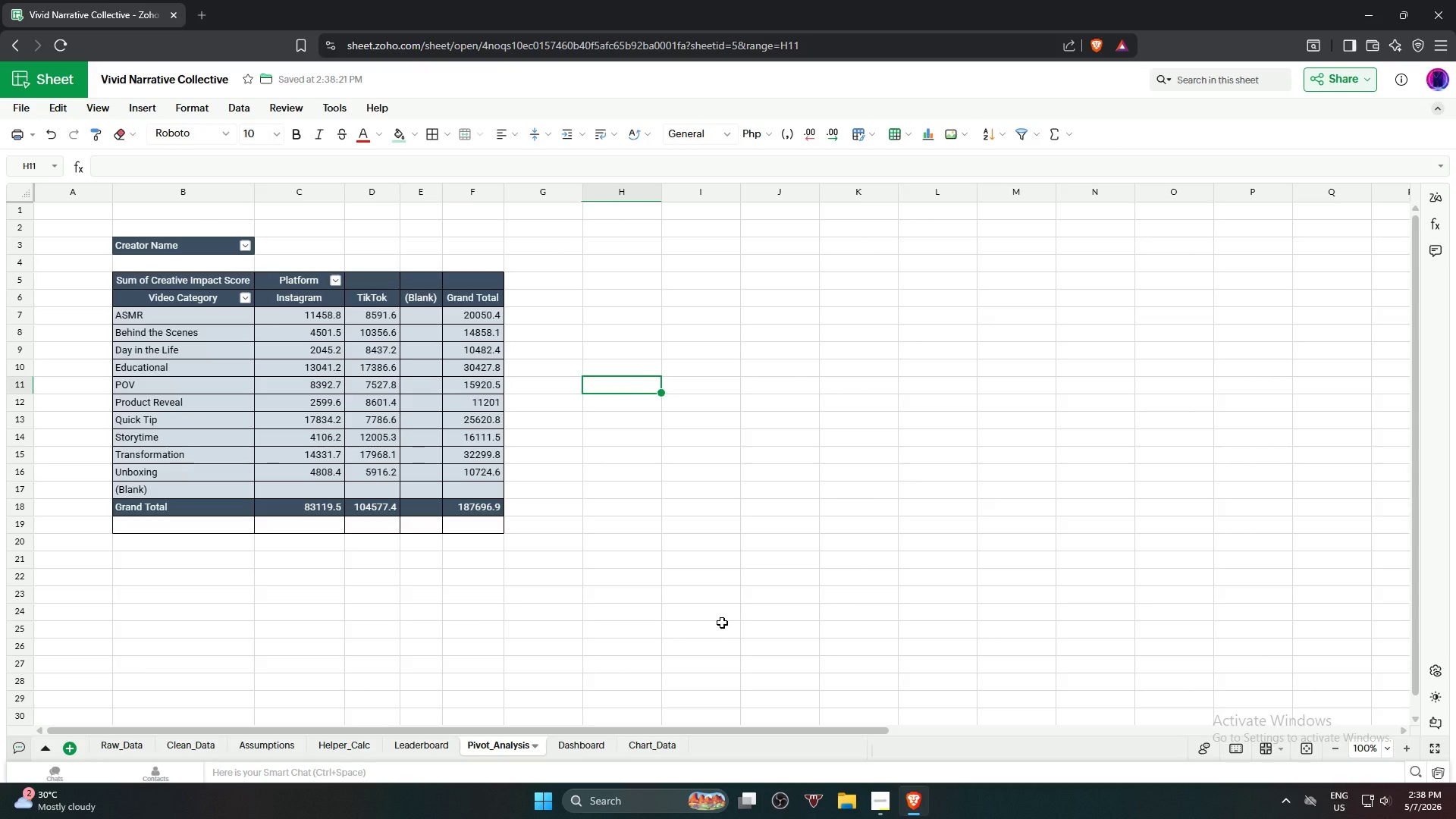 
scroll: coordinate [250, 577], scroll_direction: up, amount: 5.0
 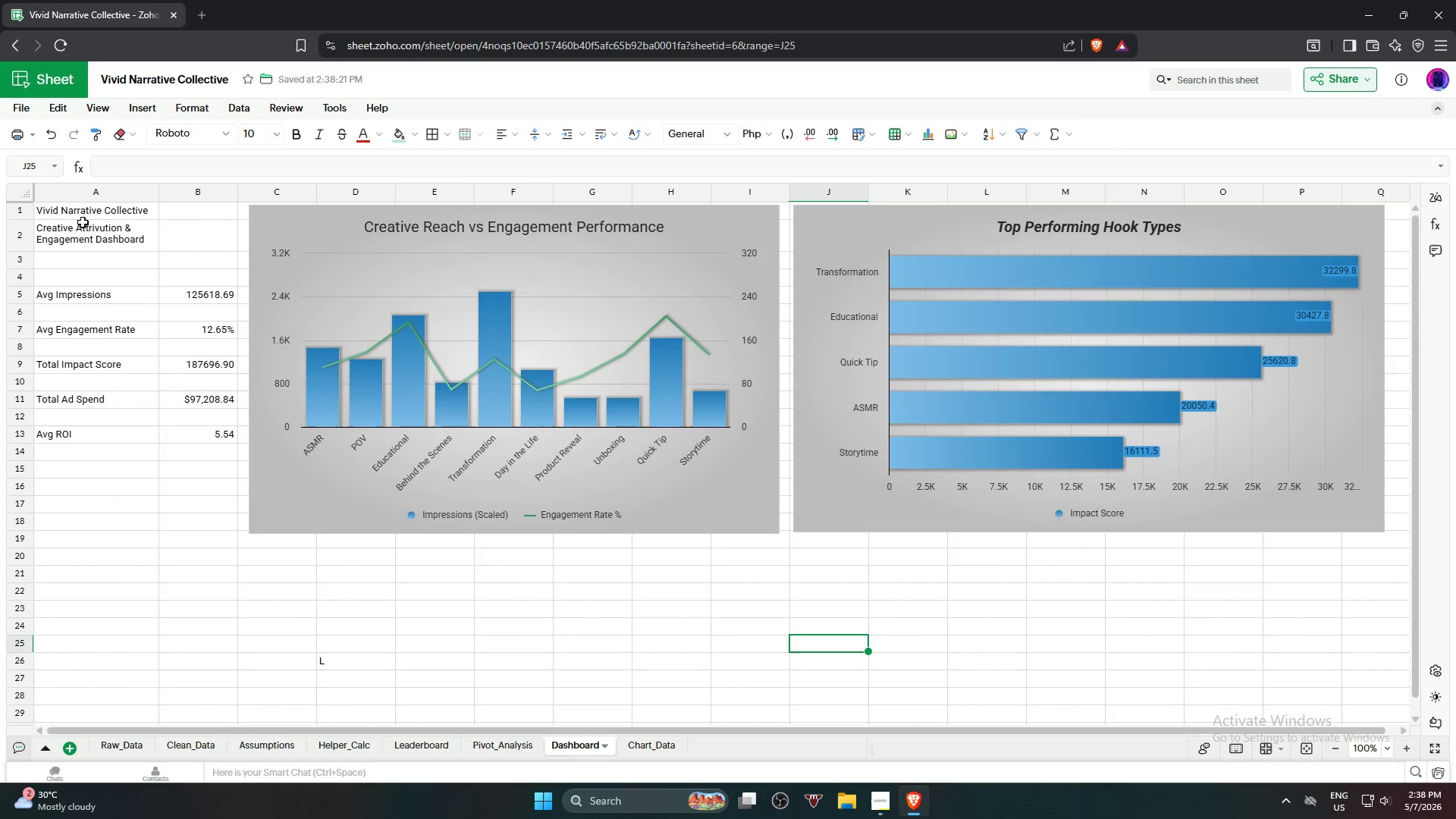 
left_click([81, 219])
 